 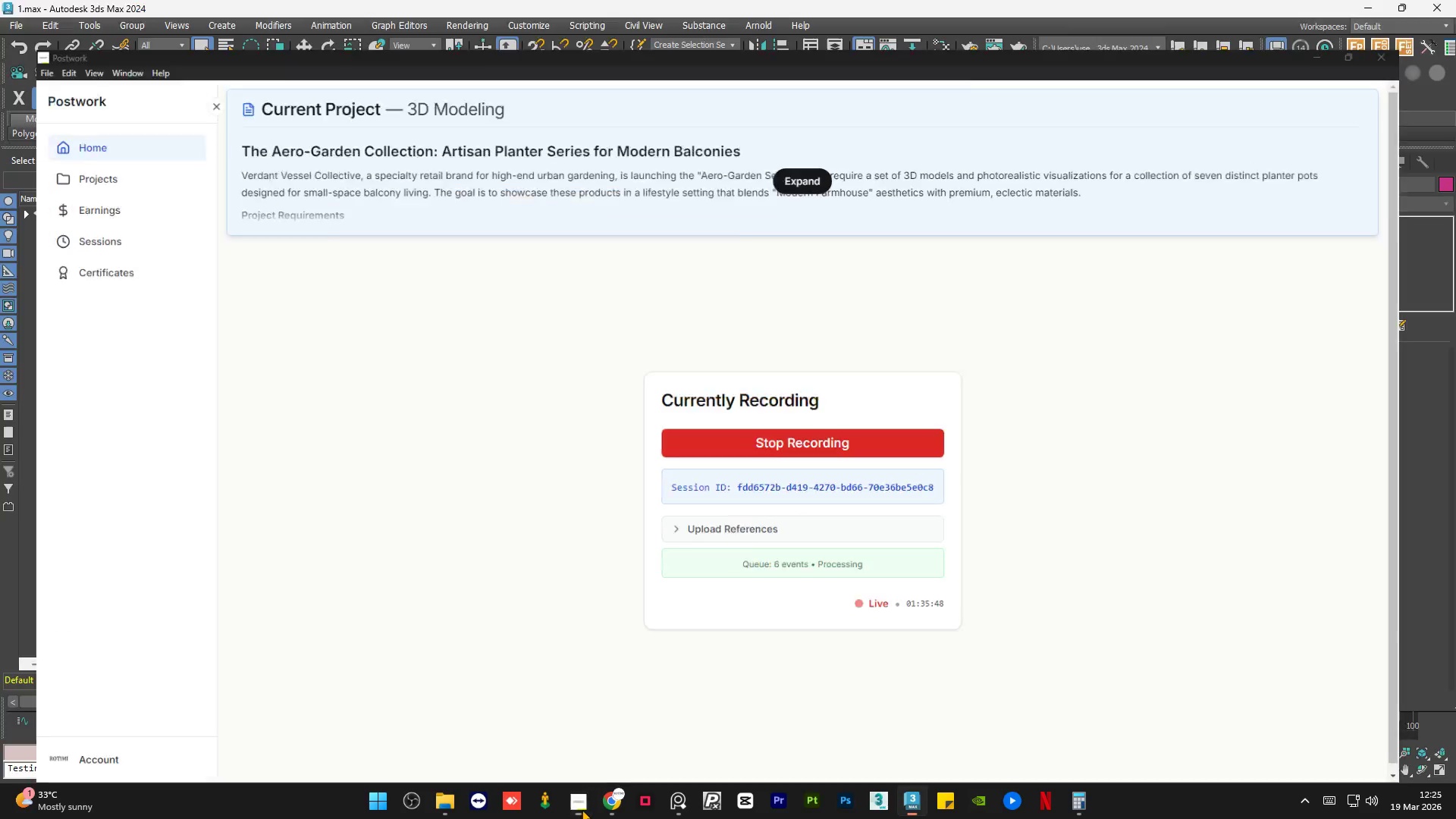 
scroll: coordinate [593, 411], scroll_direction: down, amount: 1.0
 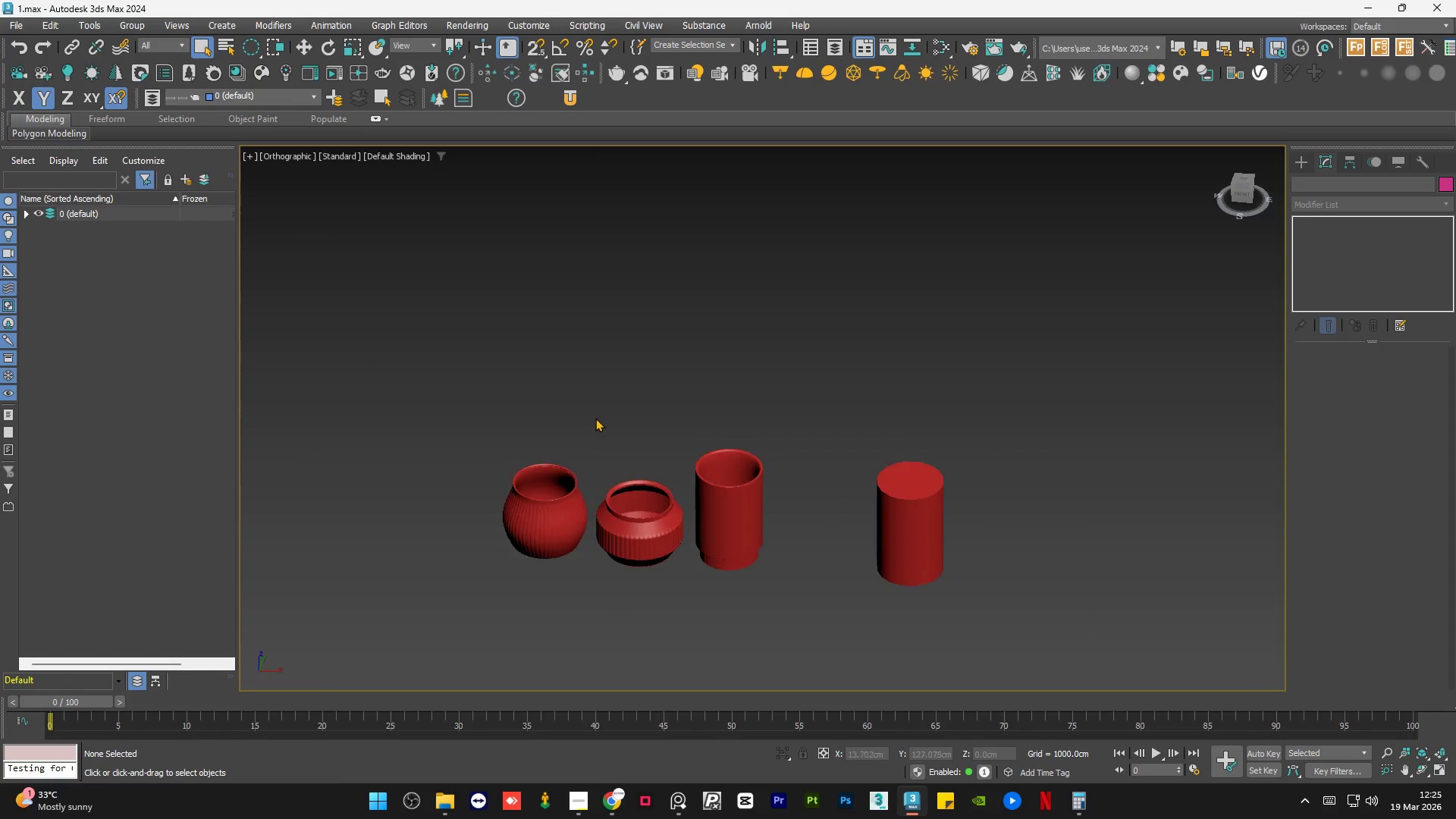 
scroll: coordinate [736, 475], scroll_direction: up, amount: 7.0
 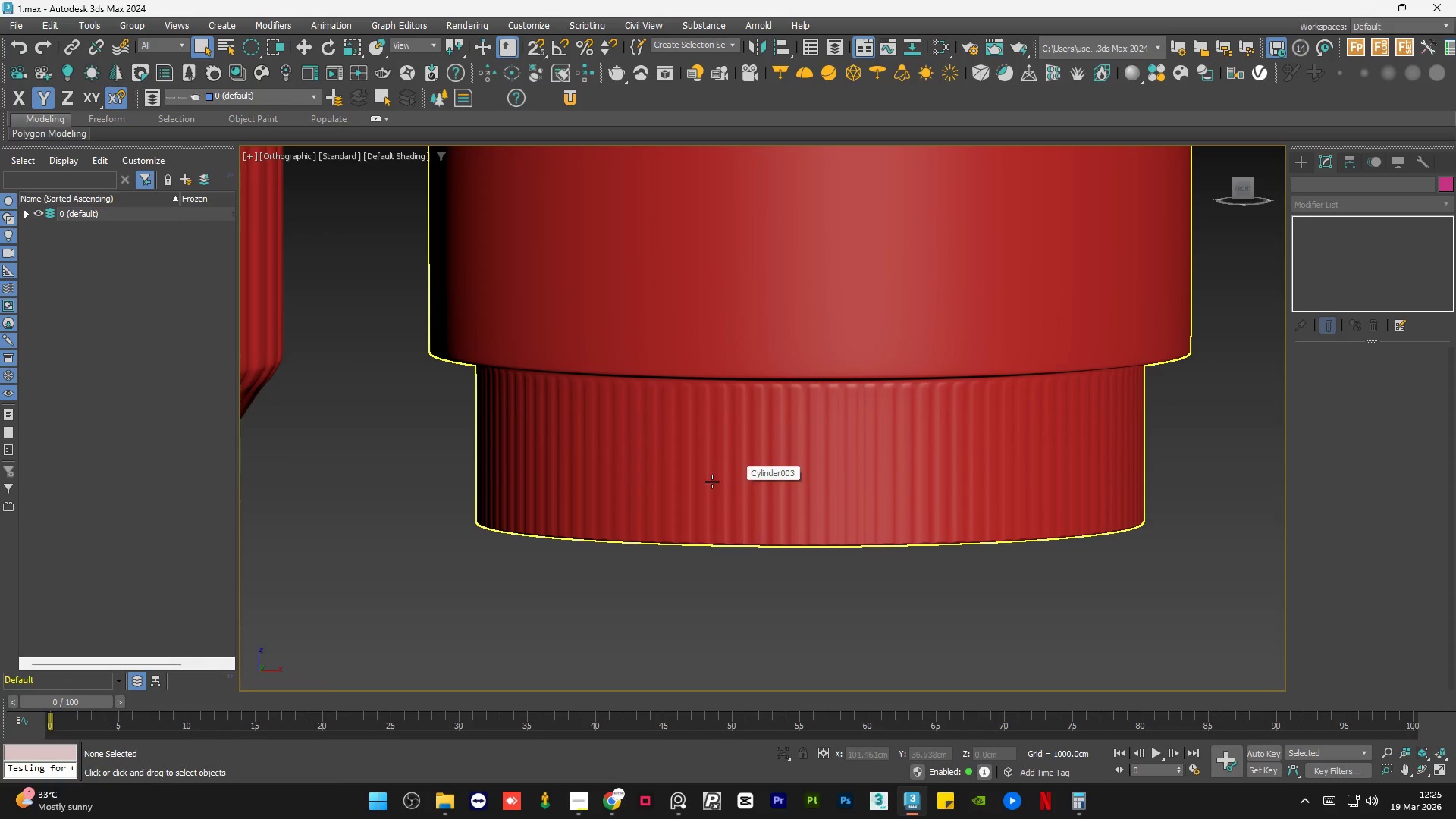 
scroll: coordinate [682, 495], scroll_direction: none, amount: 0.0
 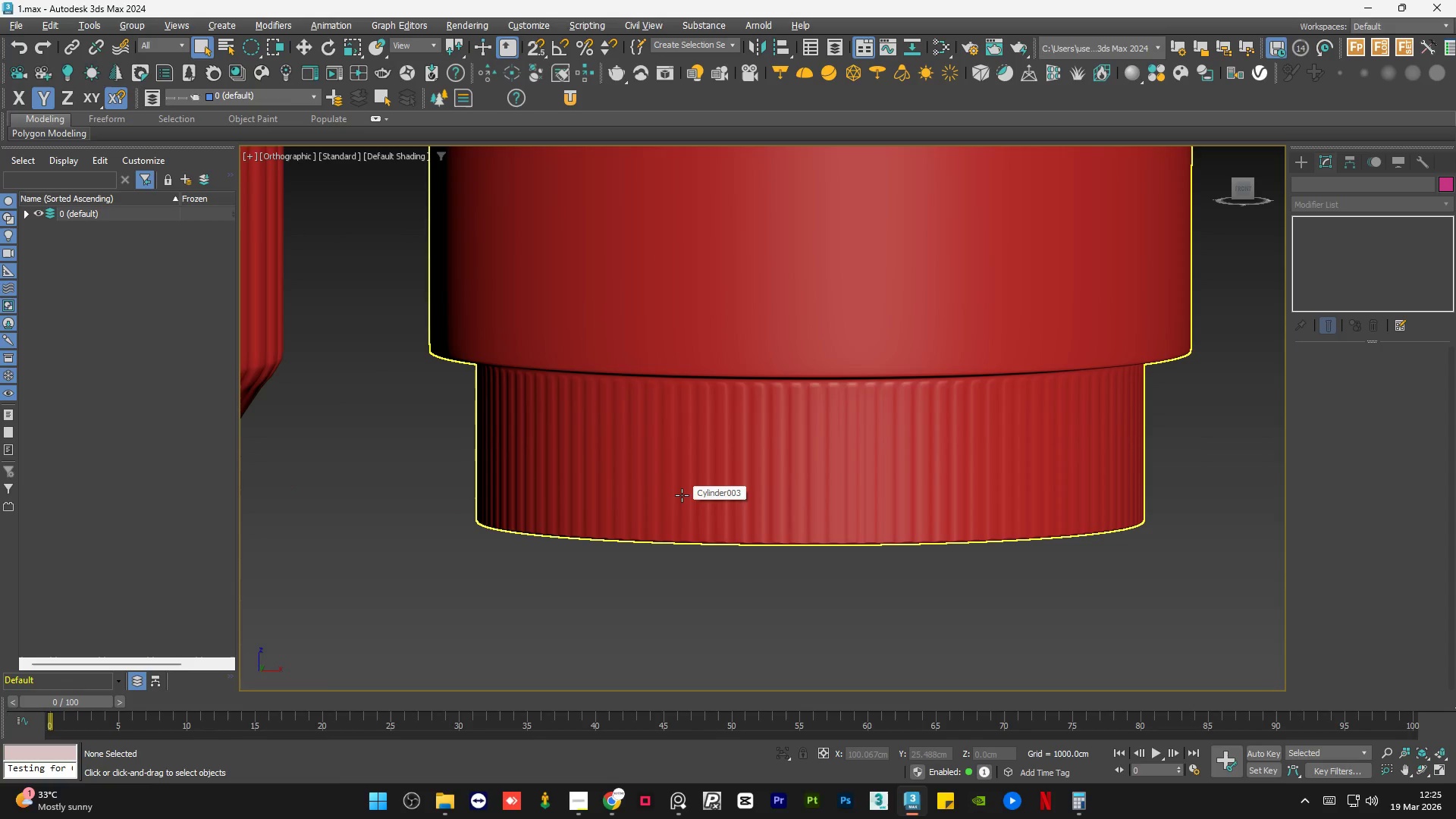 
scroll: coordinate [682, 497], scroll_direction: down, amount: 4.0
 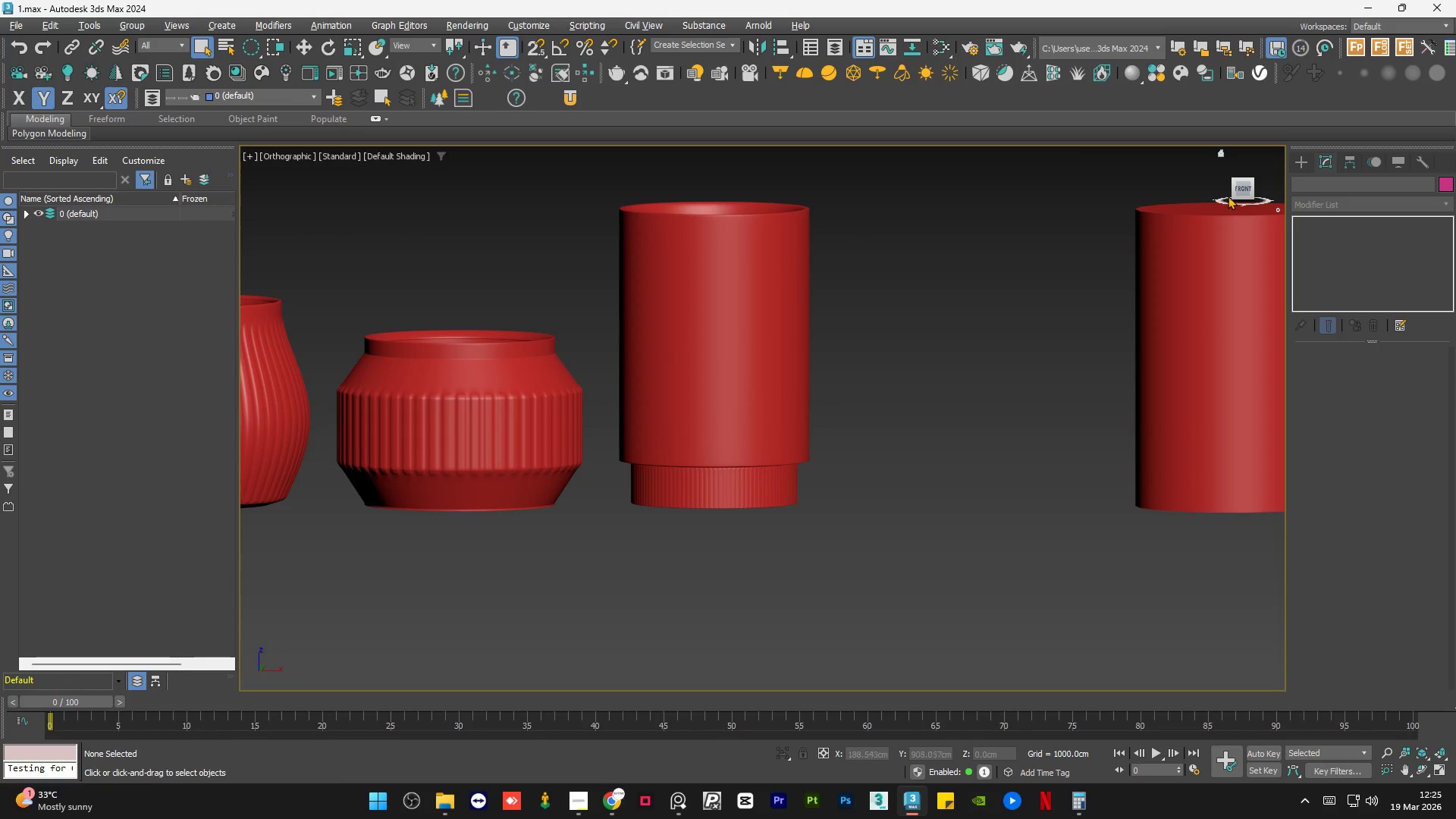 
left_click([1240, 188])
 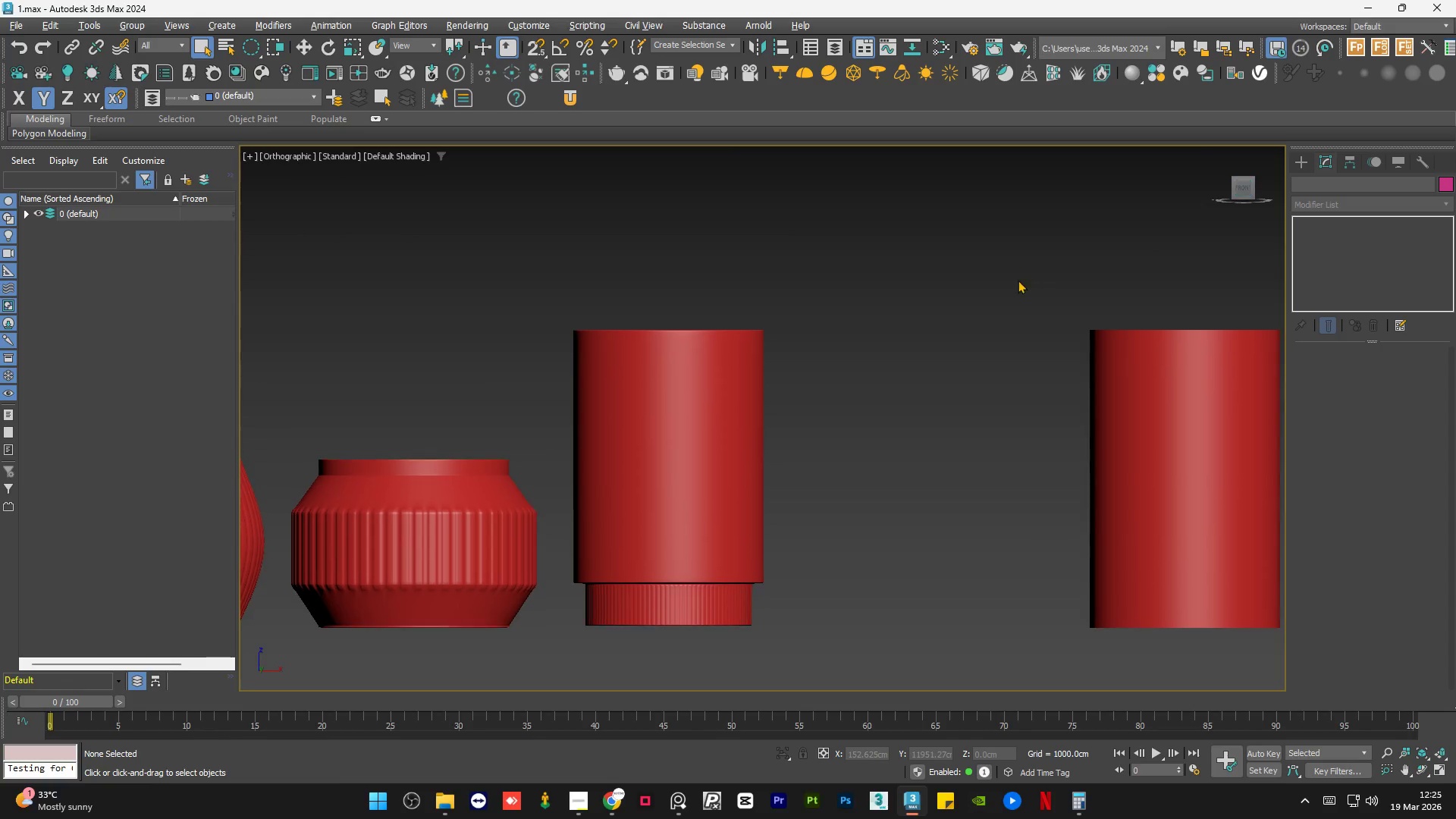 
scroll: coordinate [895, 296], scroll_direction: down, amount: 1.0
 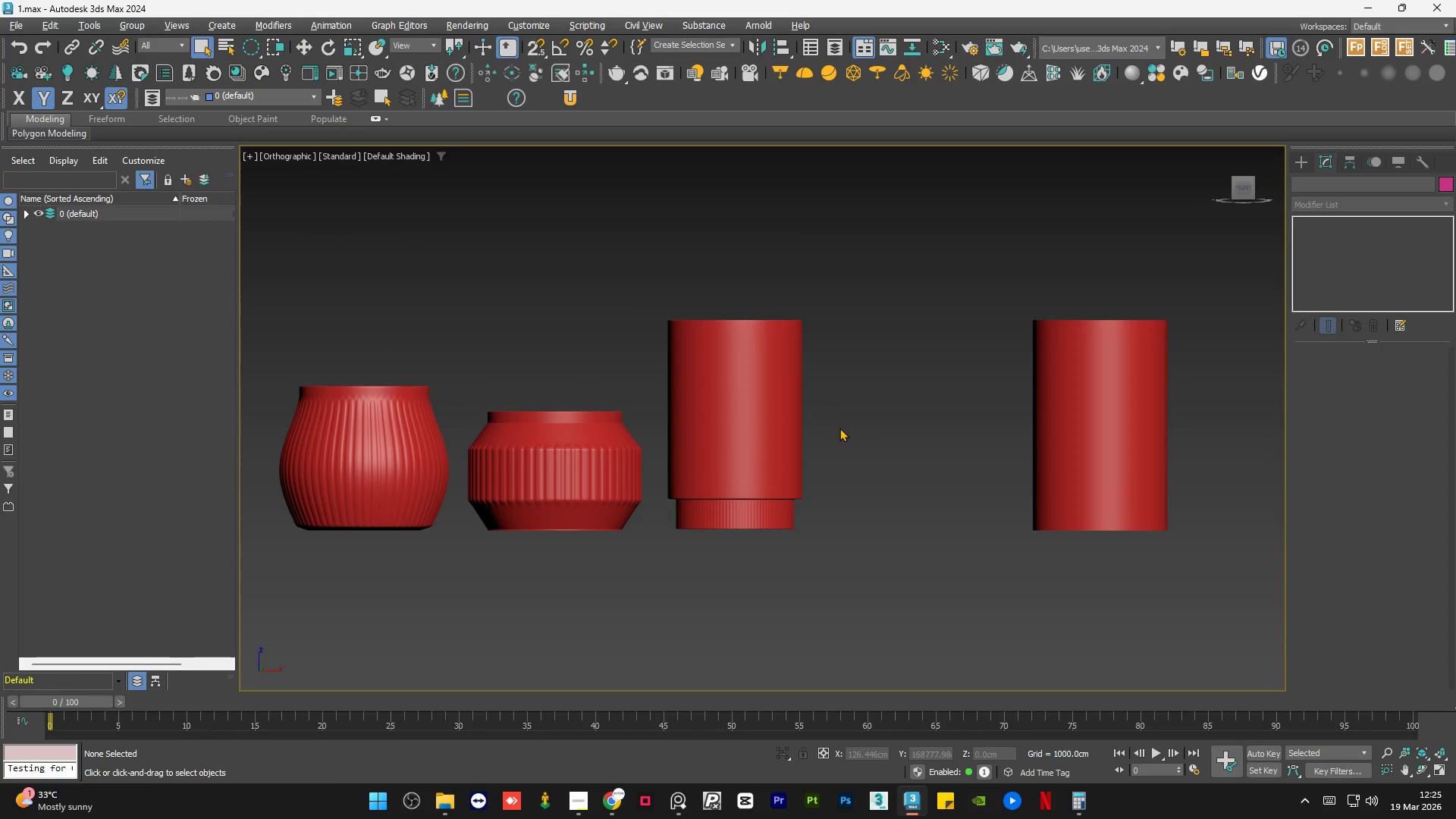 
double_click([839, 428])
 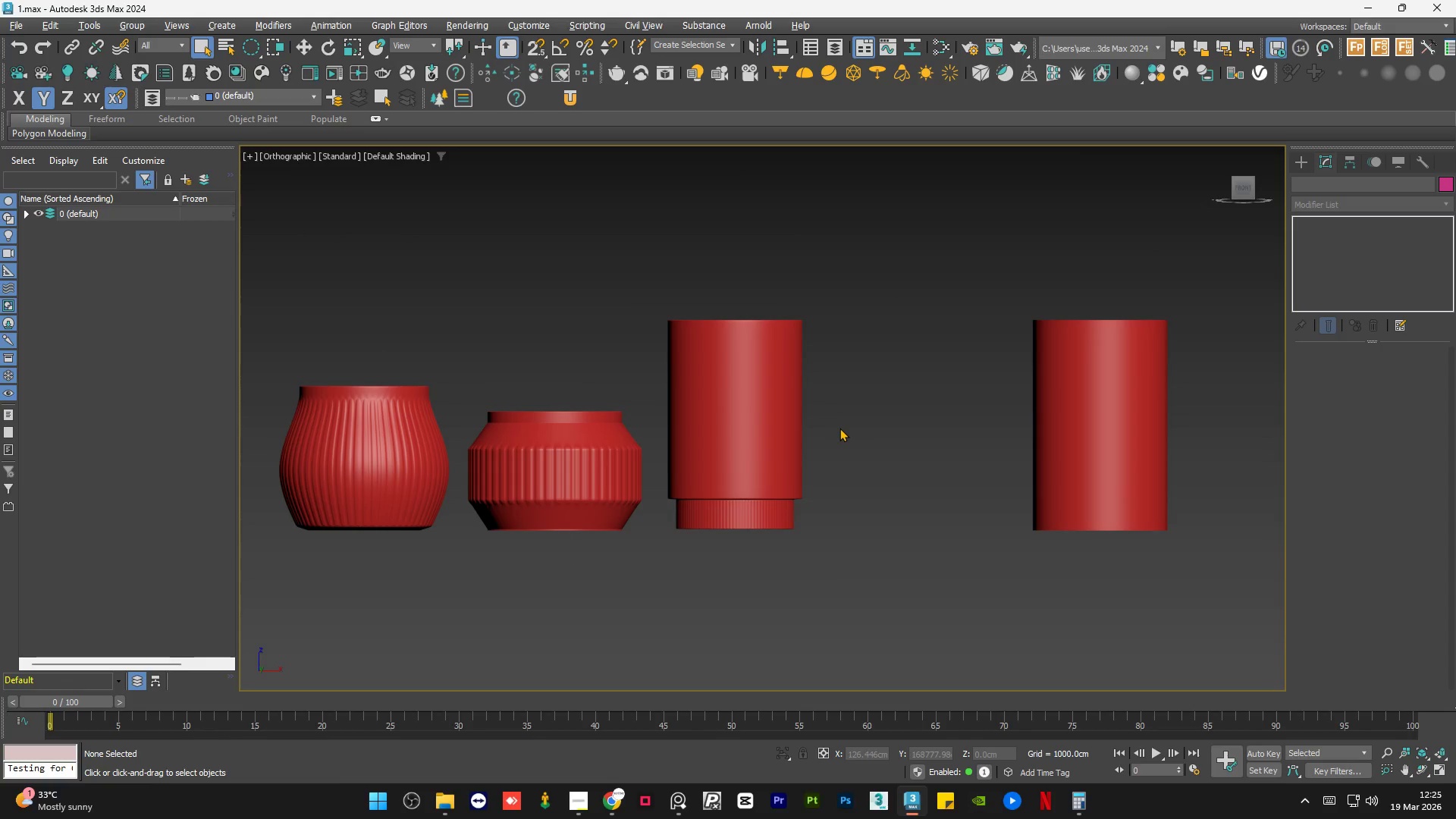 
triple_click([839, 428])
 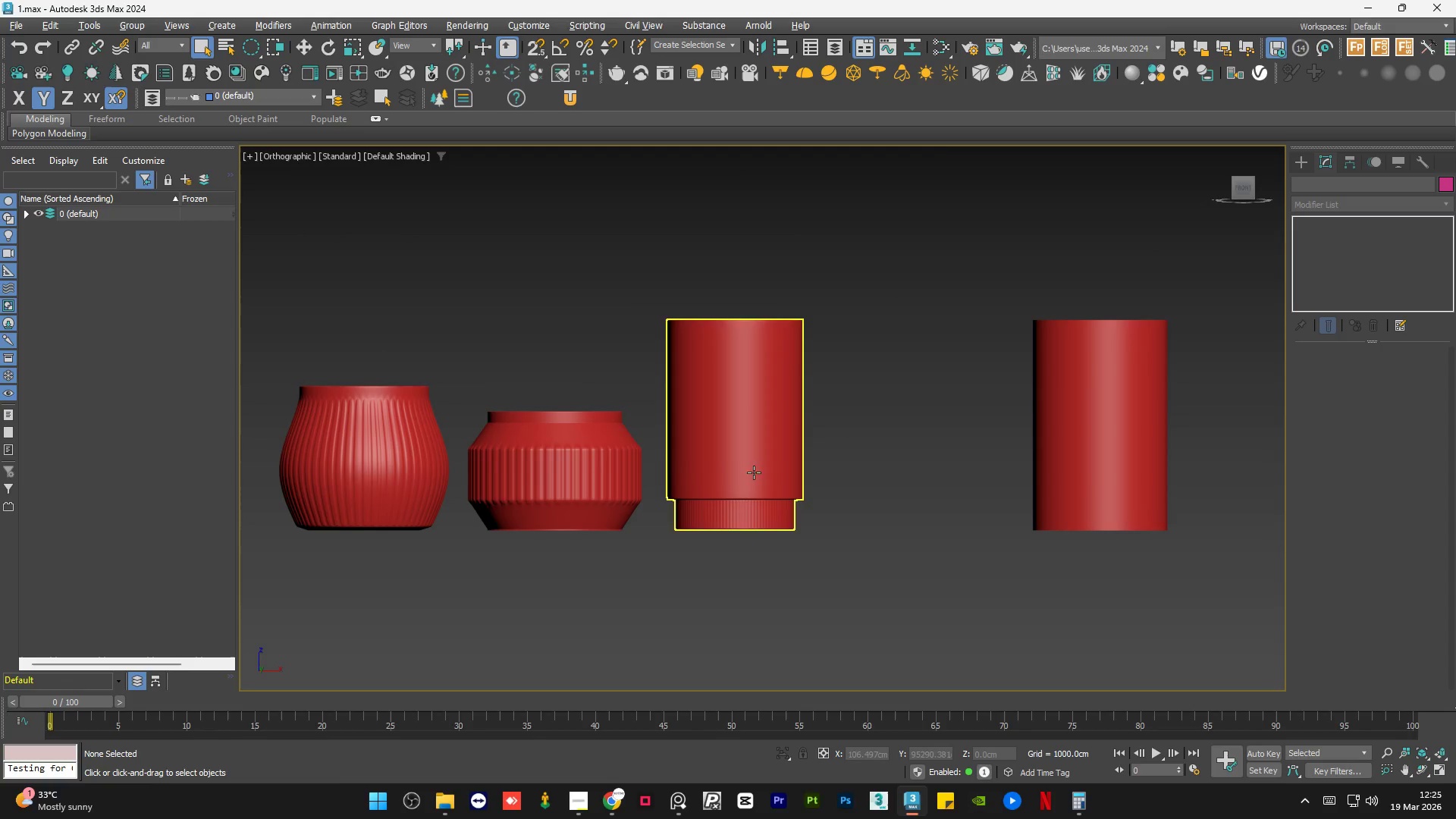 
scroll: coordinate [653, 529], scroll_direction: up, amount: 5.0
 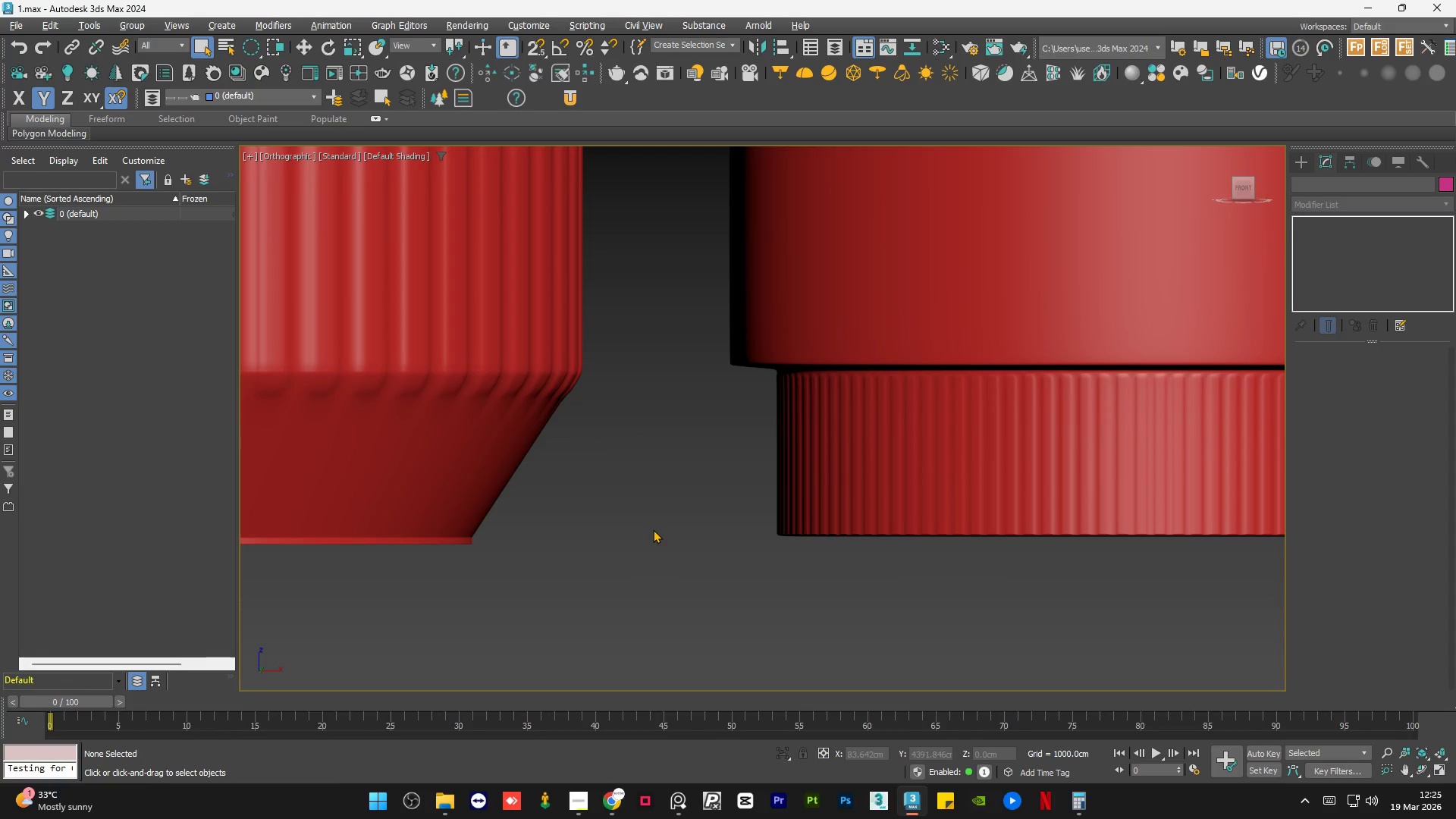 
scroll: coordinate [890, 507], scroll_direction: down, amount: 4.0
 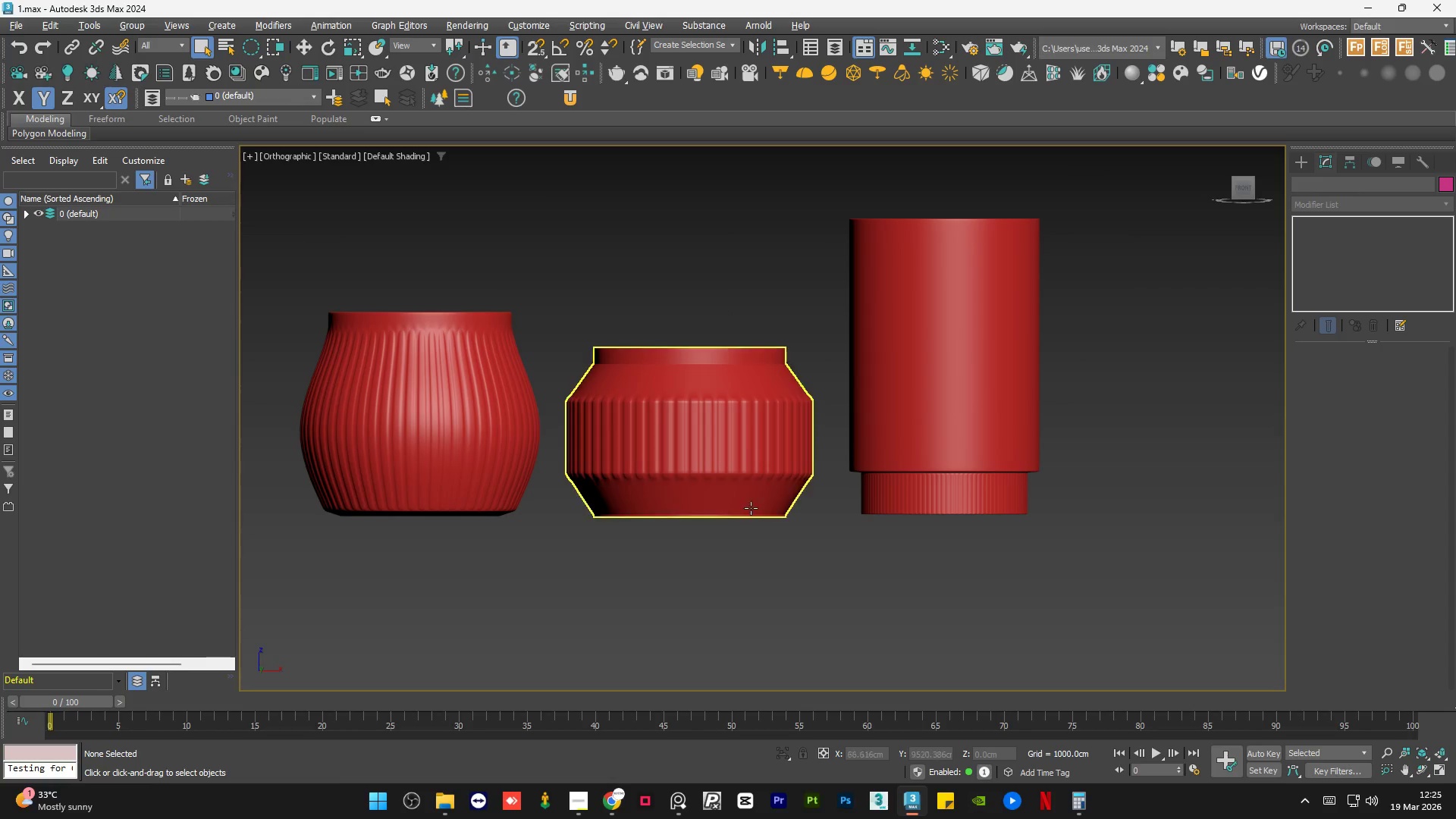 
scroll: coordinate [755, 525], scroll_direction: up, amount: 7.0
 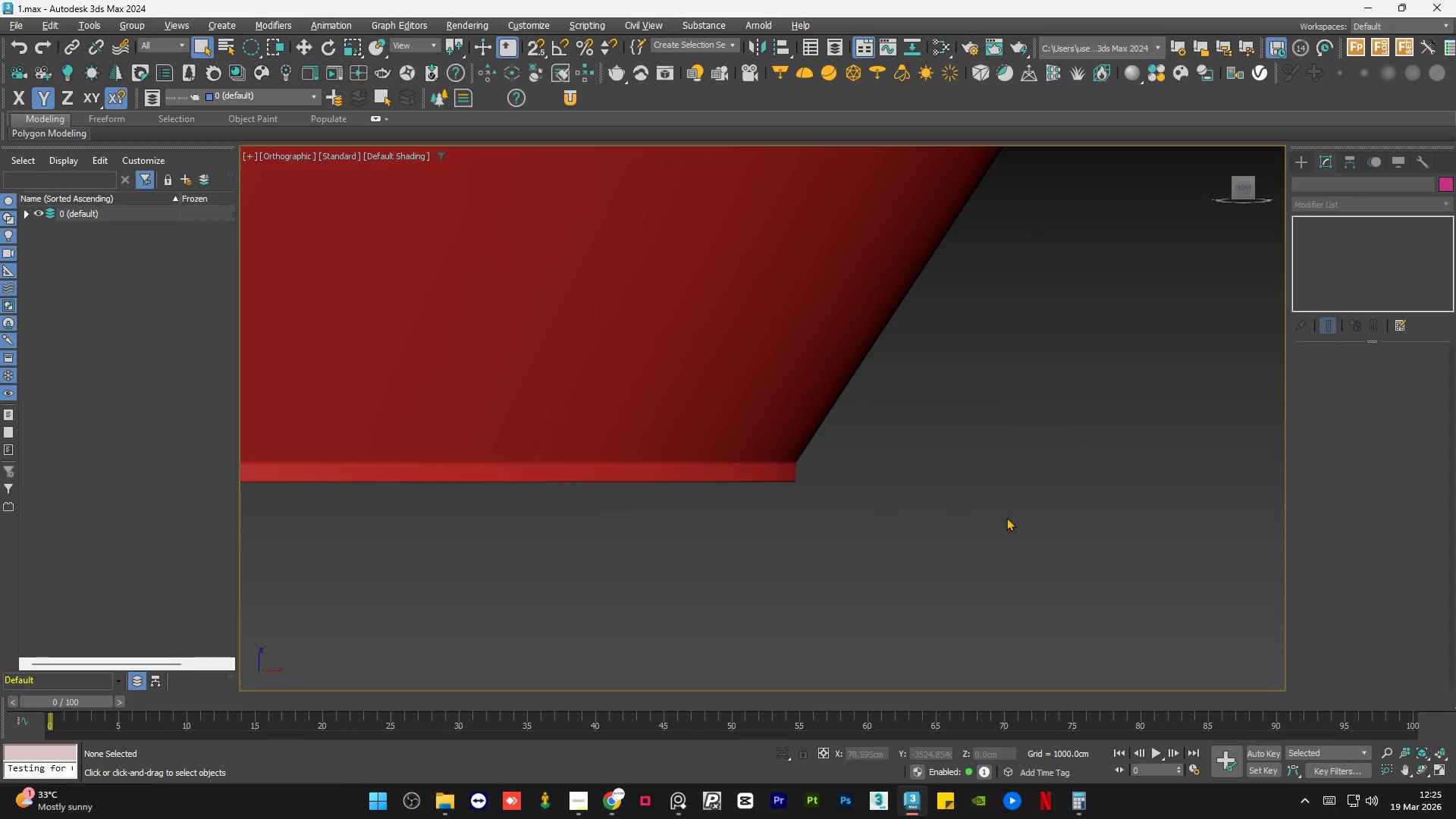 
scroll: coordinate [1017, 517], scroll_direction: down, amount: 5.0
 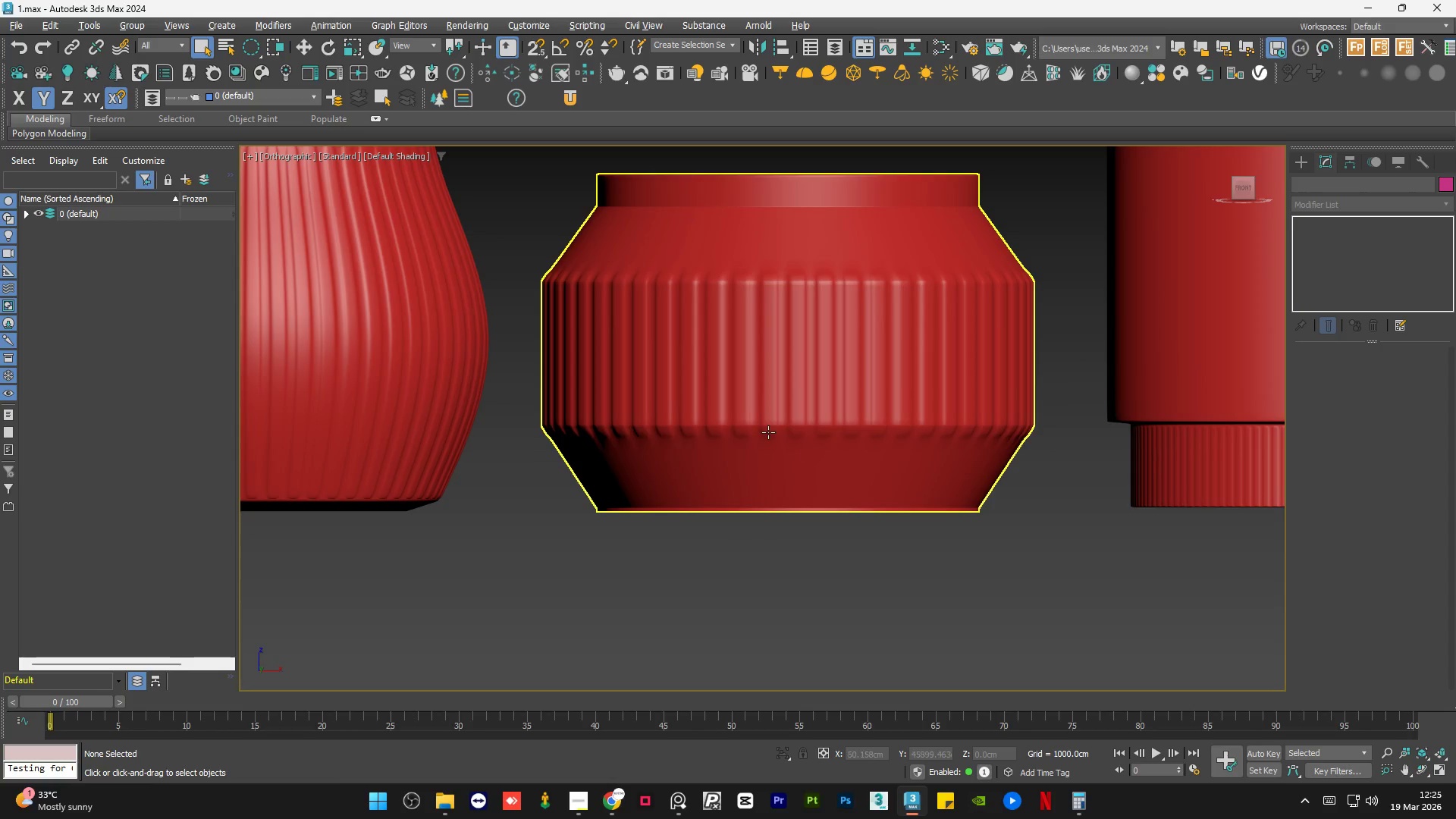 
left_click([768, 432])
 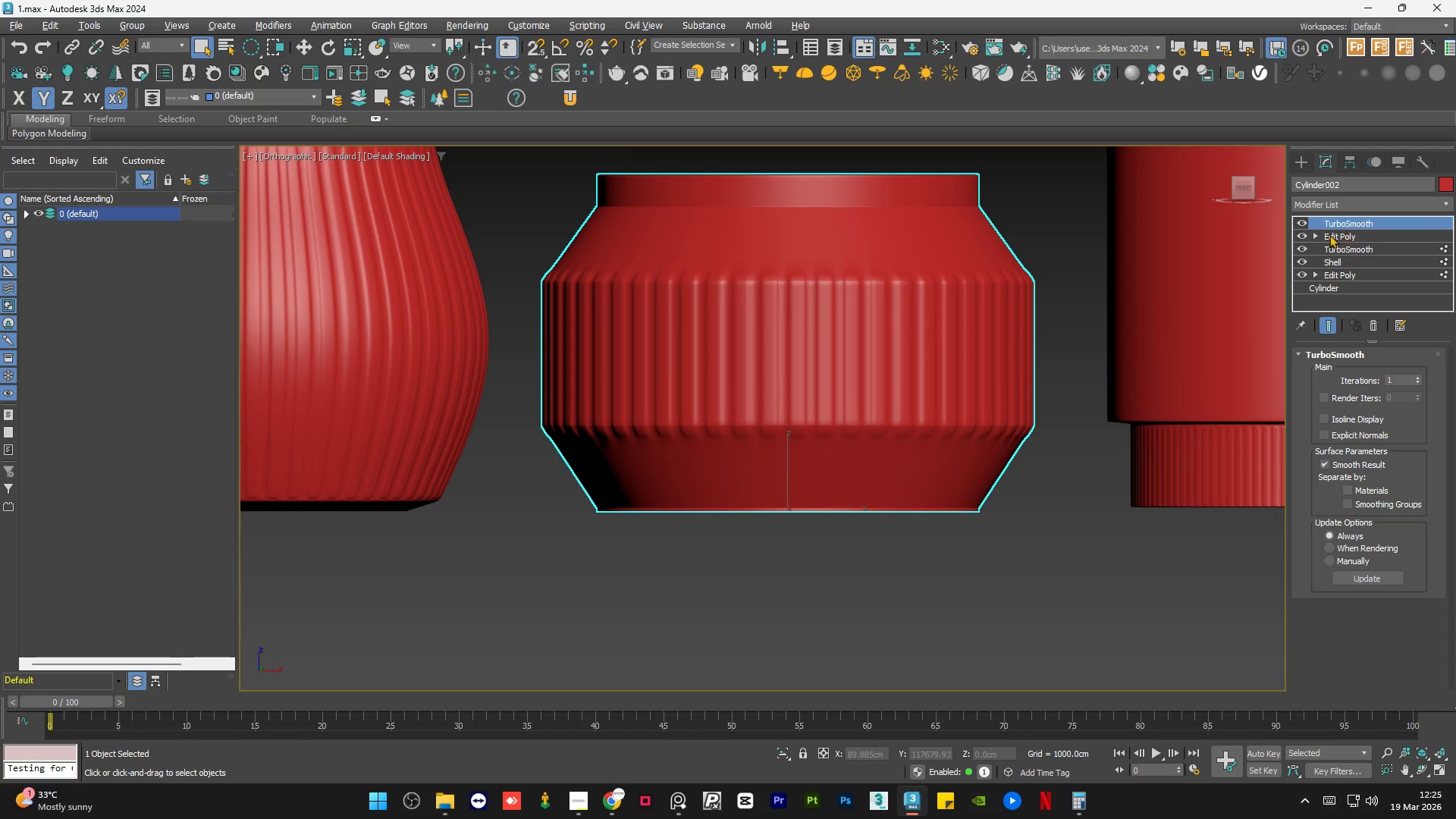 
left_click([1328, 234])
 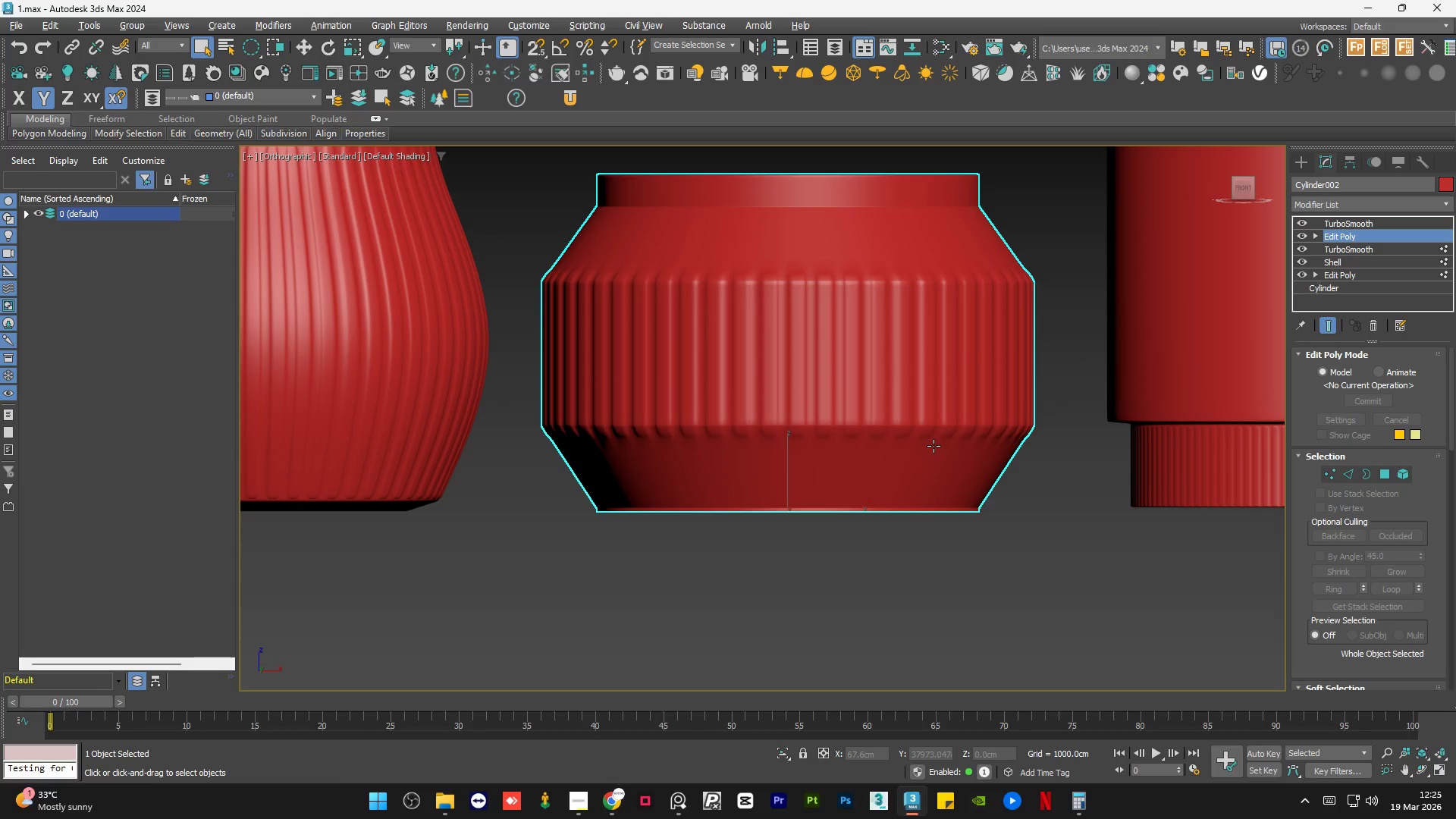 
key(F4)
 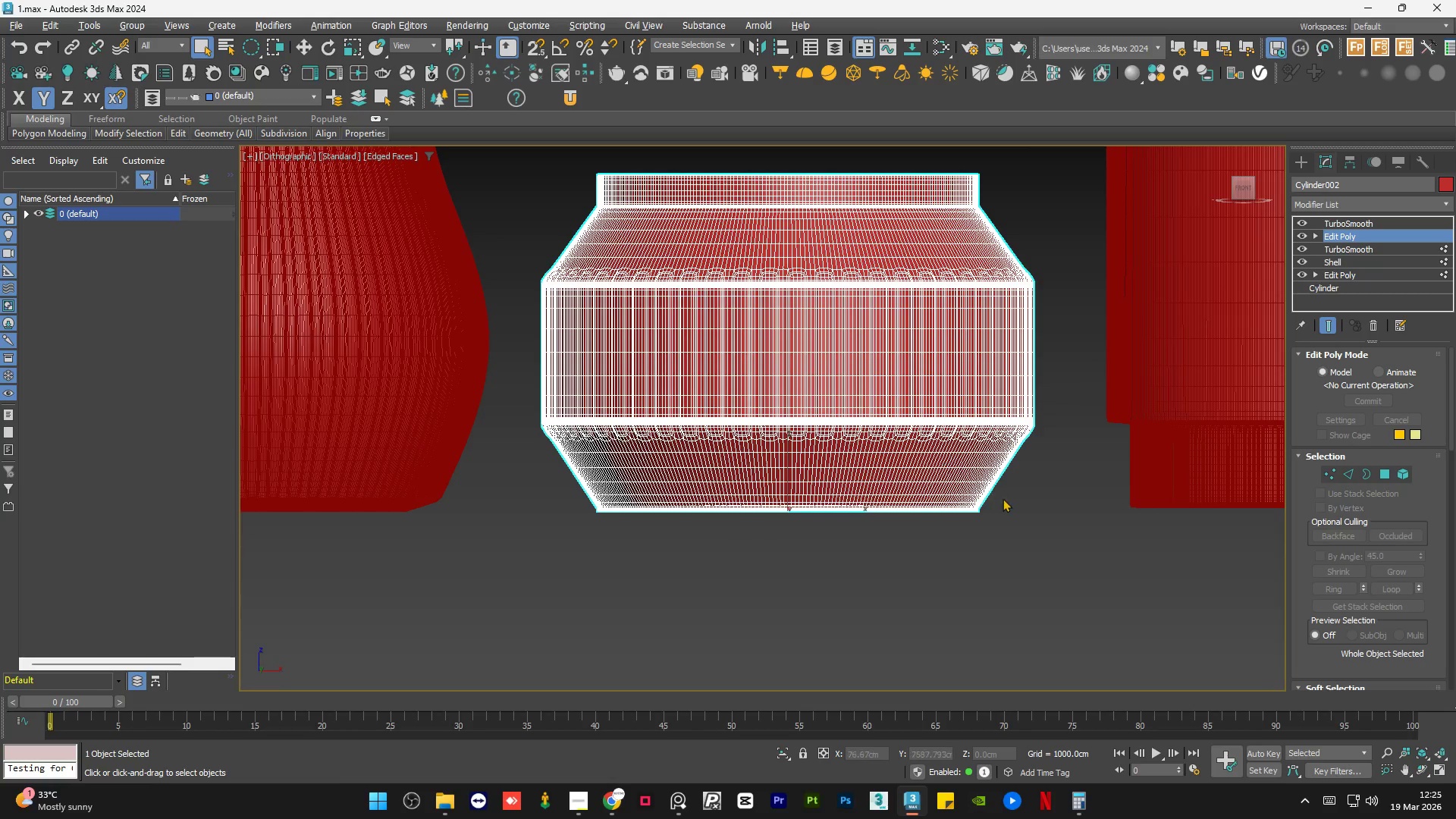 
scroll: coordinate [942, 517], scroll_direction: up, amount: 9.0
 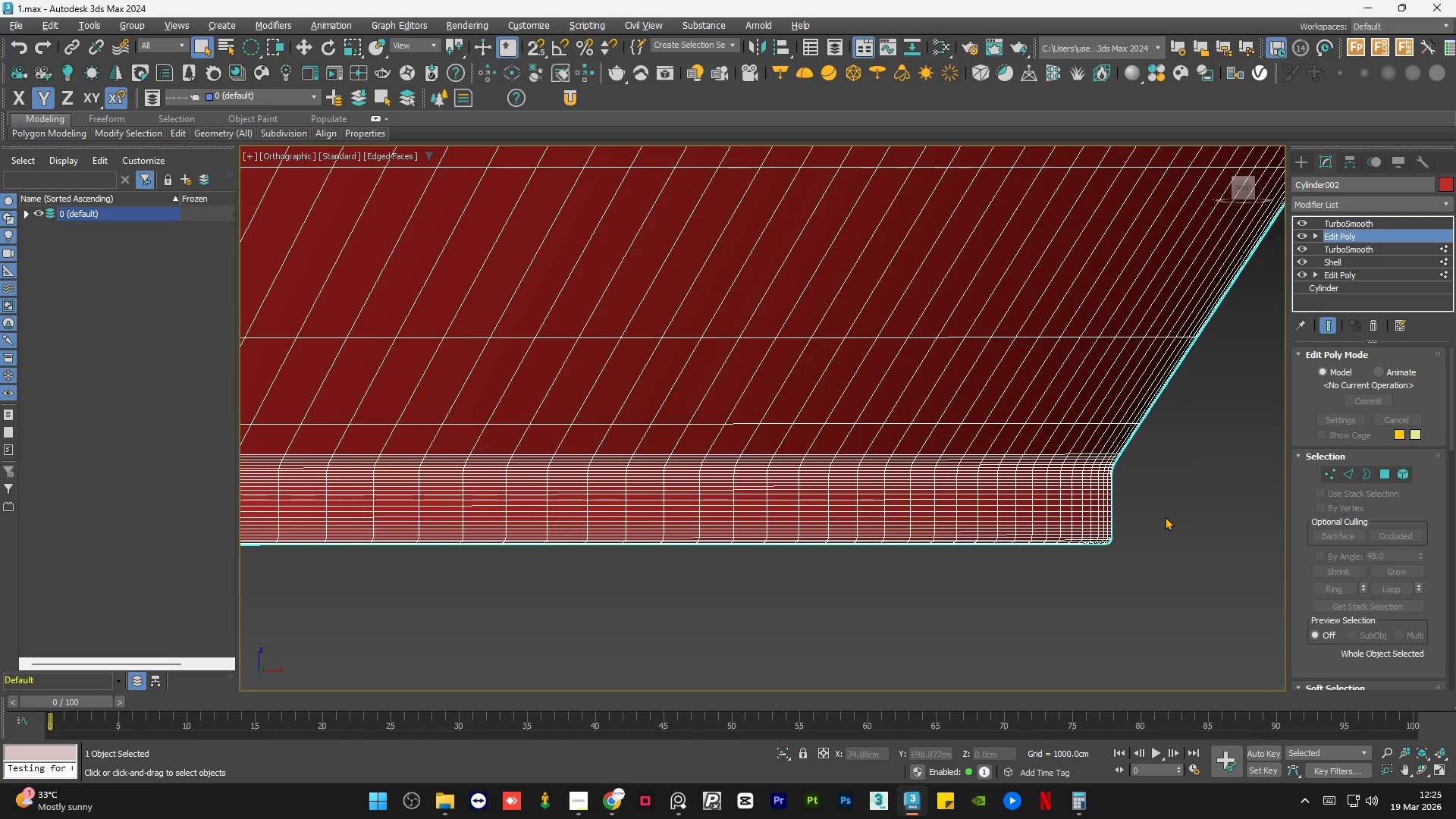 
key(F4)
 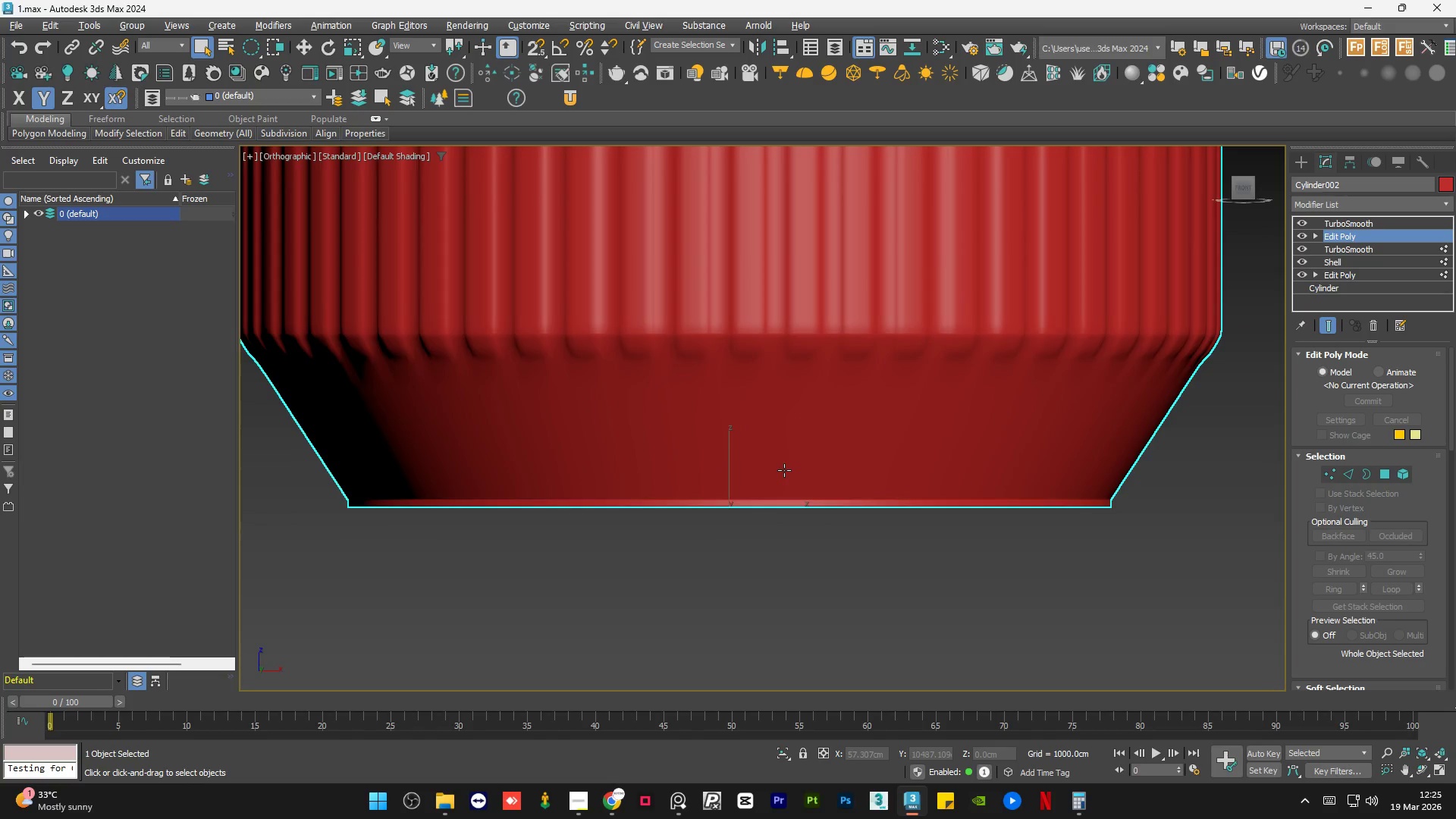 
scroll: coordinate [1062, 491], scroll_direction: down, amount: 7.0
 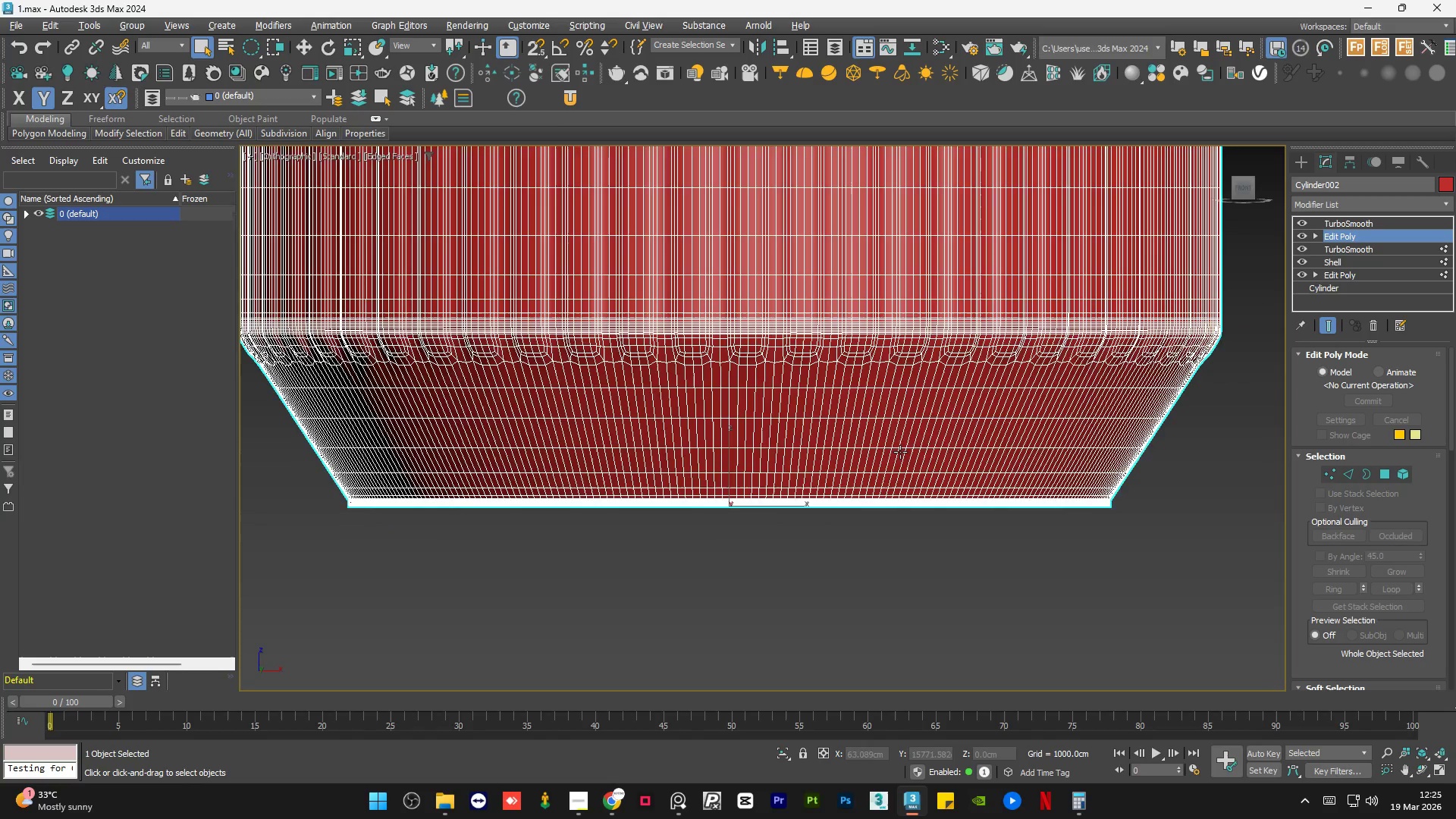 
left_click([566, 541])
 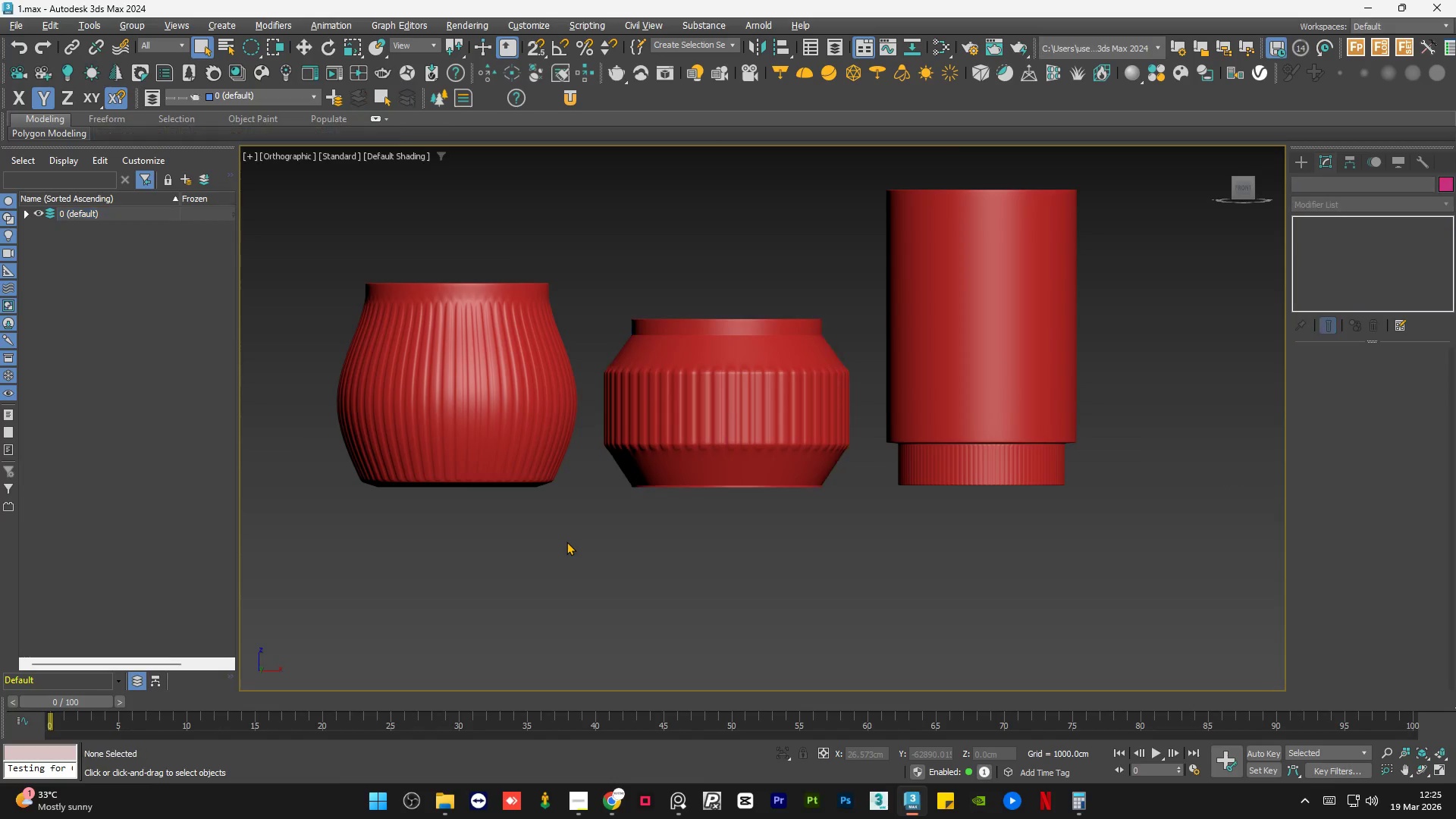 
scroll: coordinate [636, 496], scroll_direction: down, amount: 4.0
 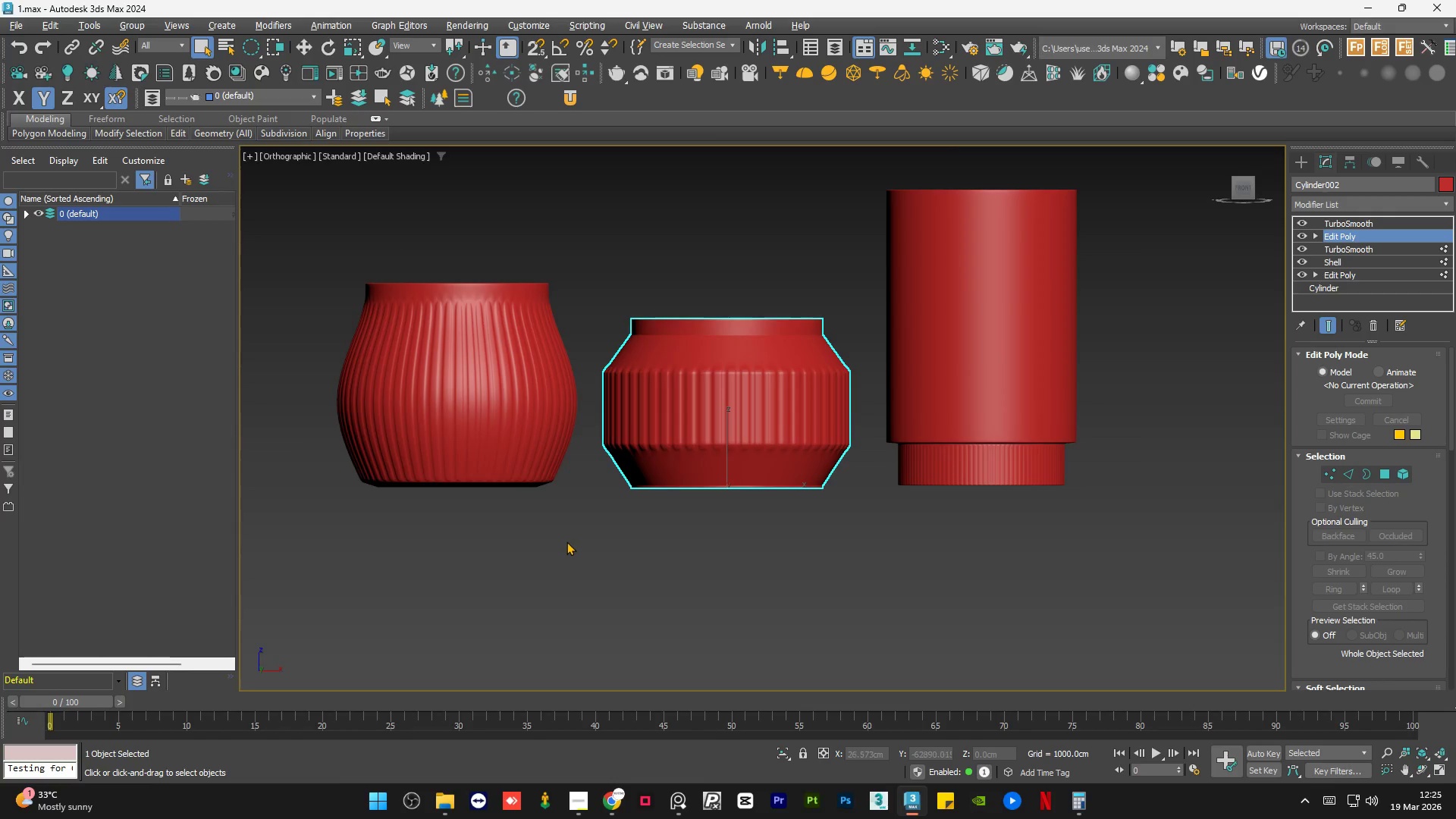 
double_click([566, 541])
 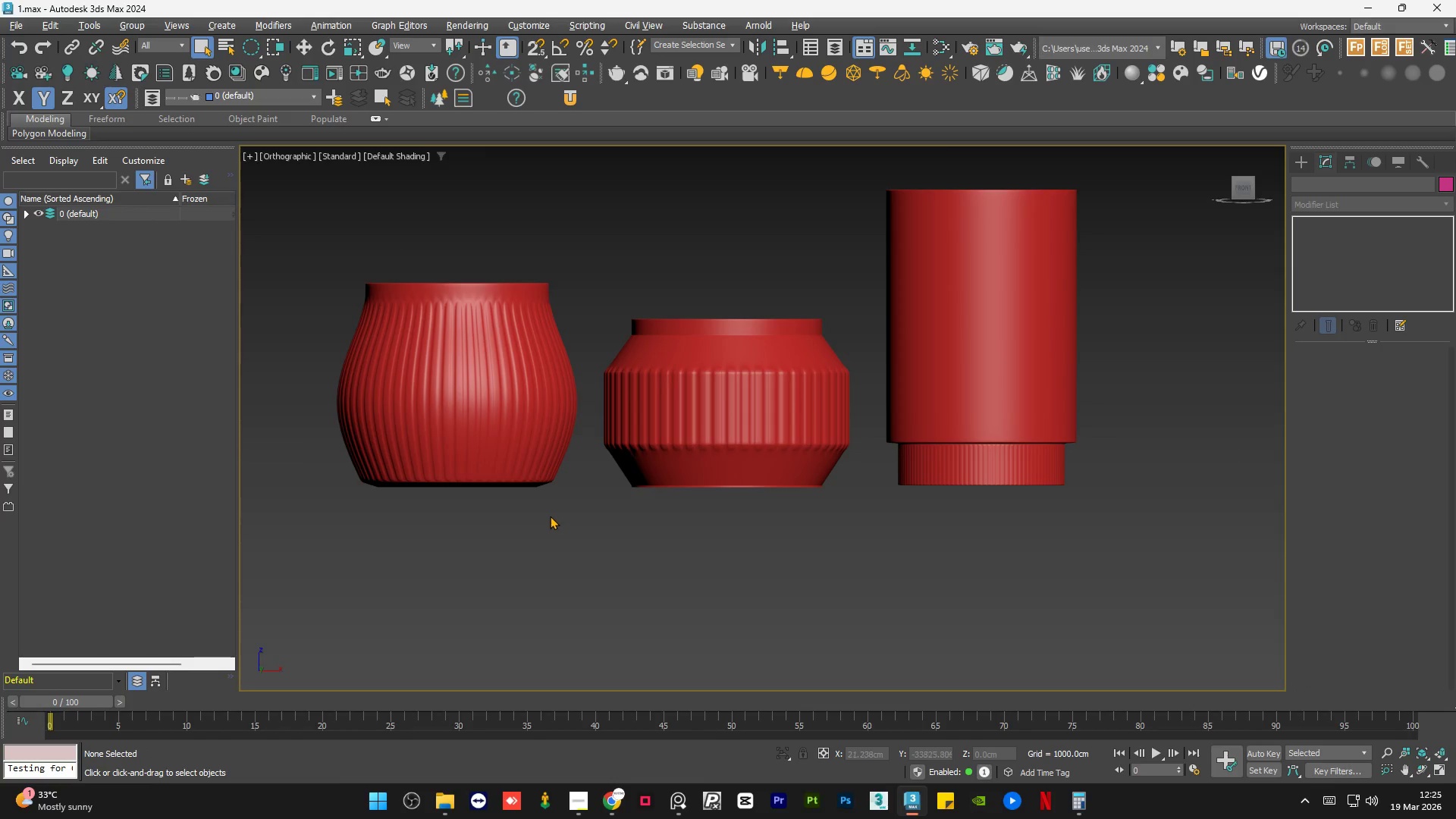 
scroll: coordinate [483, 516], scroll_direction: down, amount: 2.0
 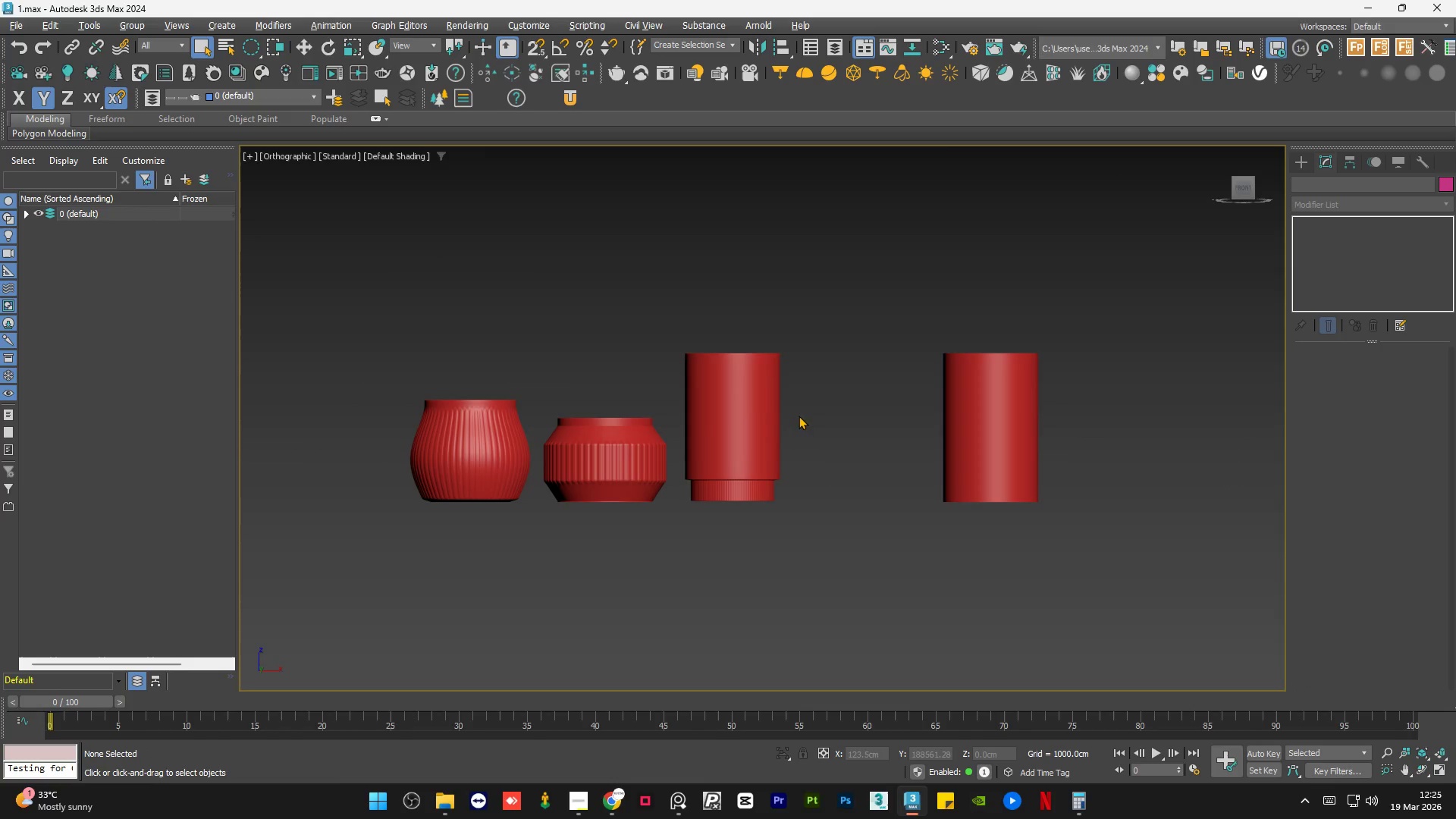 
left_click([711, 411])
 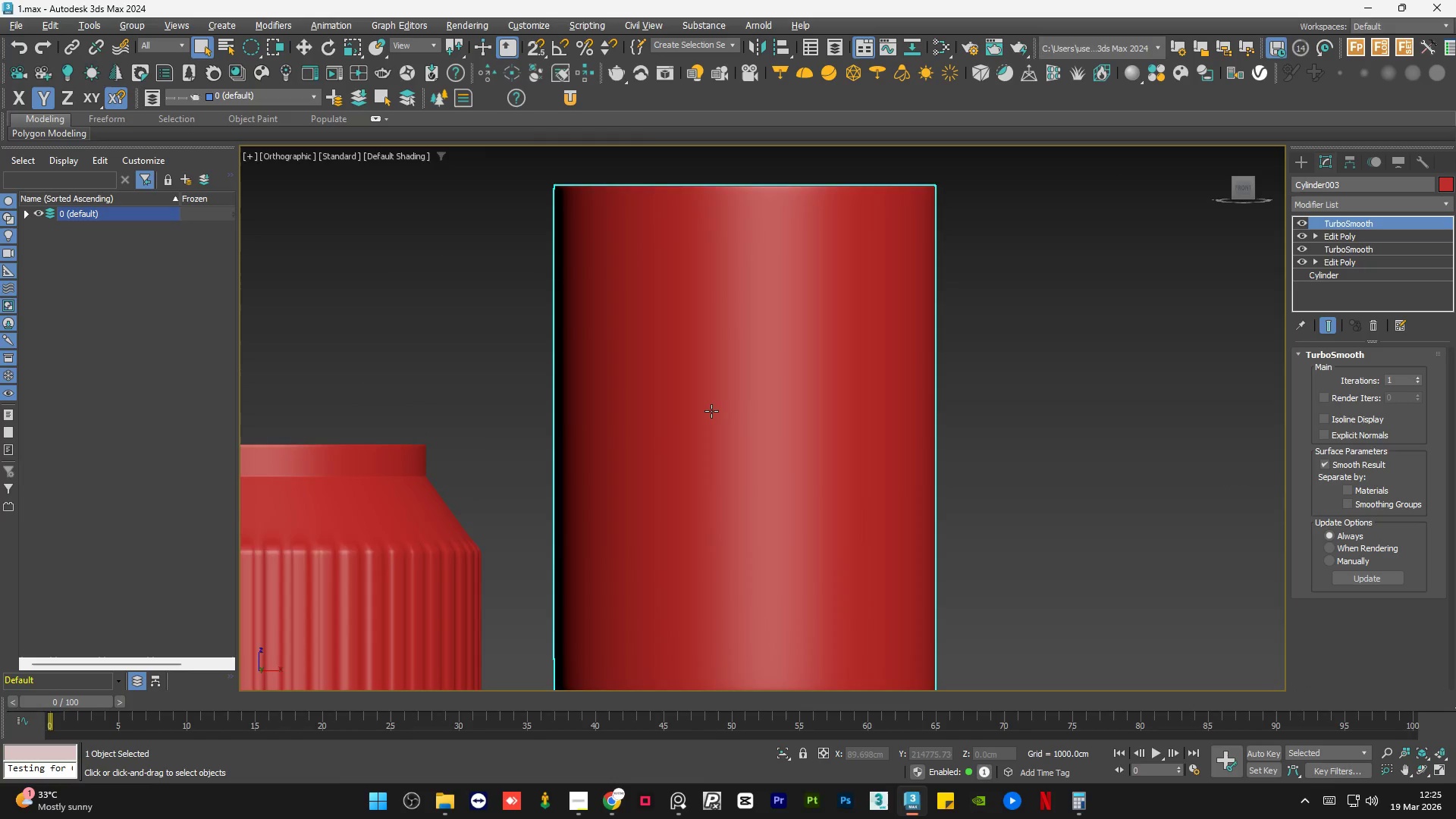 
scroll: coordinate [711, 411], scroll_direction: up, amount: 4.0
 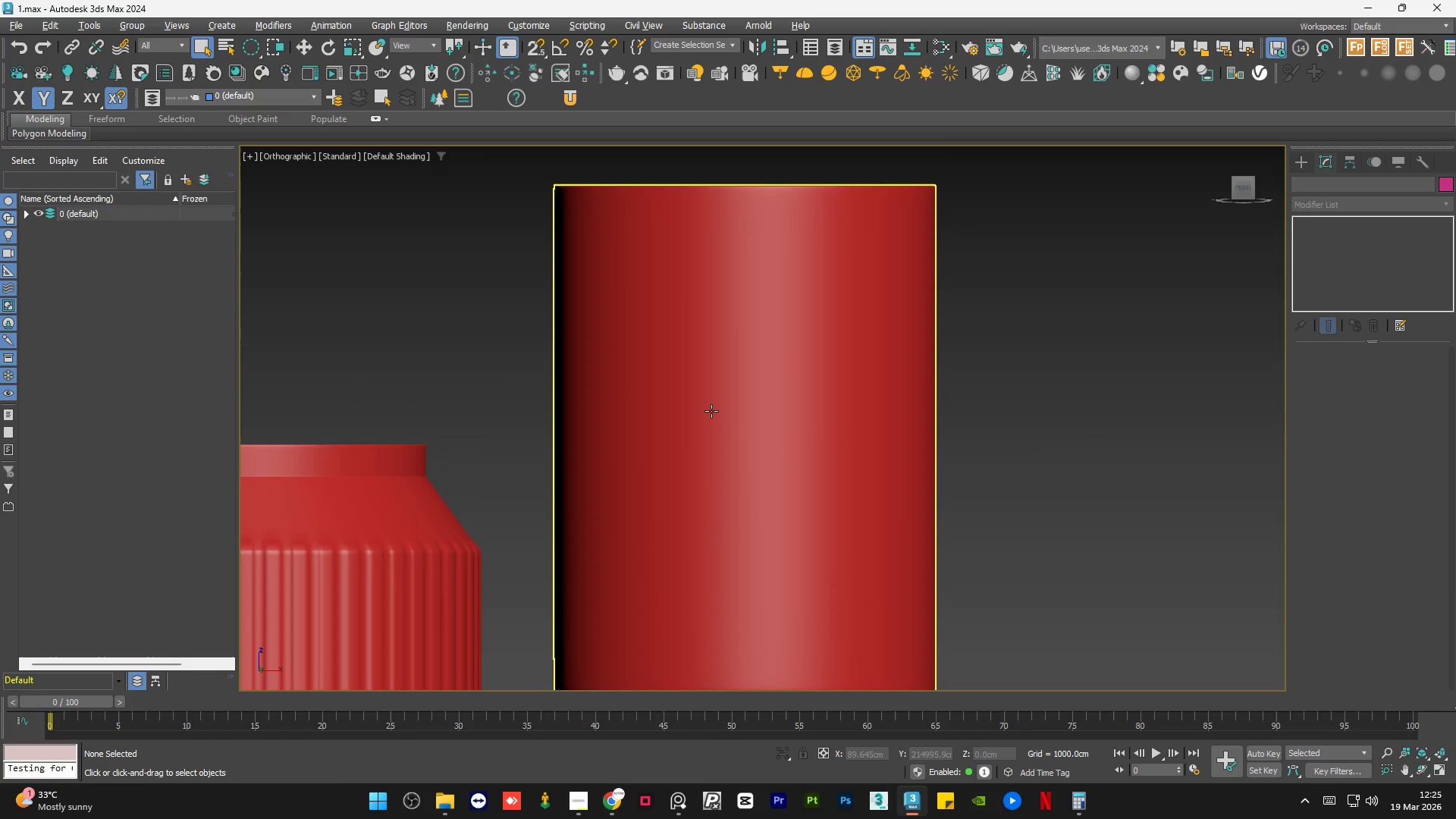 
left_click([946, 505])
 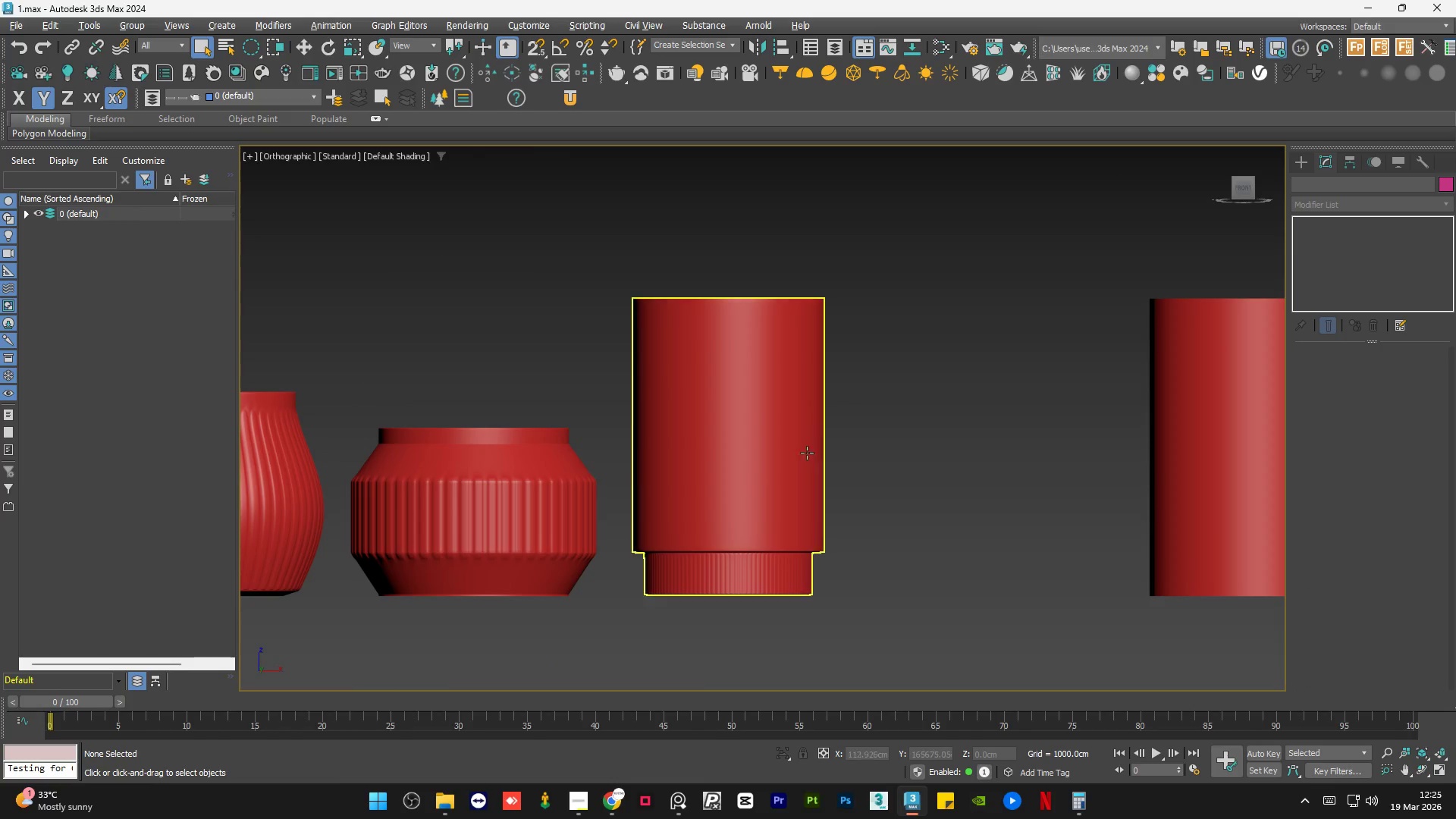 
scroll: coordinate [711, 411], scroll_direction: down, amount: 2.0
 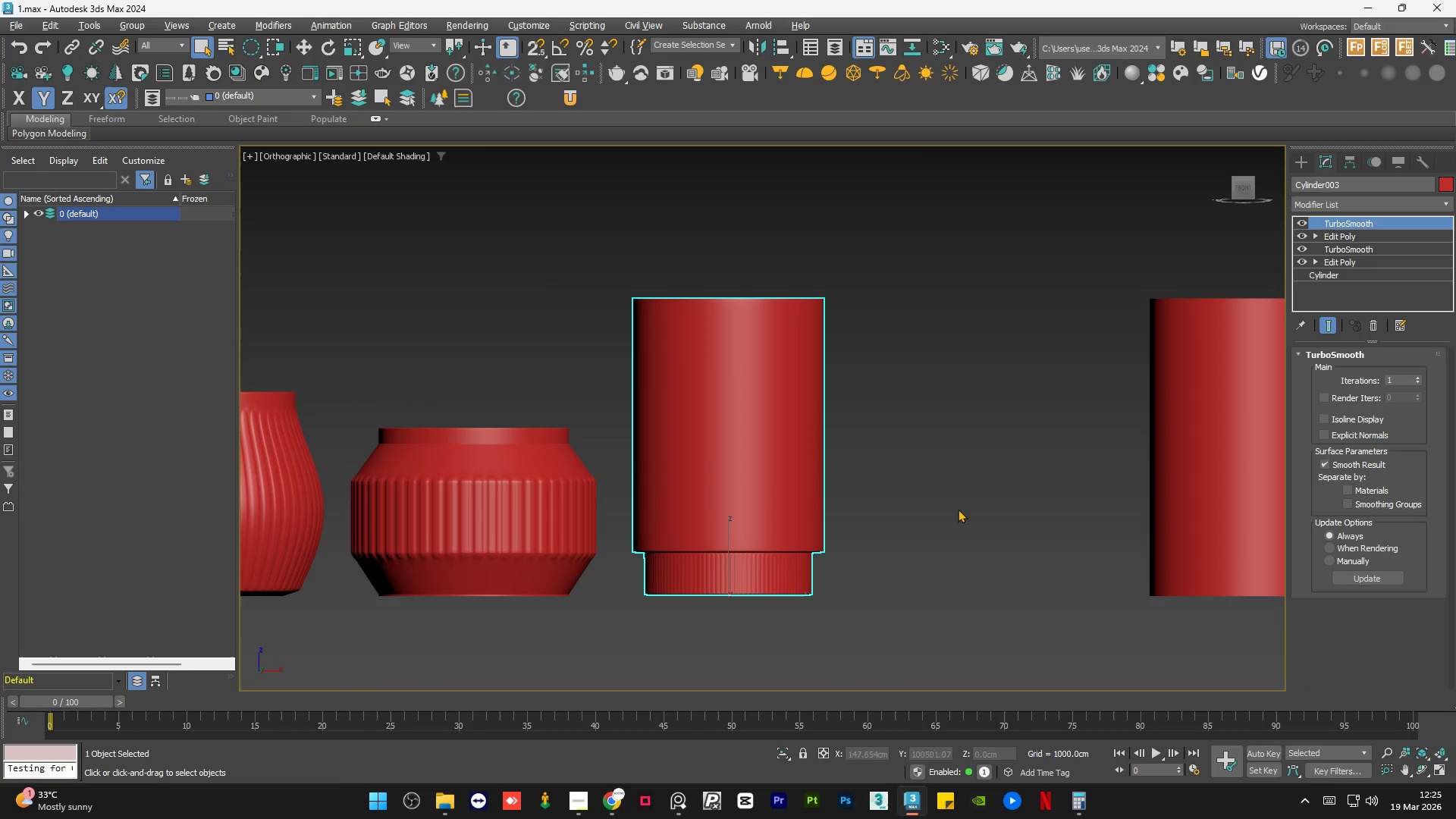 
hold_key(key=AltLeft, duration=0.64)
 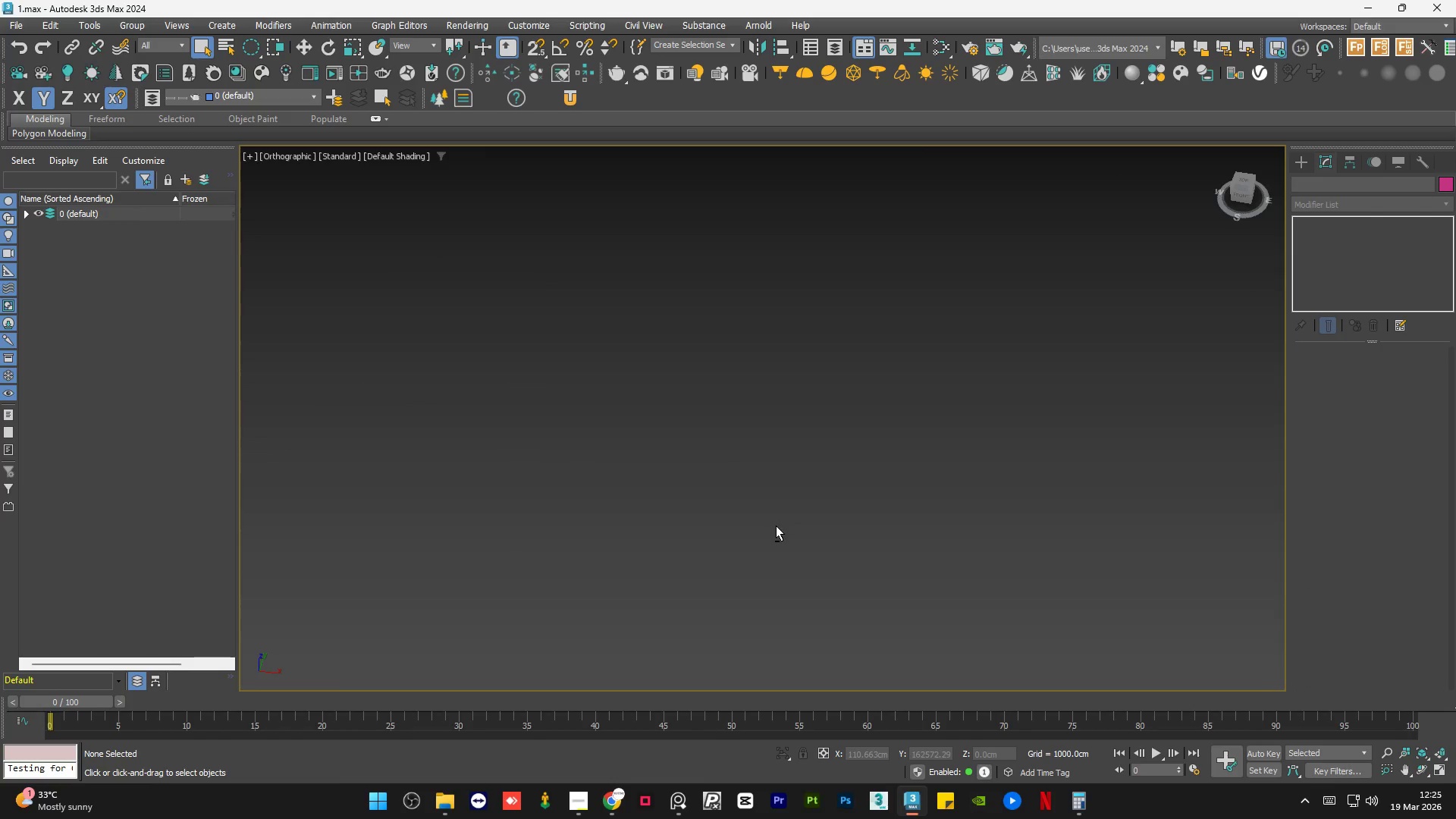 
type(zz)
 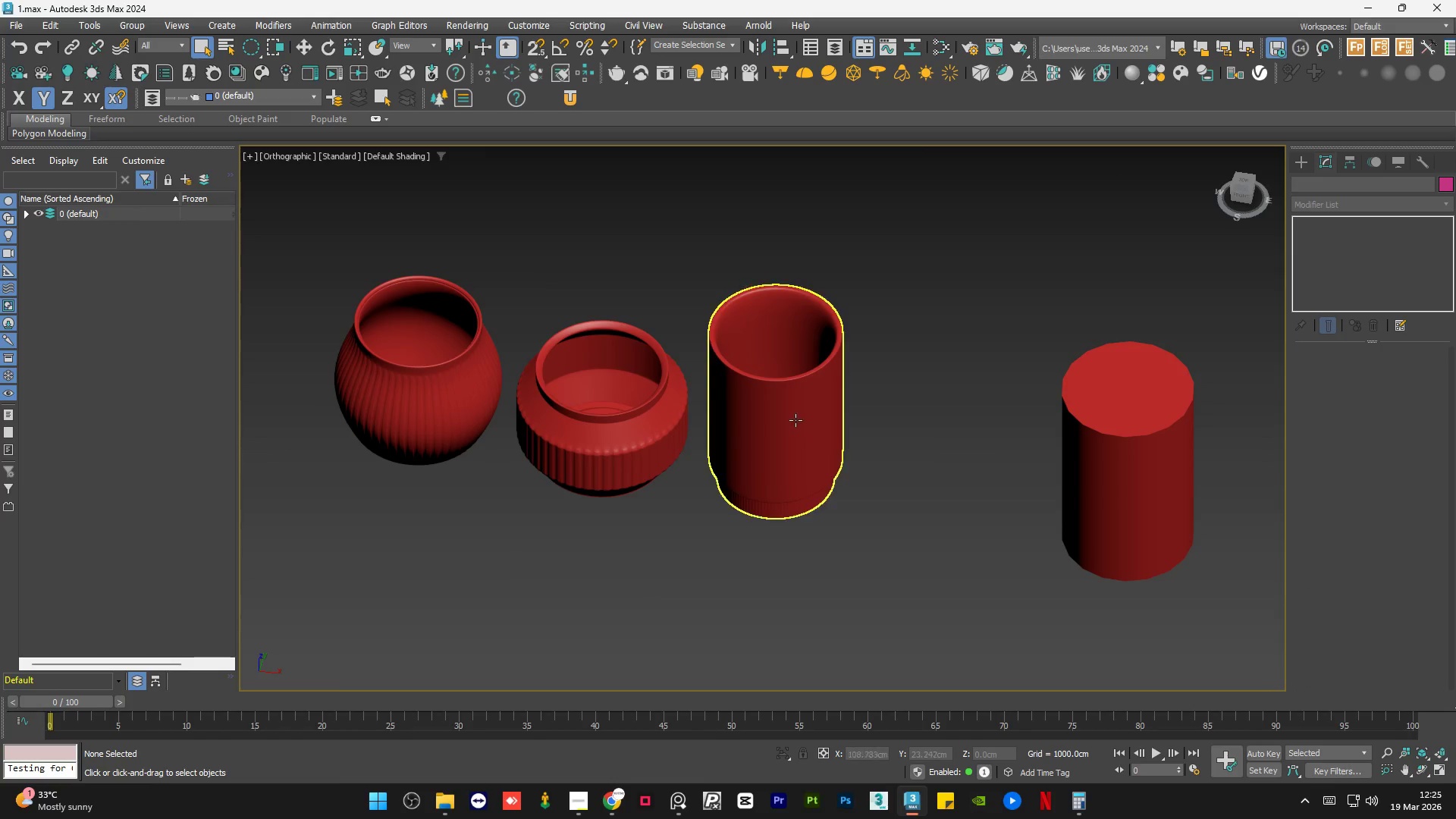 
hold_key(key=AltLeft, duration=1.06)
 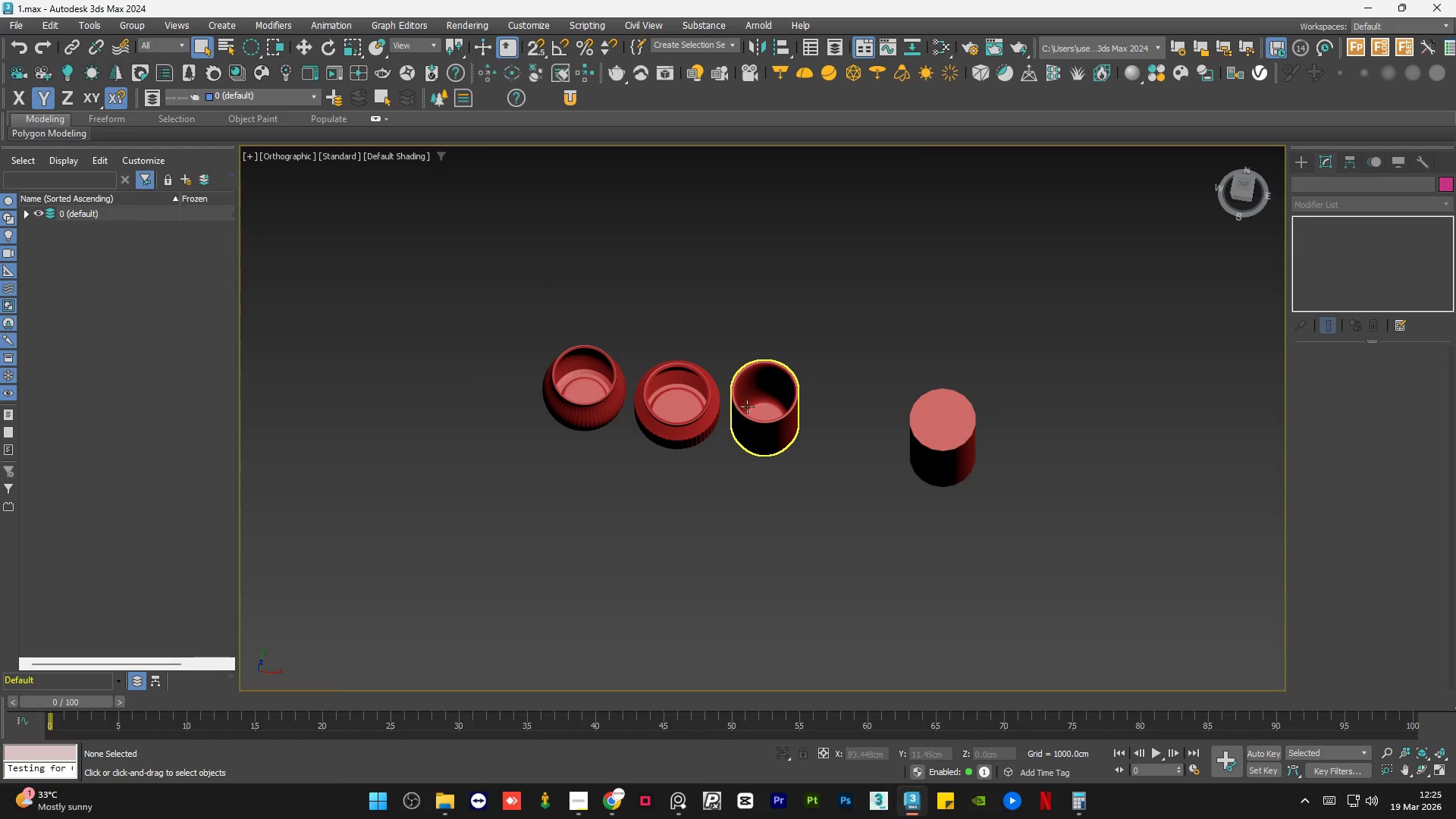 
scroll: coordinate [759, 403], scroll_direction: down, amount: 2.0
 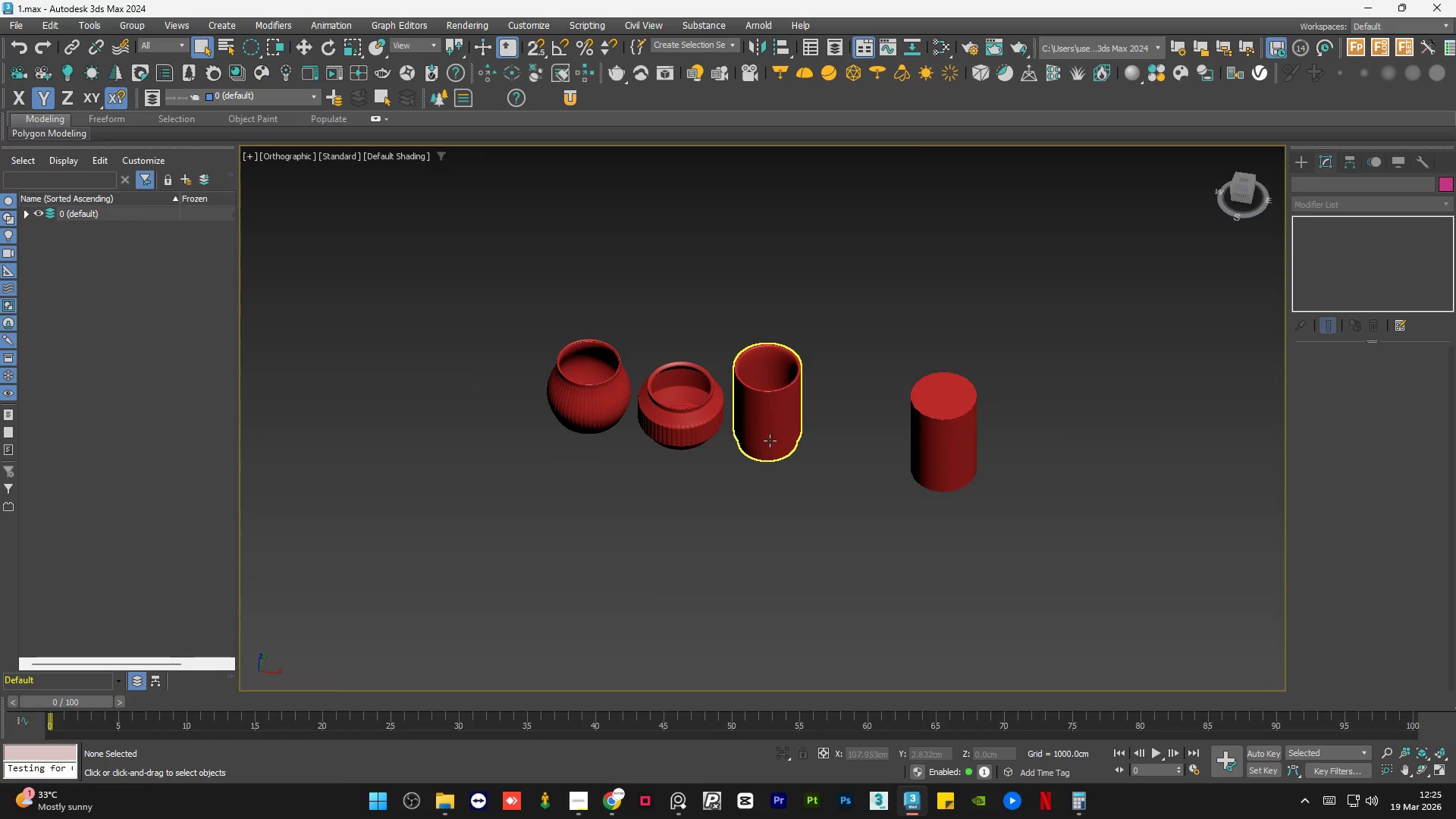 
scroll: coordinate [763, 400], scroll_direction: up, amount: 7.0
 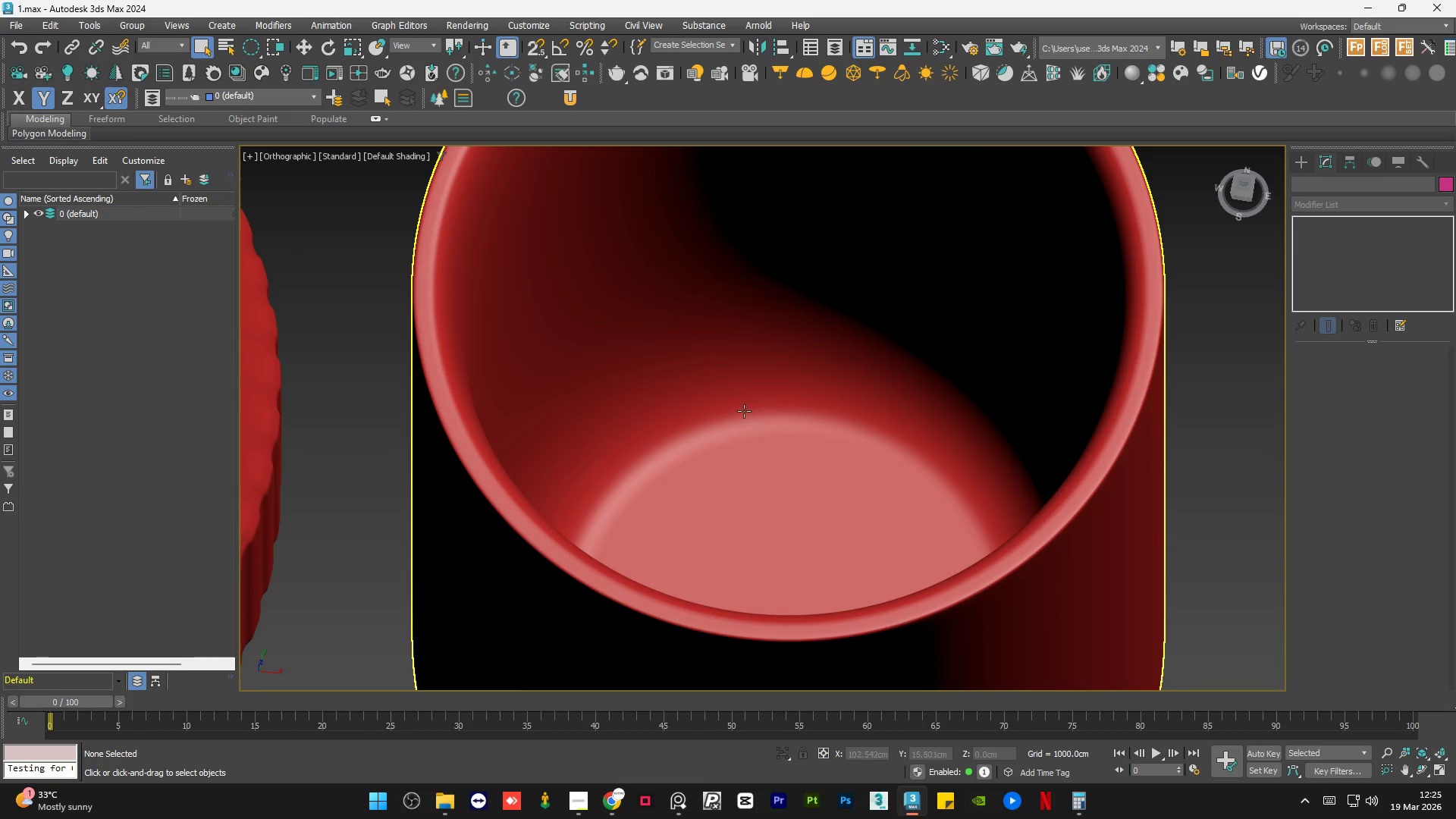 
scroll: coordinate [687, 507], scroll_direction: down, amount: 3.0
 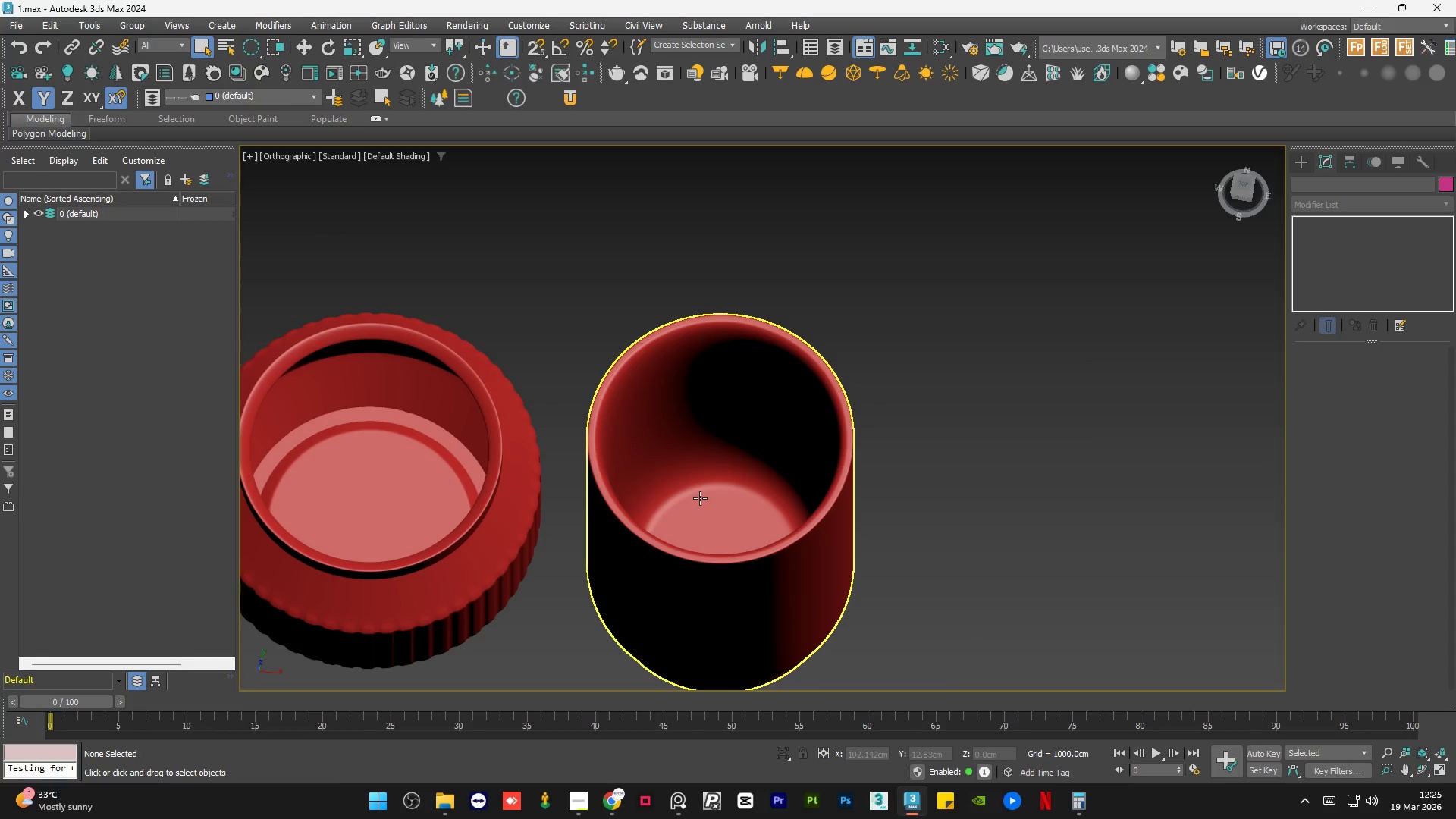 
hold_key(key=AltLeft, duration=1.5)
 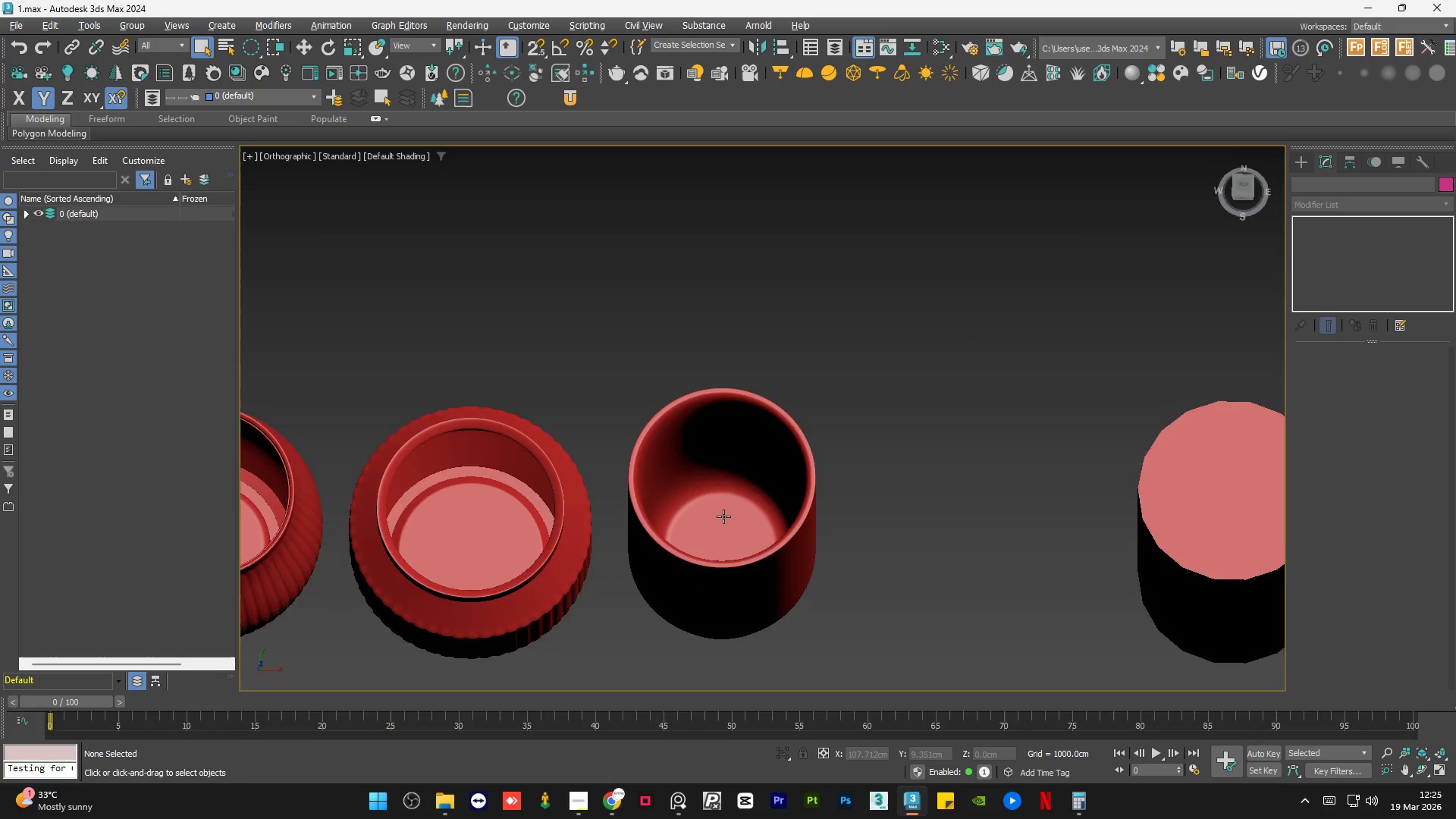 
scroll: coordinate [701, 503], scroll_direction: down, amount: 1.0
 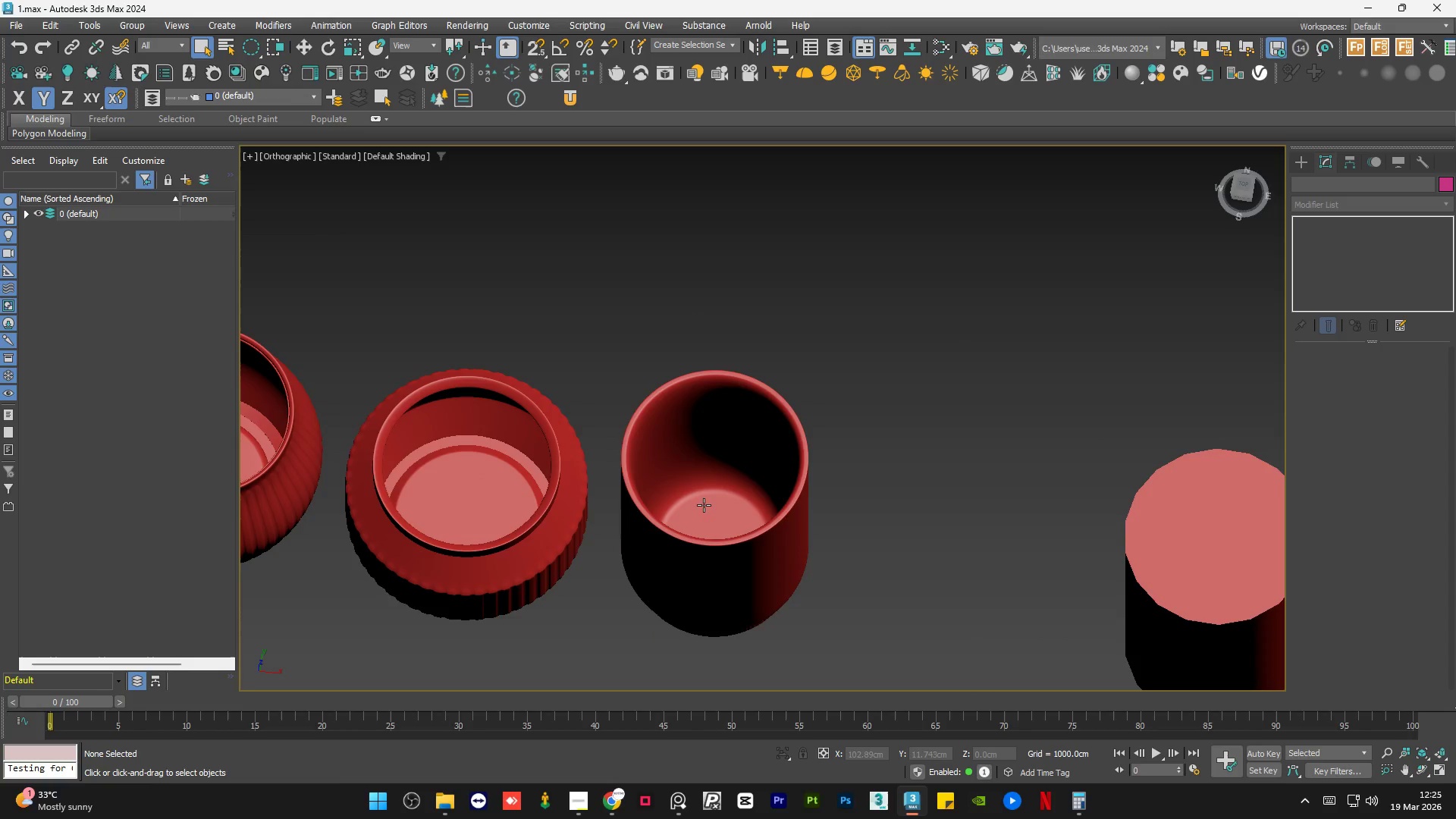 
hold_key(key=AltLeft, duration=1.5)
 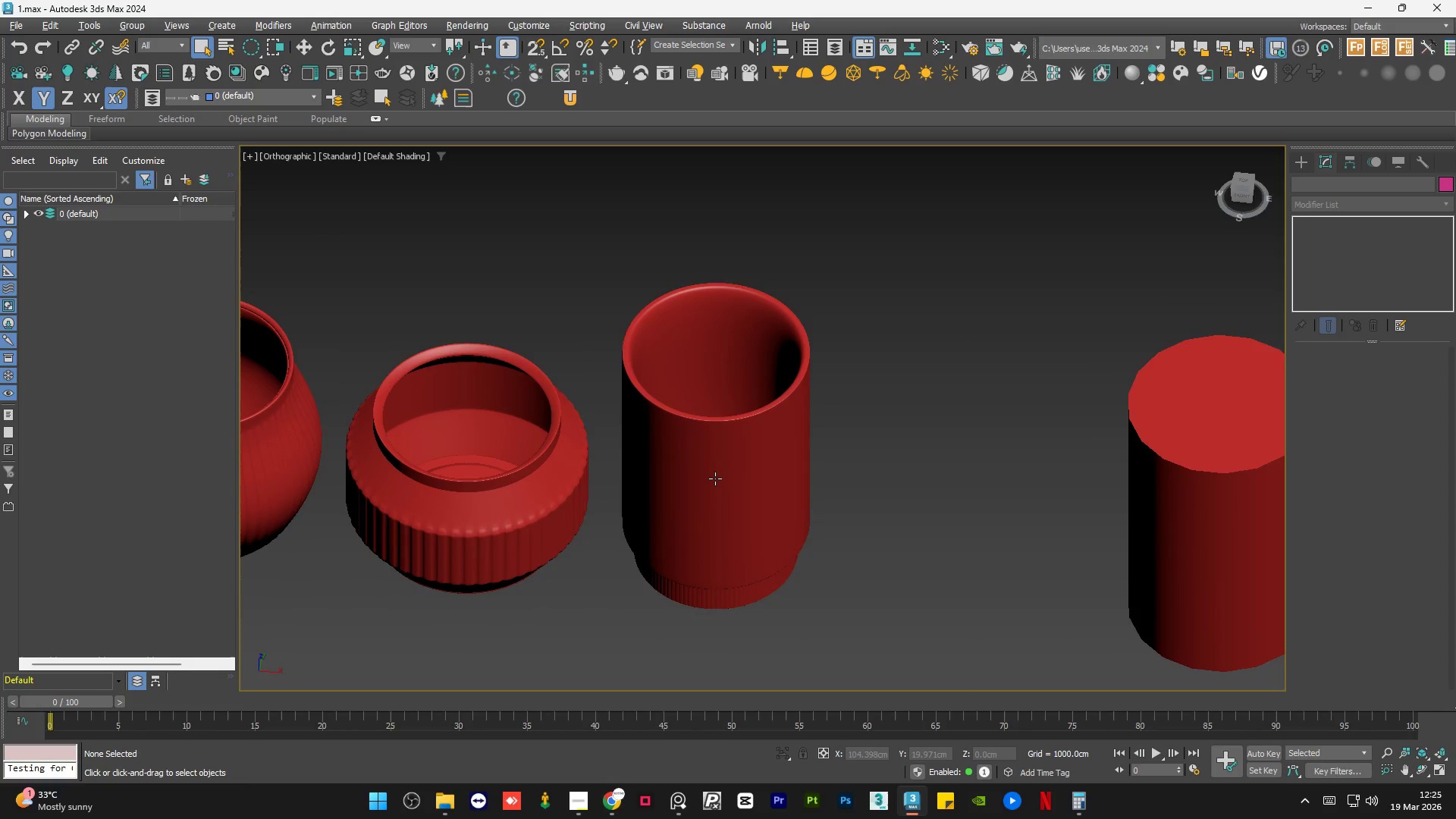 
key(Alt+AltLeft)
 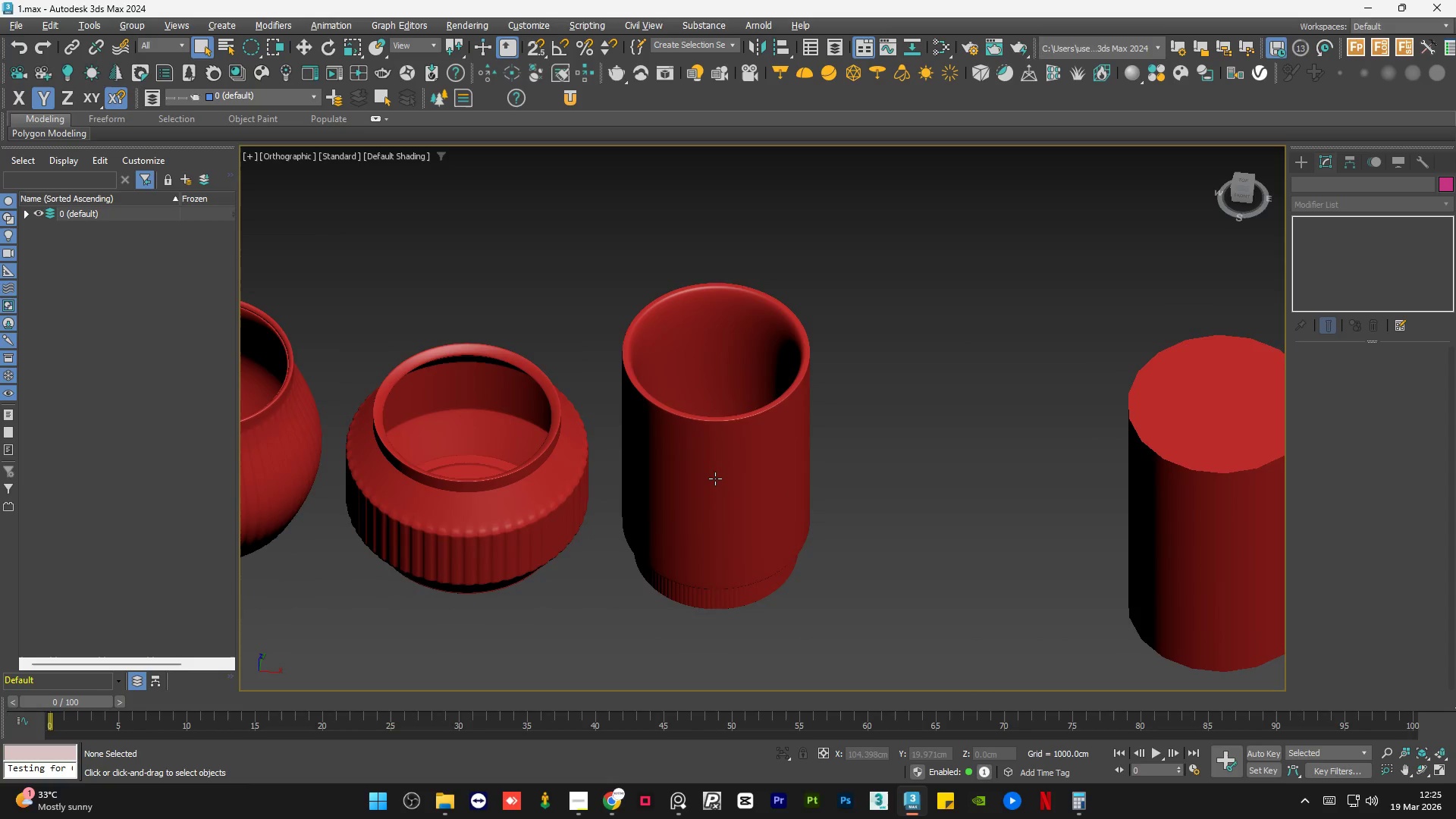 
key(Alt+AltLeft)
 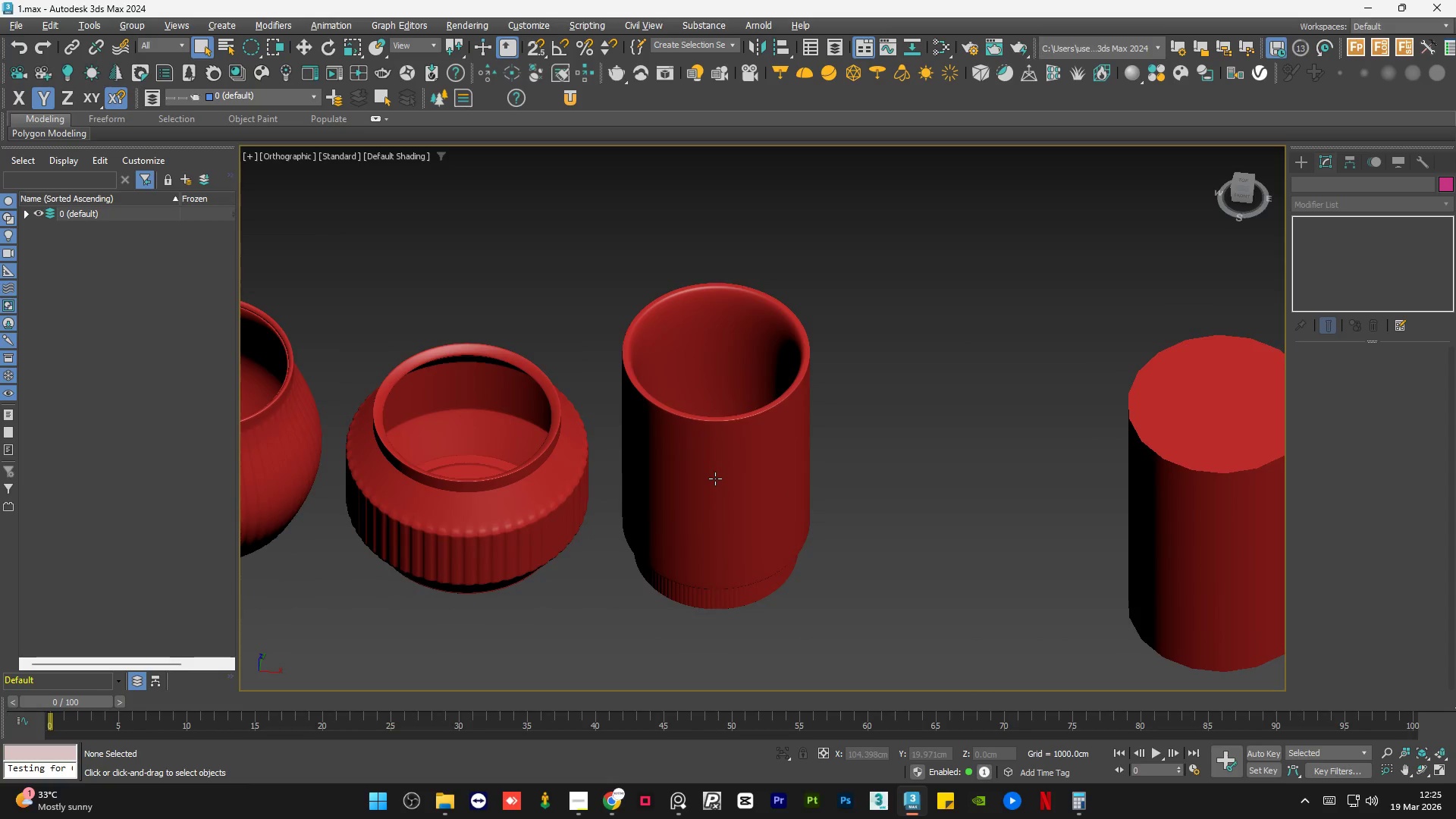 
key(Alt+AltLeft)
 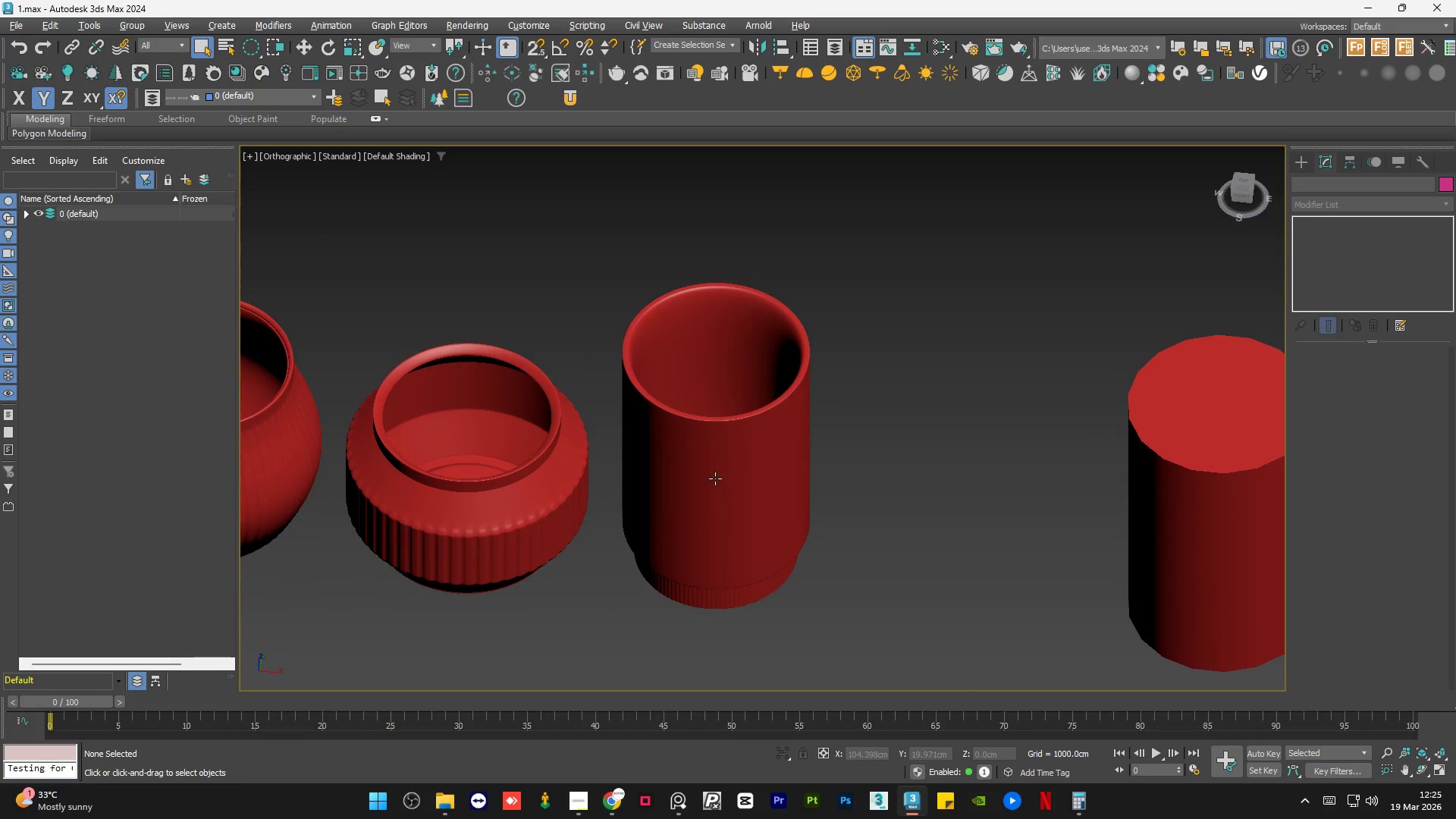 
key(Alt+AltLeft)
 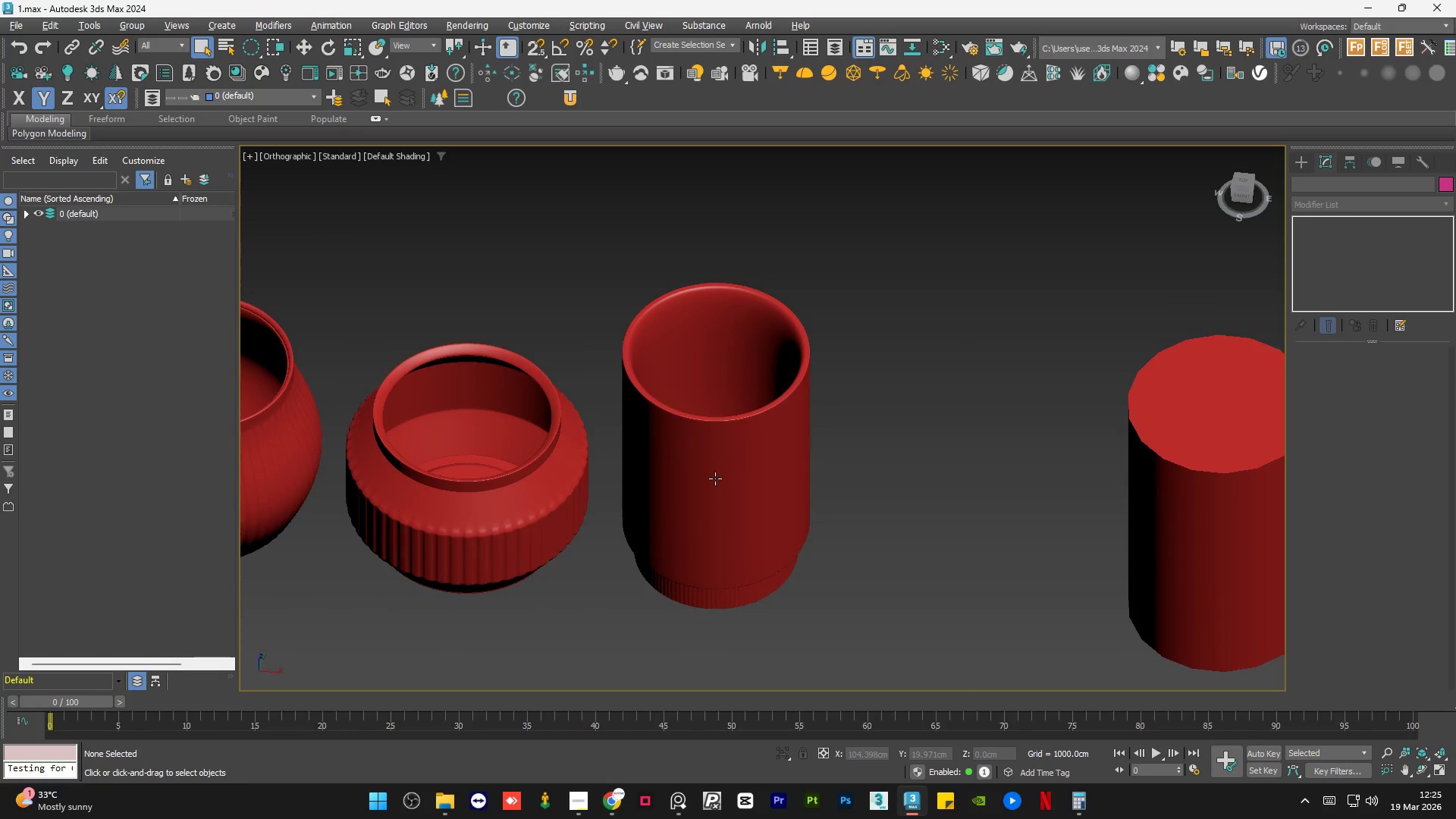 
key(Alt+AltLeft)
 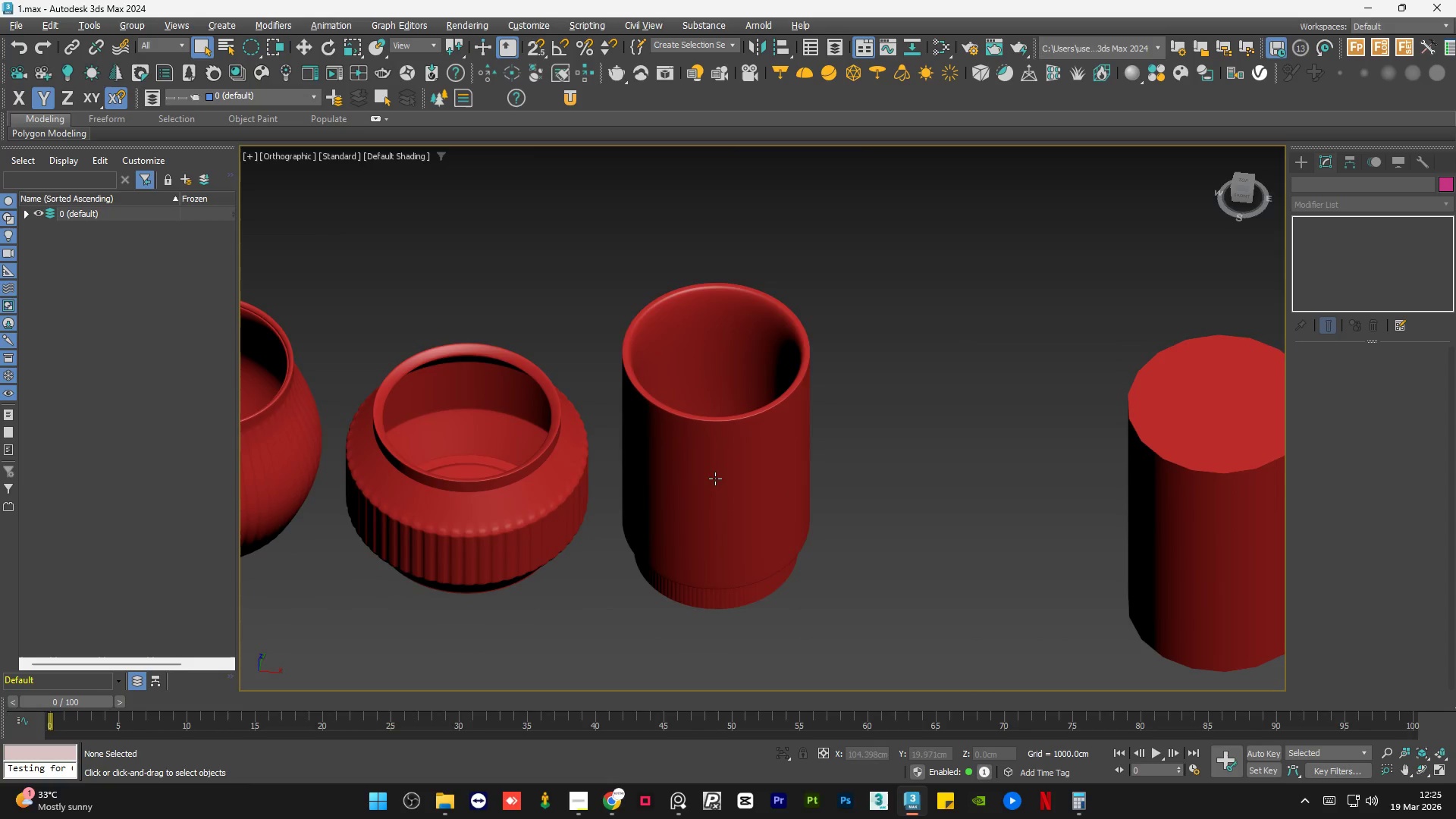 
key(Alt+AltLeft)
 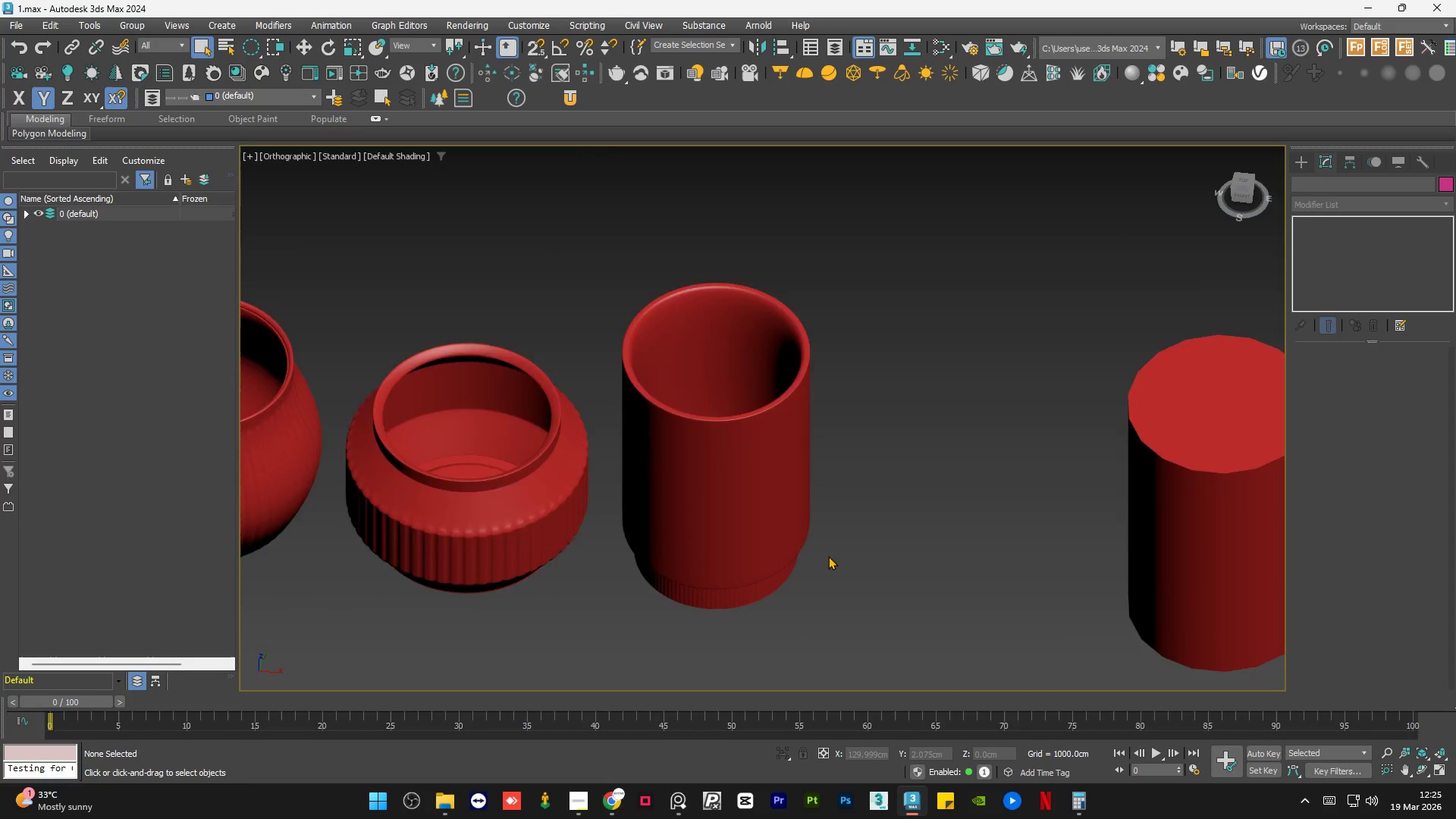 
hold_key(key=AltLeft, duration=1.5)
 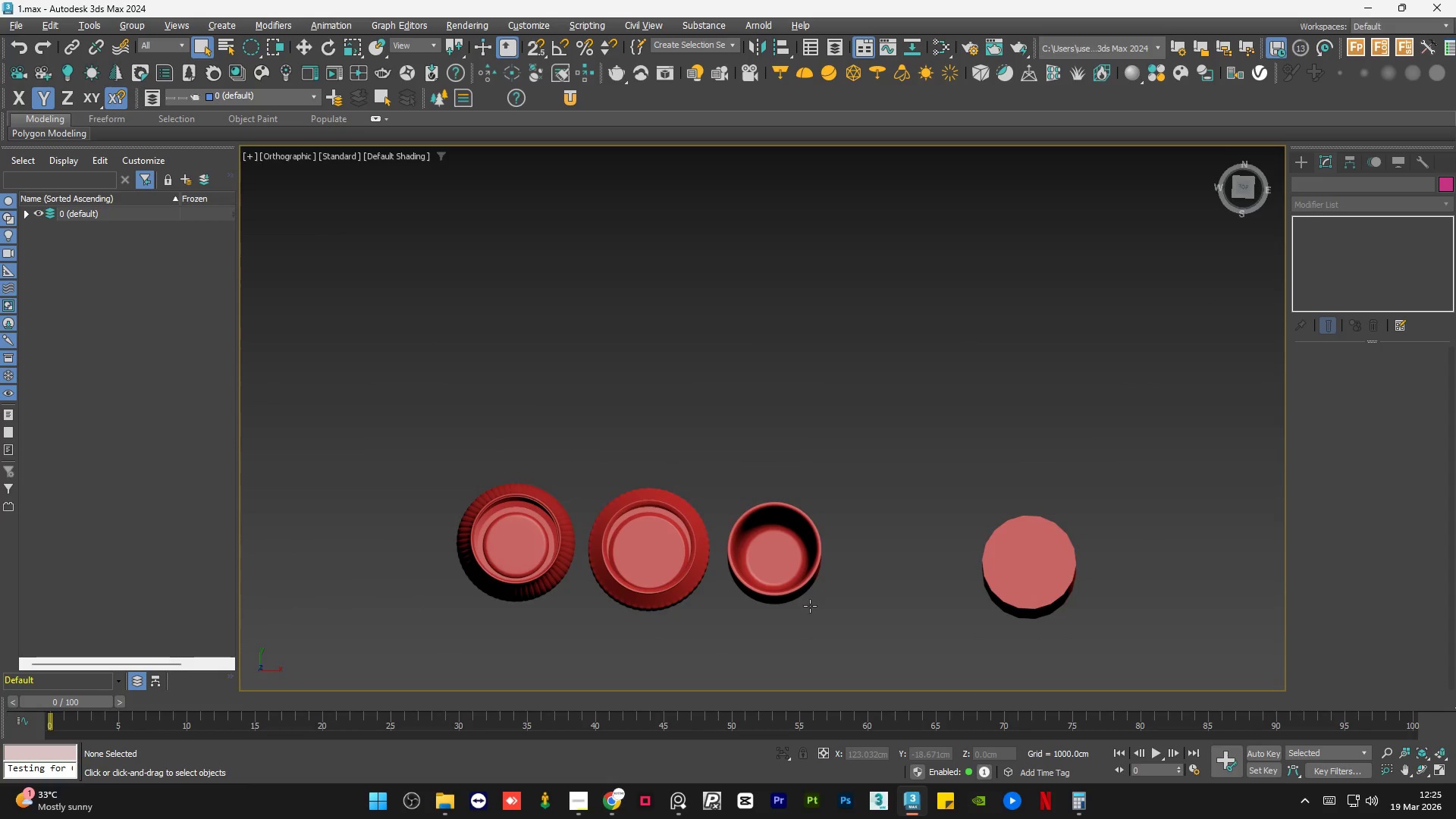 
scroll: coordinate [832, 559], scroll_direction: down, amount: 2.0
 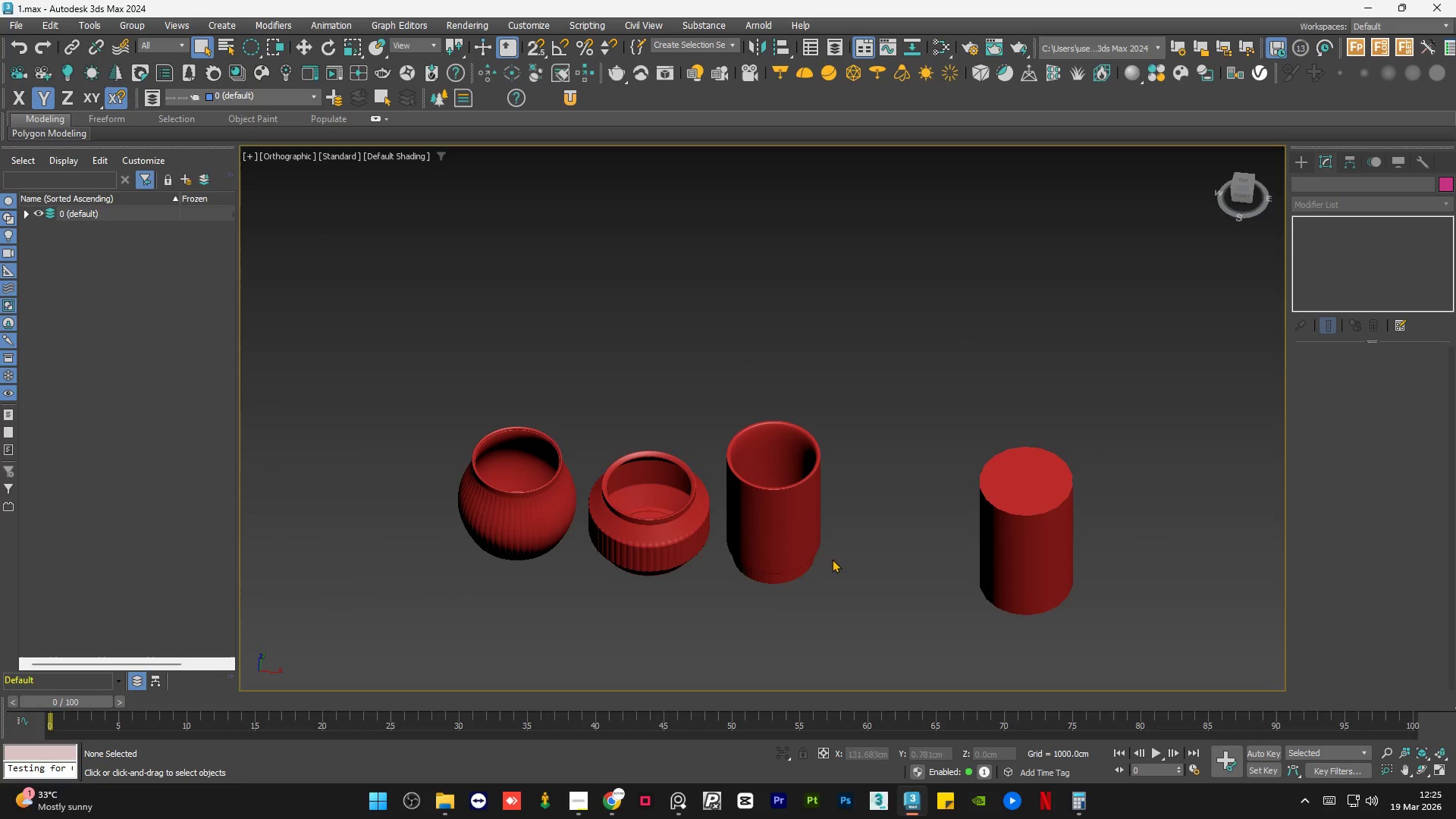 
hold_key(key=AltLeft, duration=1.52)
 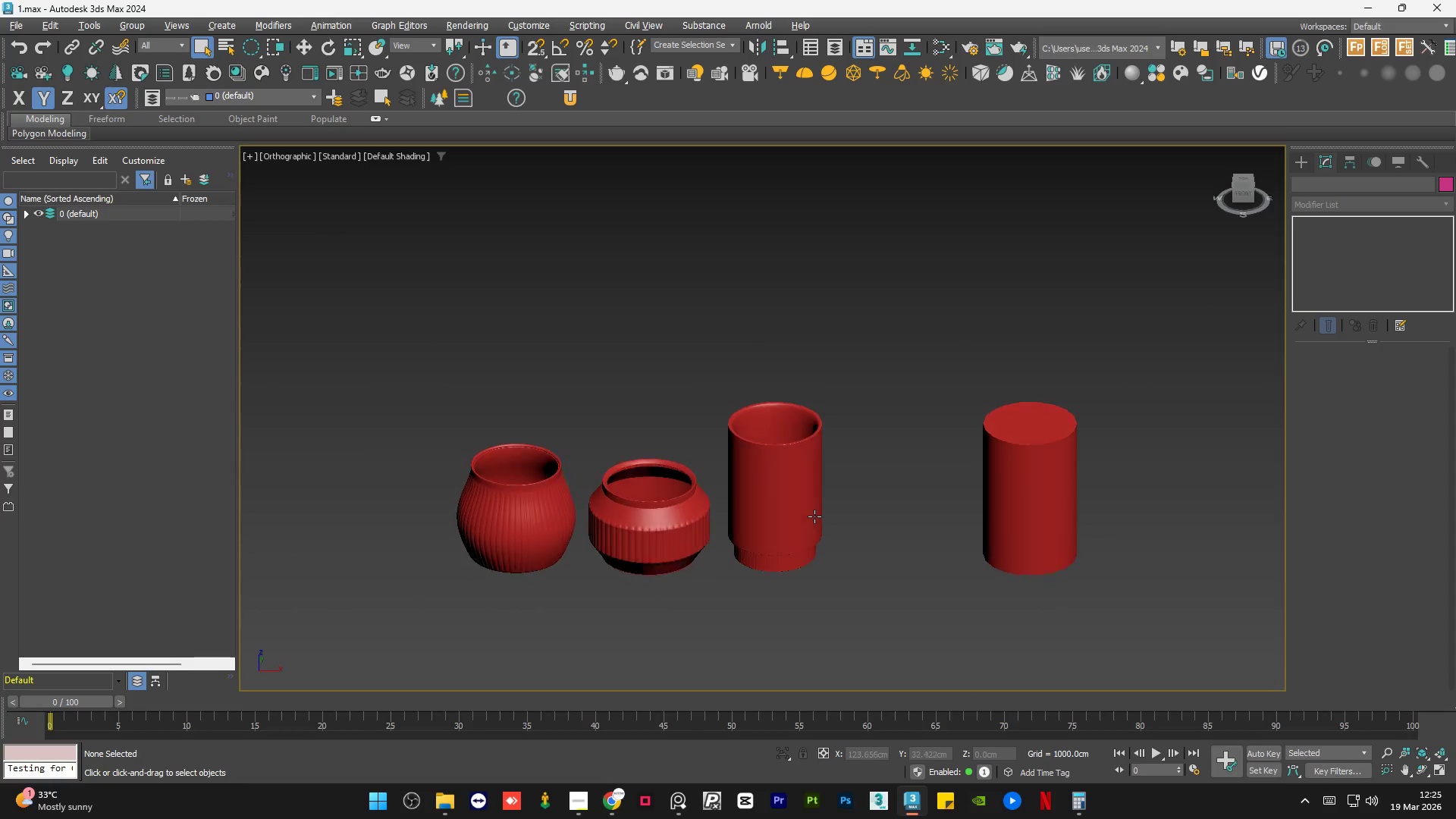 
hold_key(key=AltLeft, duration=1.5)
 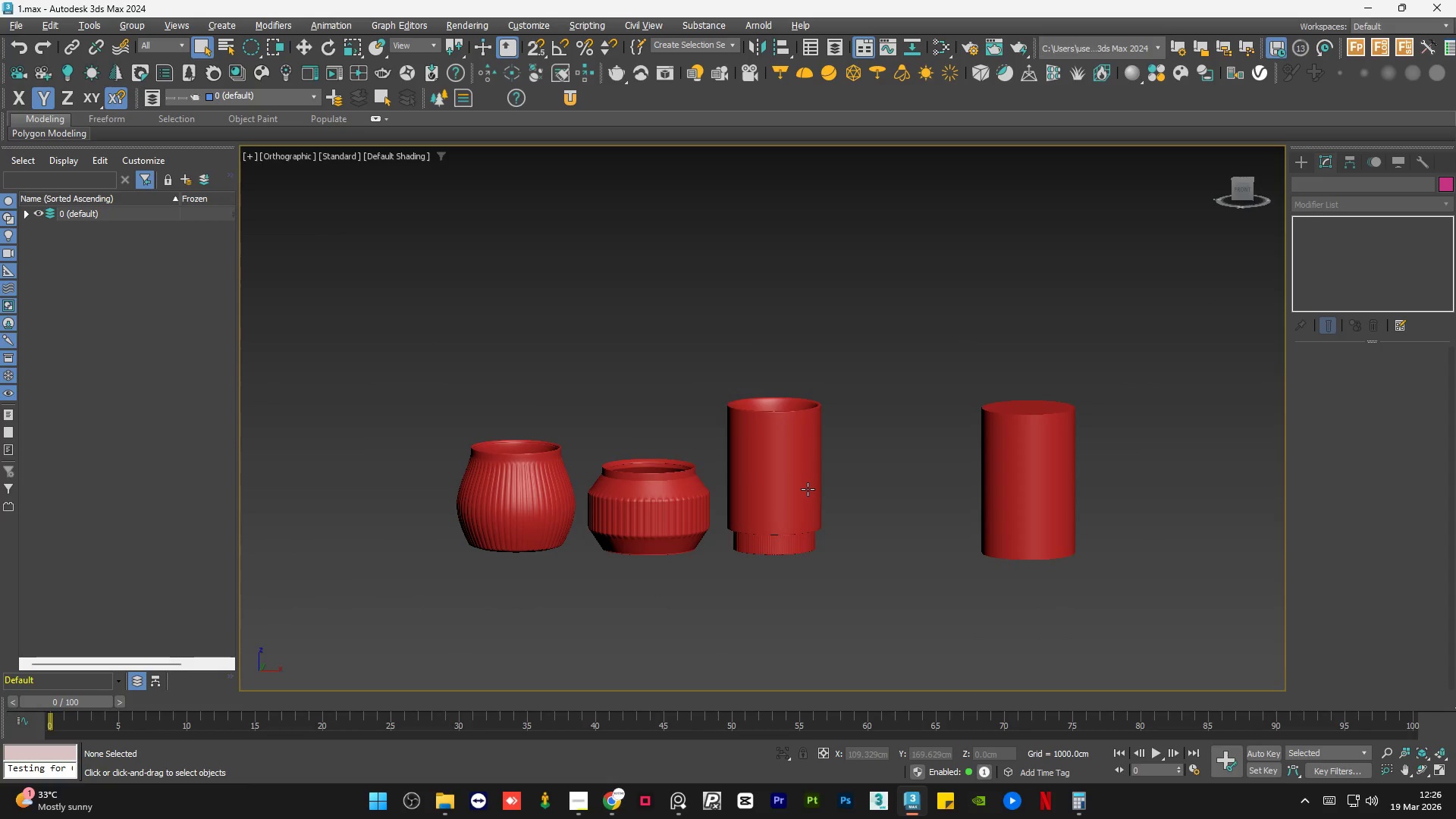 
hold_key(key=AltLeft, duration=1.5)
 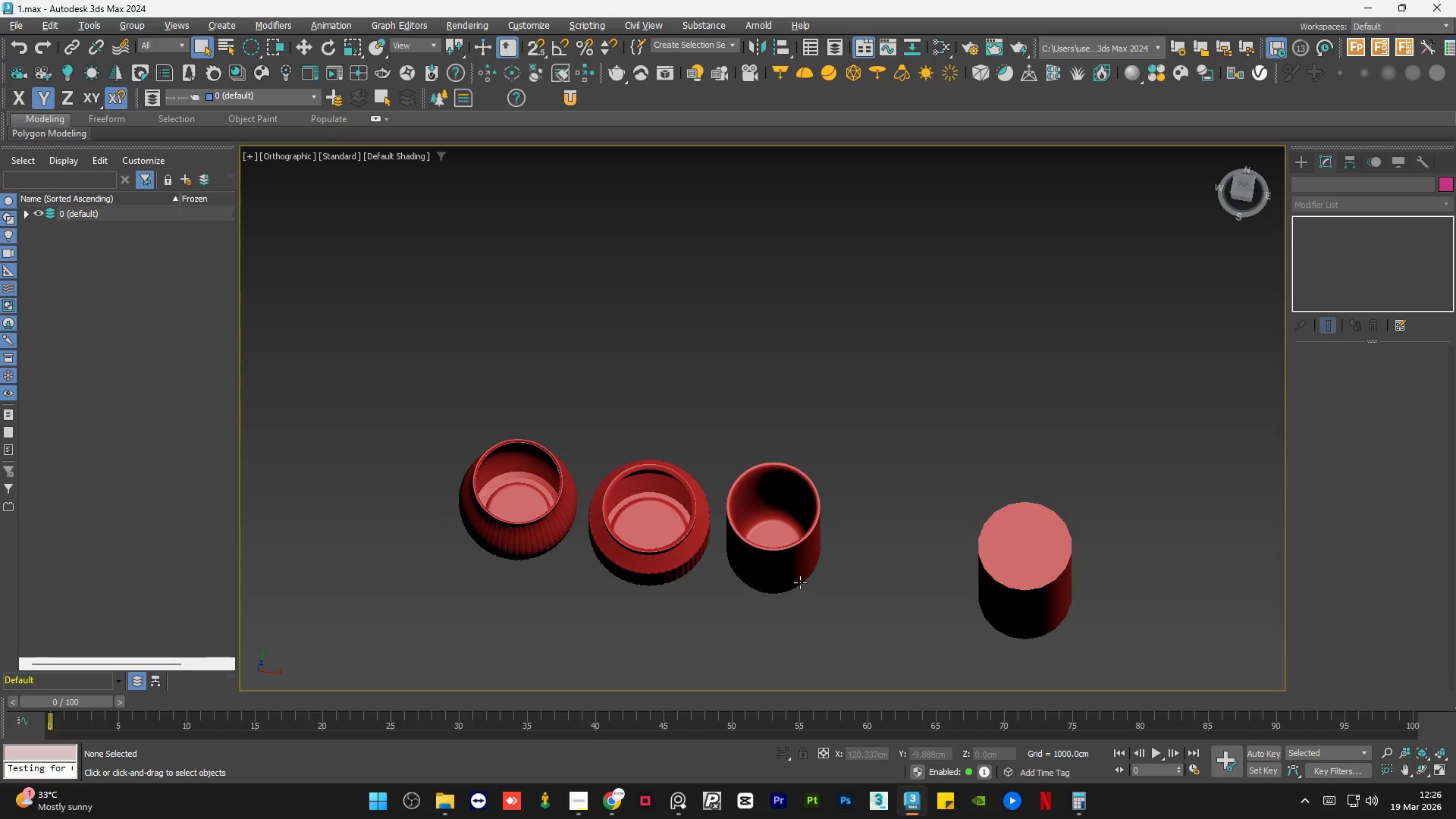 
hold_key(key=AltLeft, duration=1.12)
 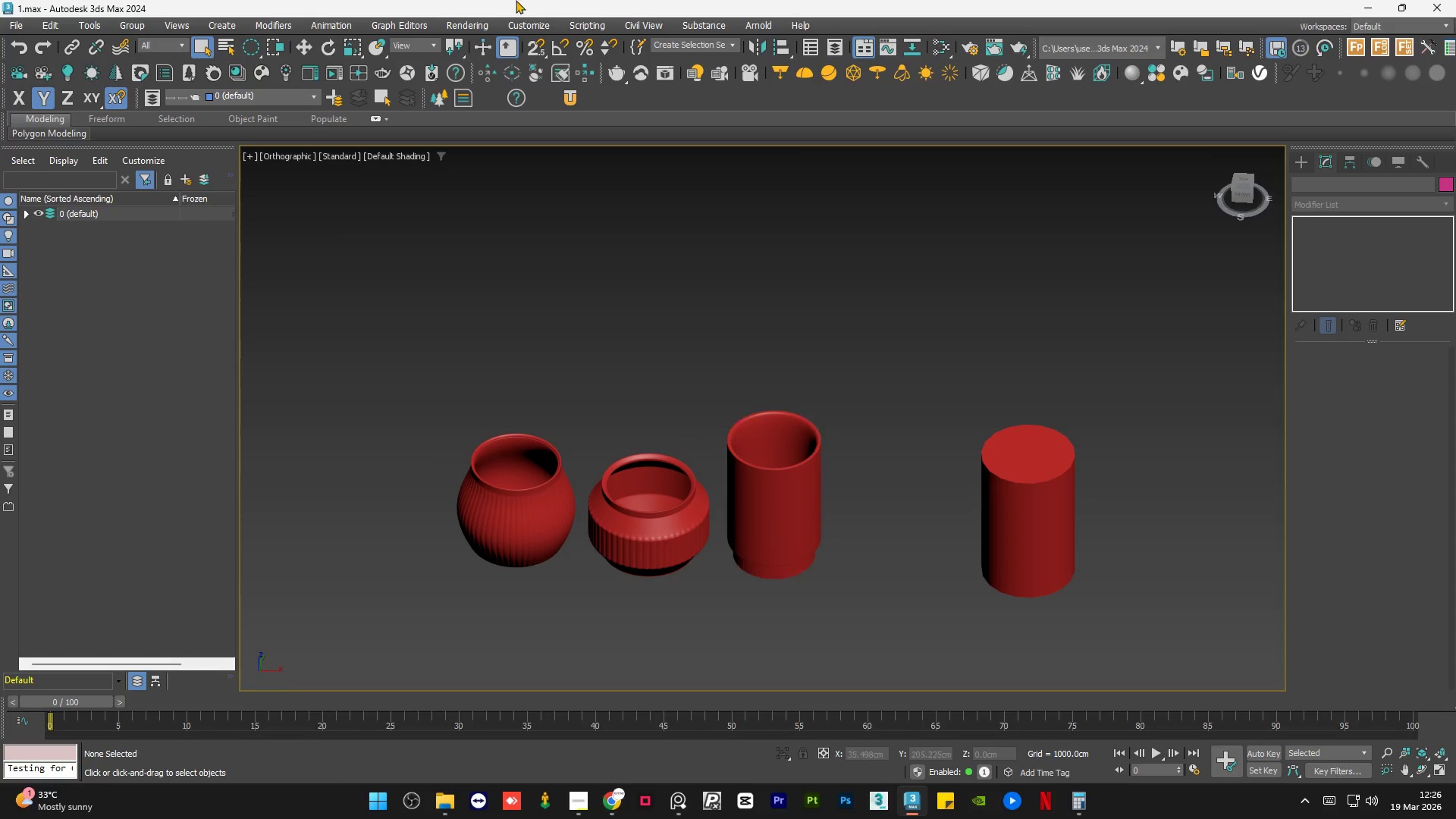 
wait(35.34)
 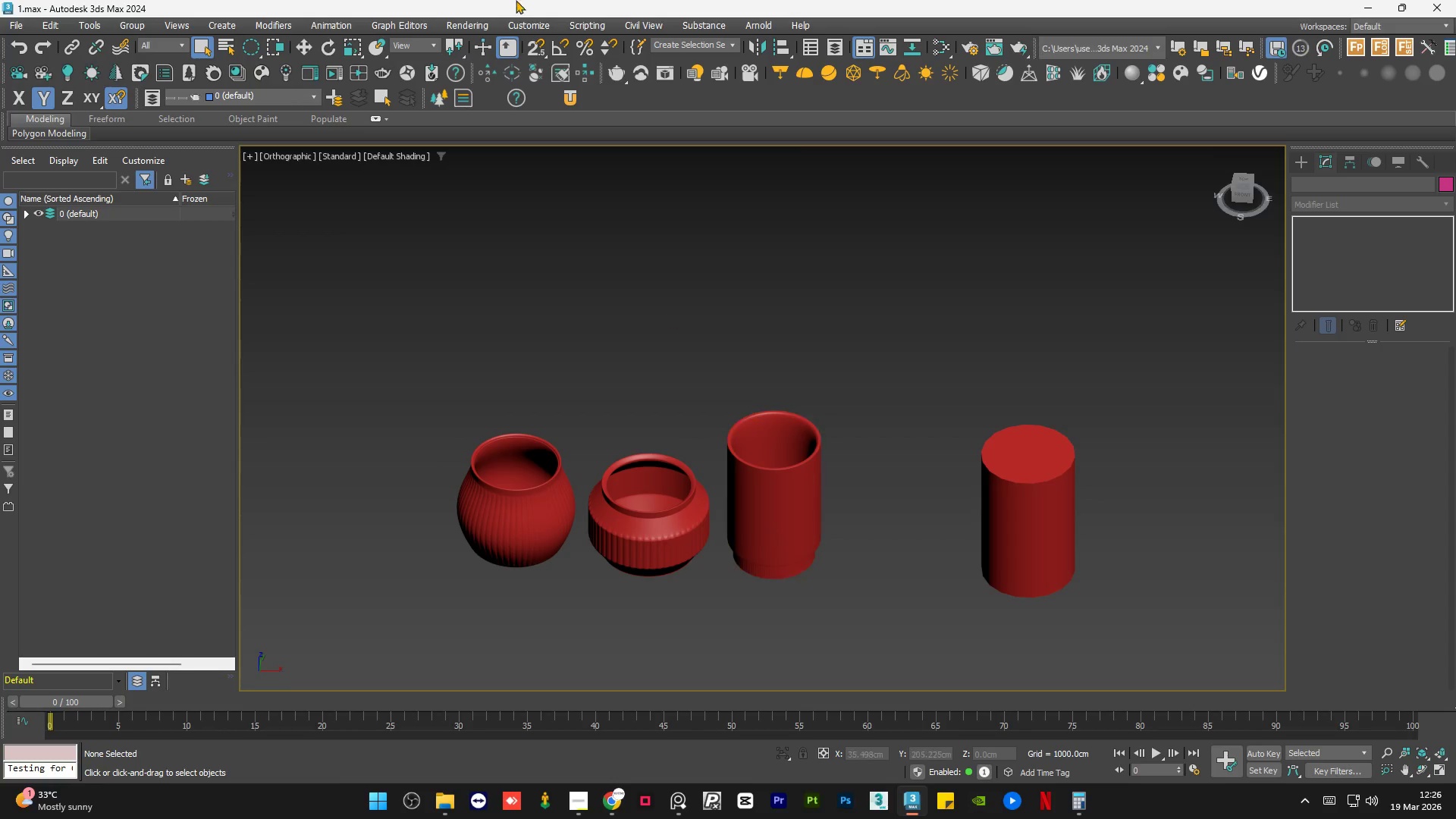 
mouse_move([1282, 758])
 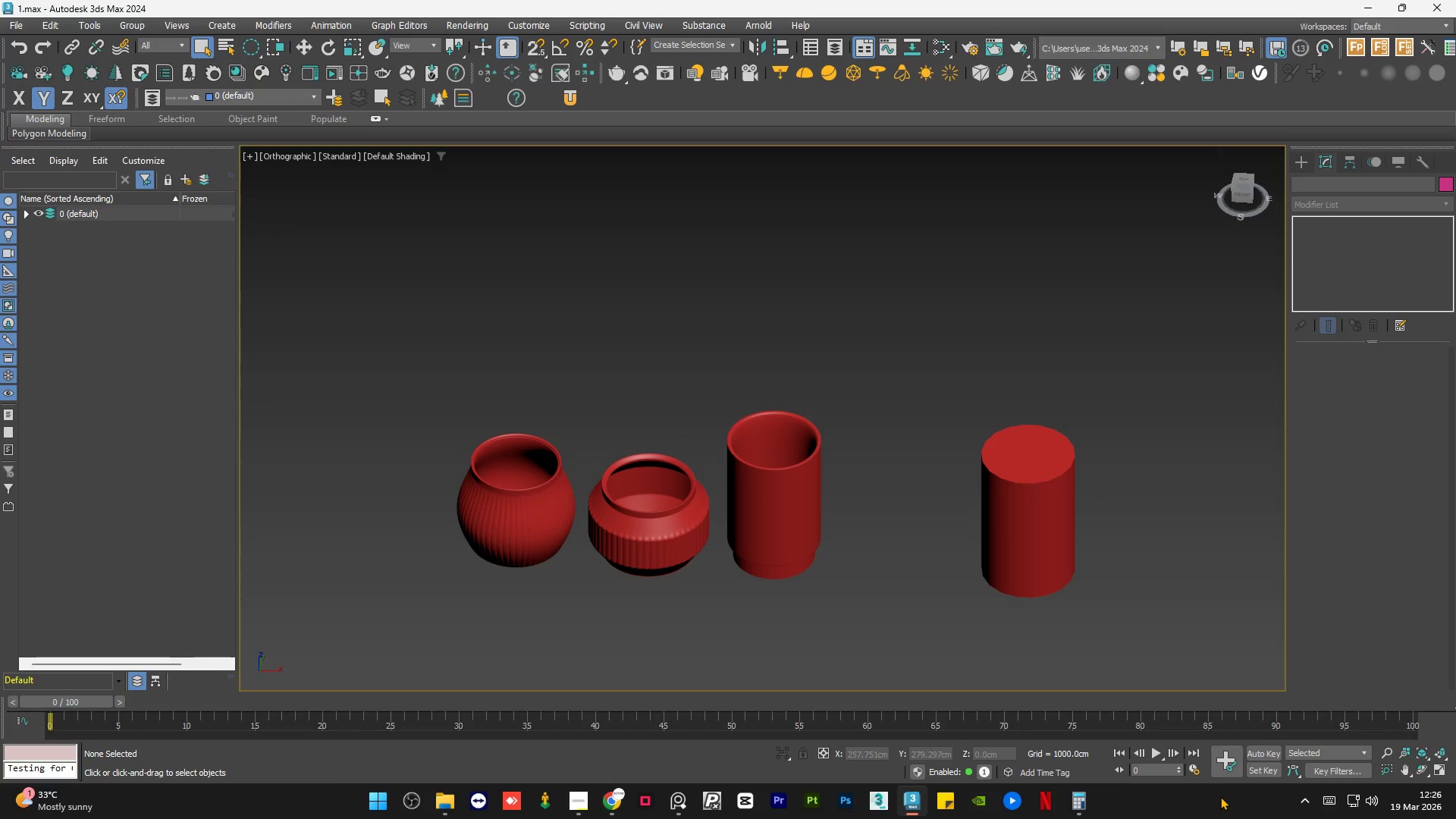 
wait(12.98)
 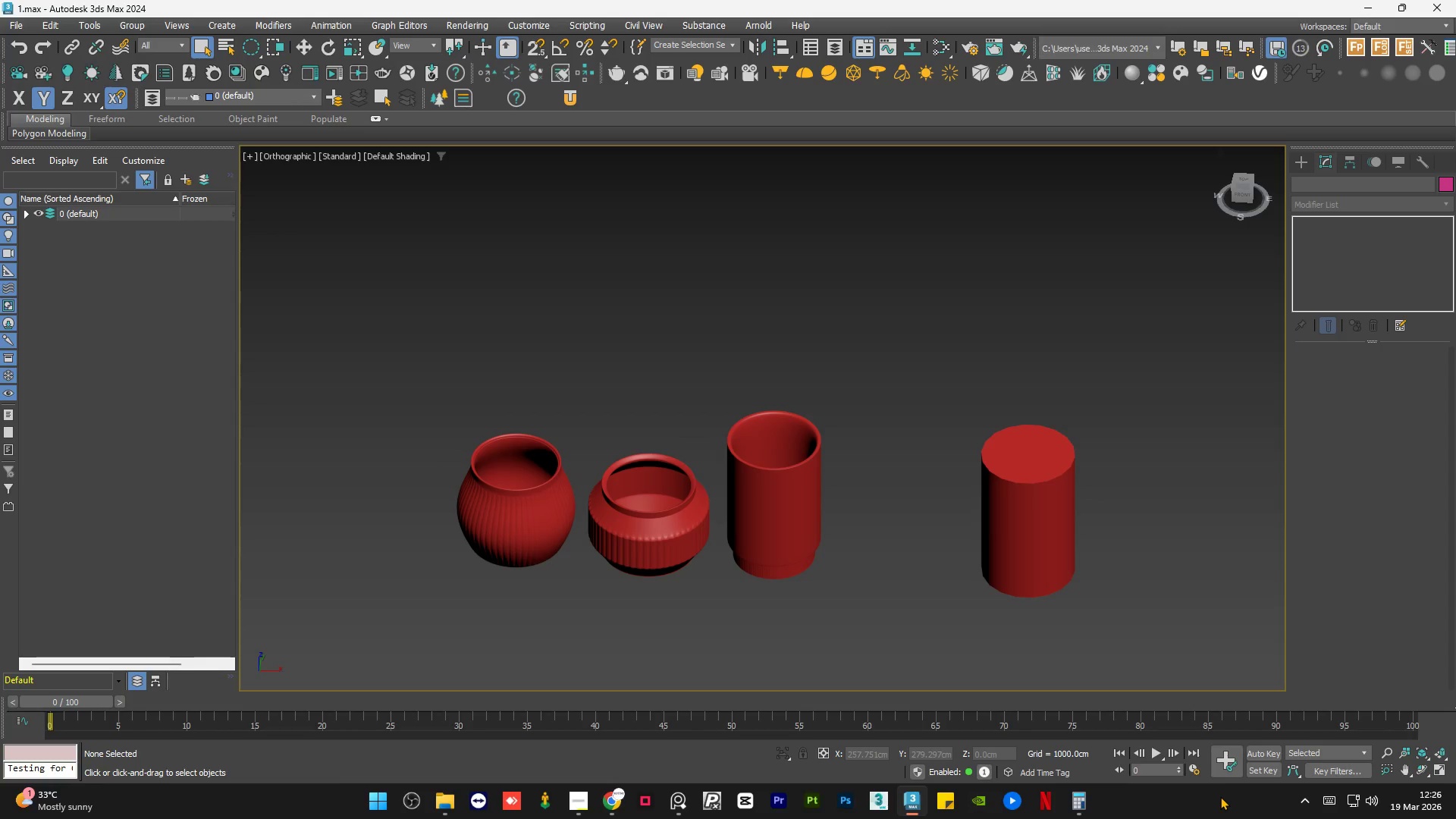 
mouse_move([1374, 761])
 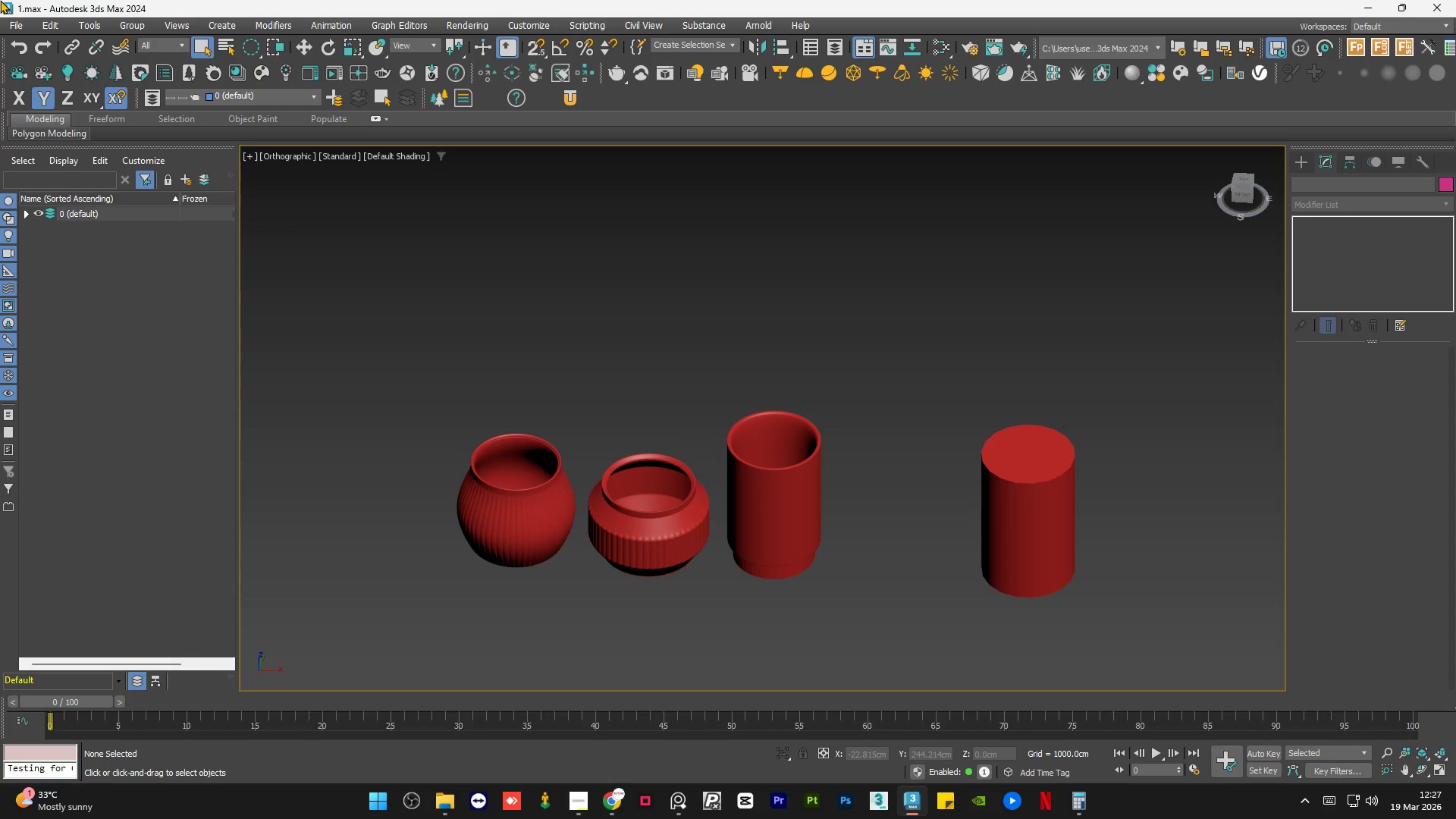 
wait(13.3)
 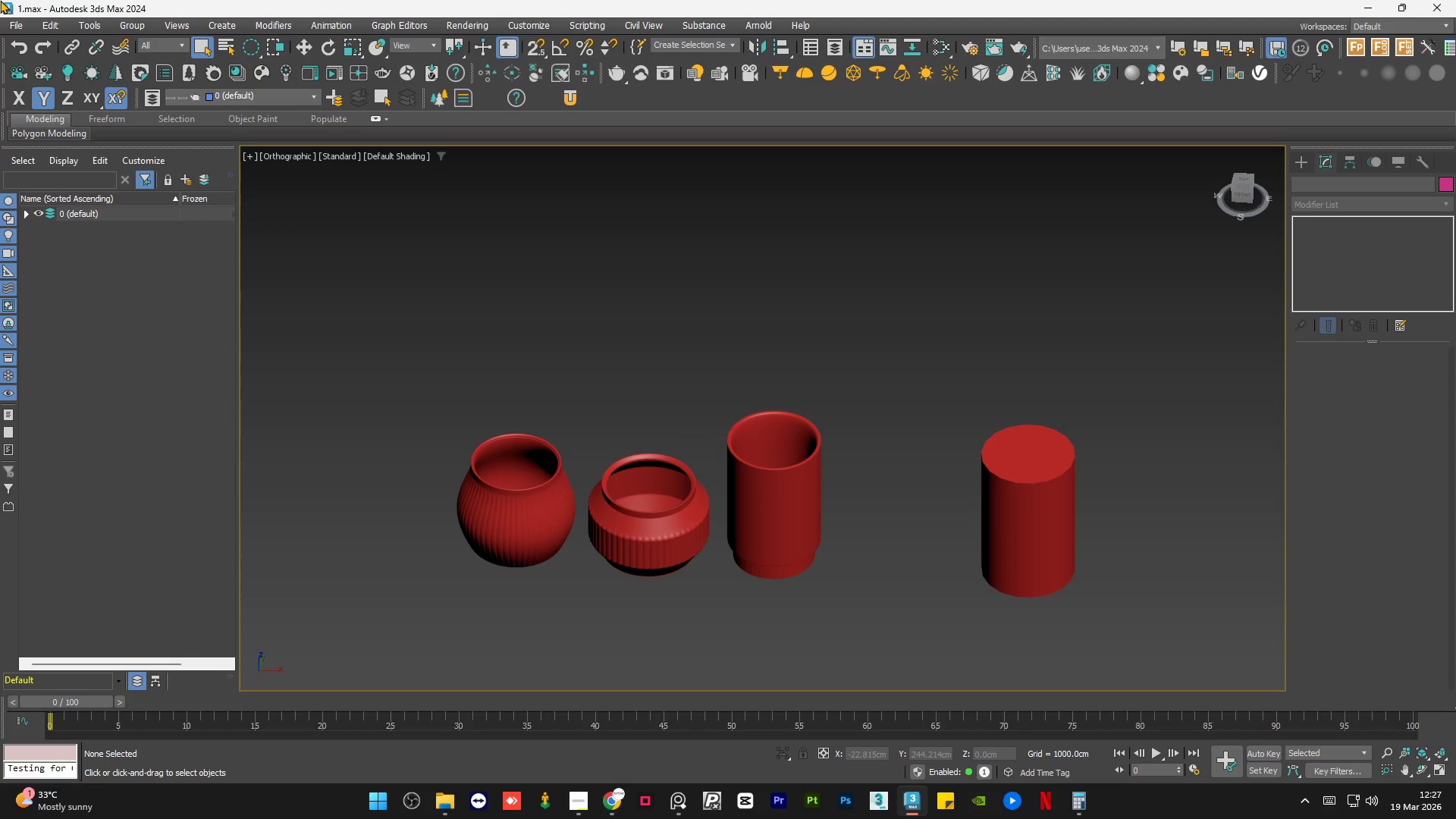 
scroll: coordinate [581, 400], scroll_direction: down, amount: 1.0
 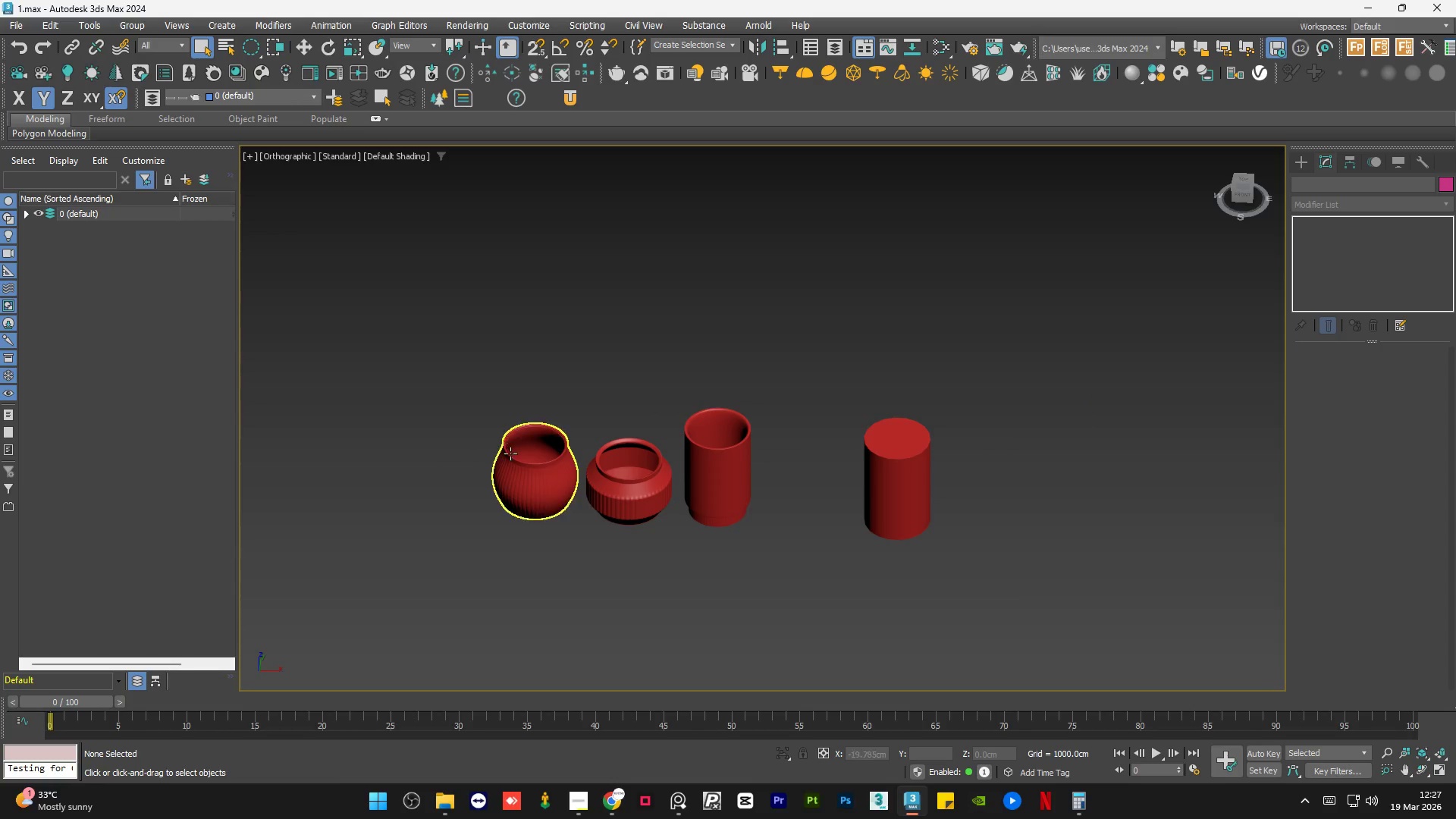 
scroll: coordinate [789, 407], scroll_direction: up, amount: 8.0
 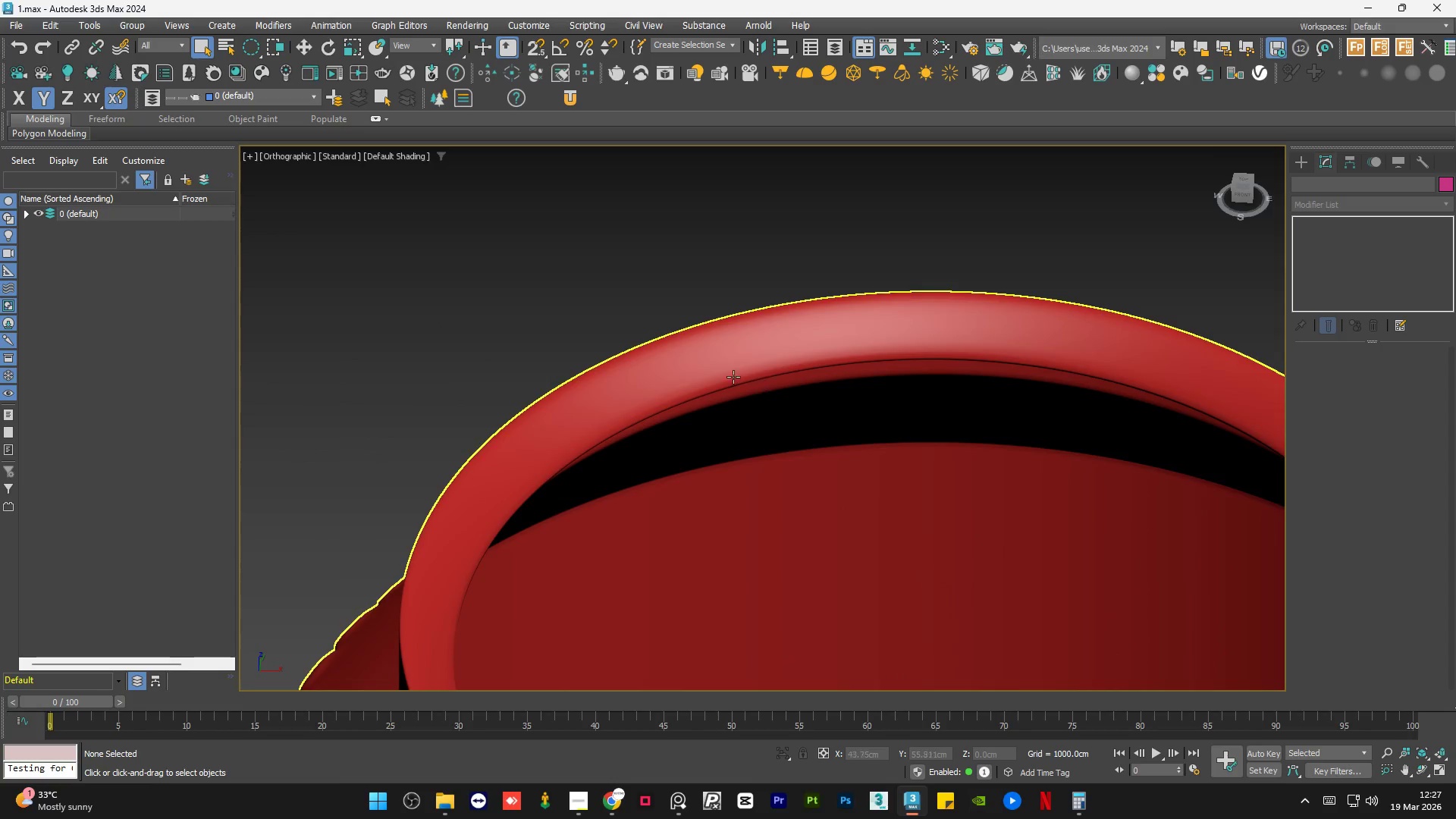 
scroll: coordinate [691, 372], scroll_direction: down, amount: 5.0
 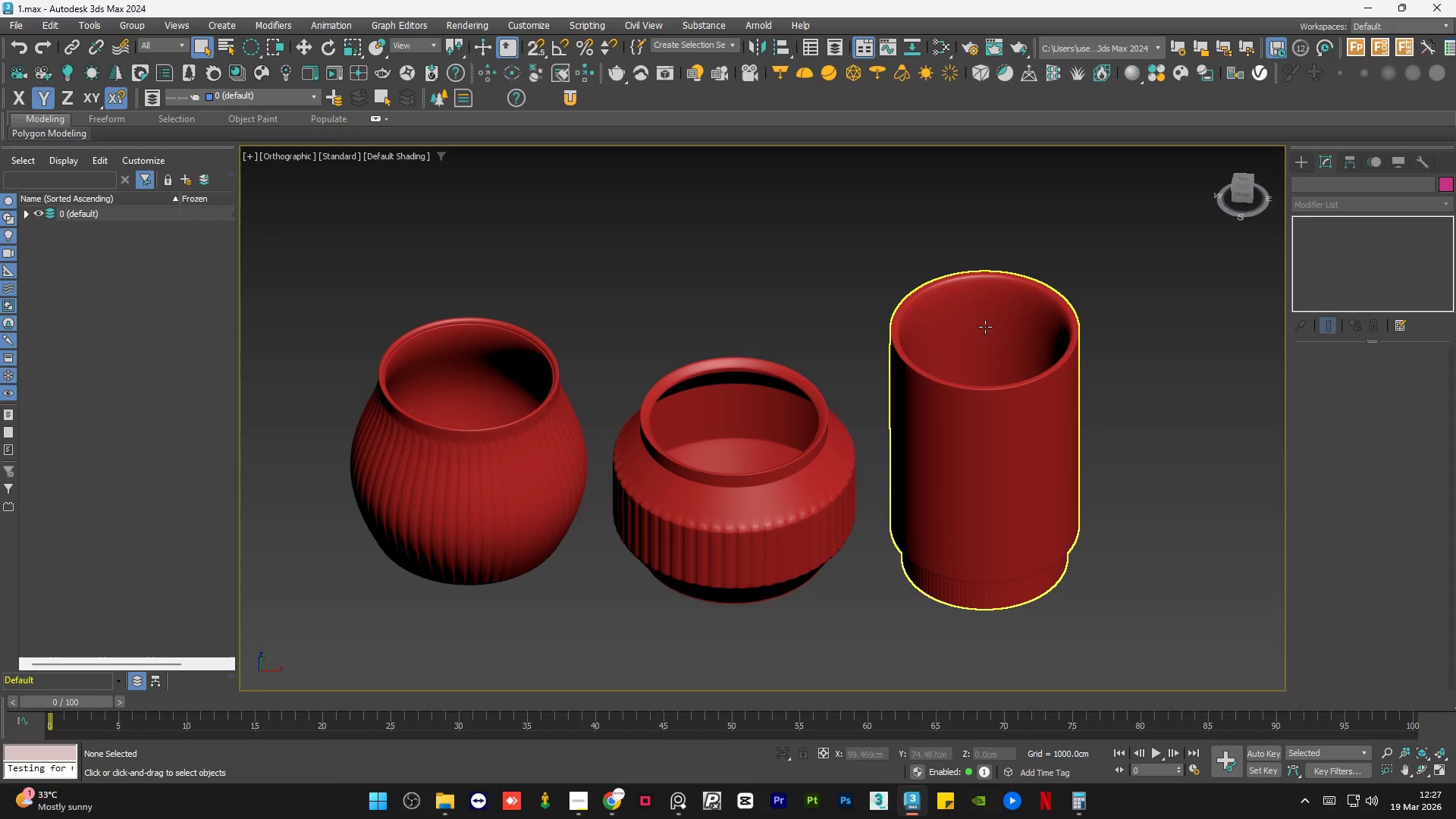 
scroll: coordinate [1025, 302], scroll_direction: up, amount: 5.0
 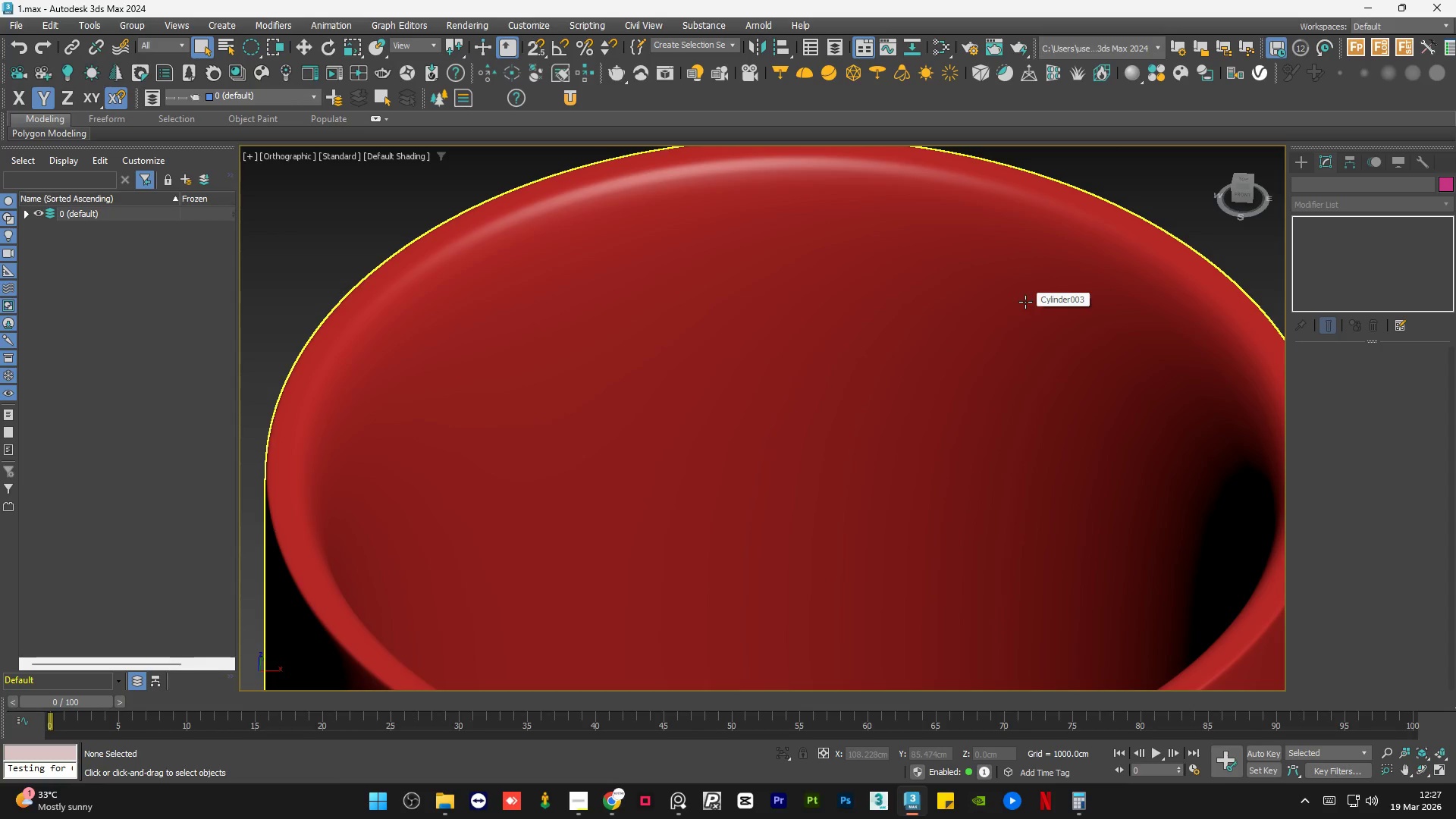 
key(F4)
 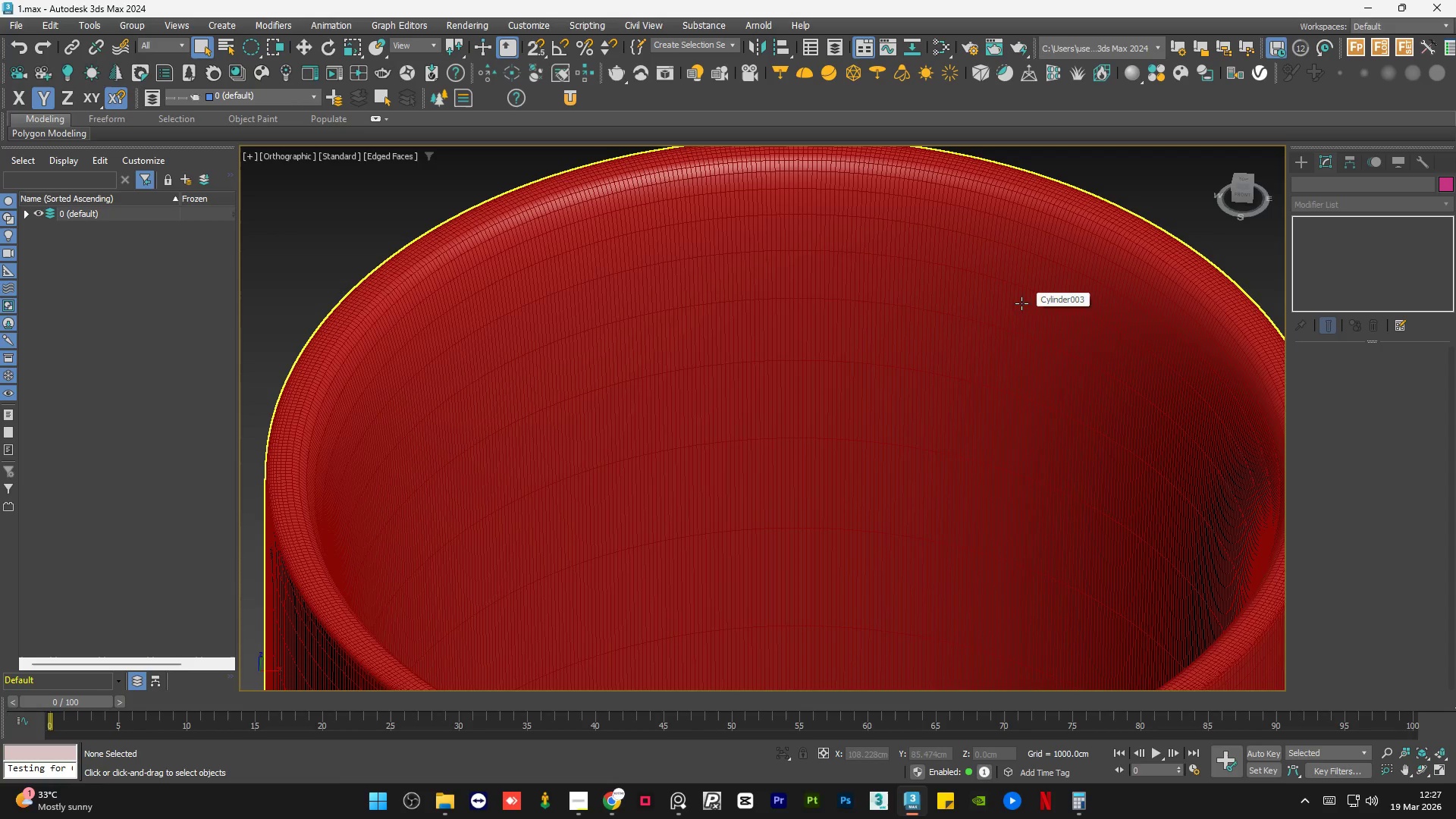 
key(F4)
 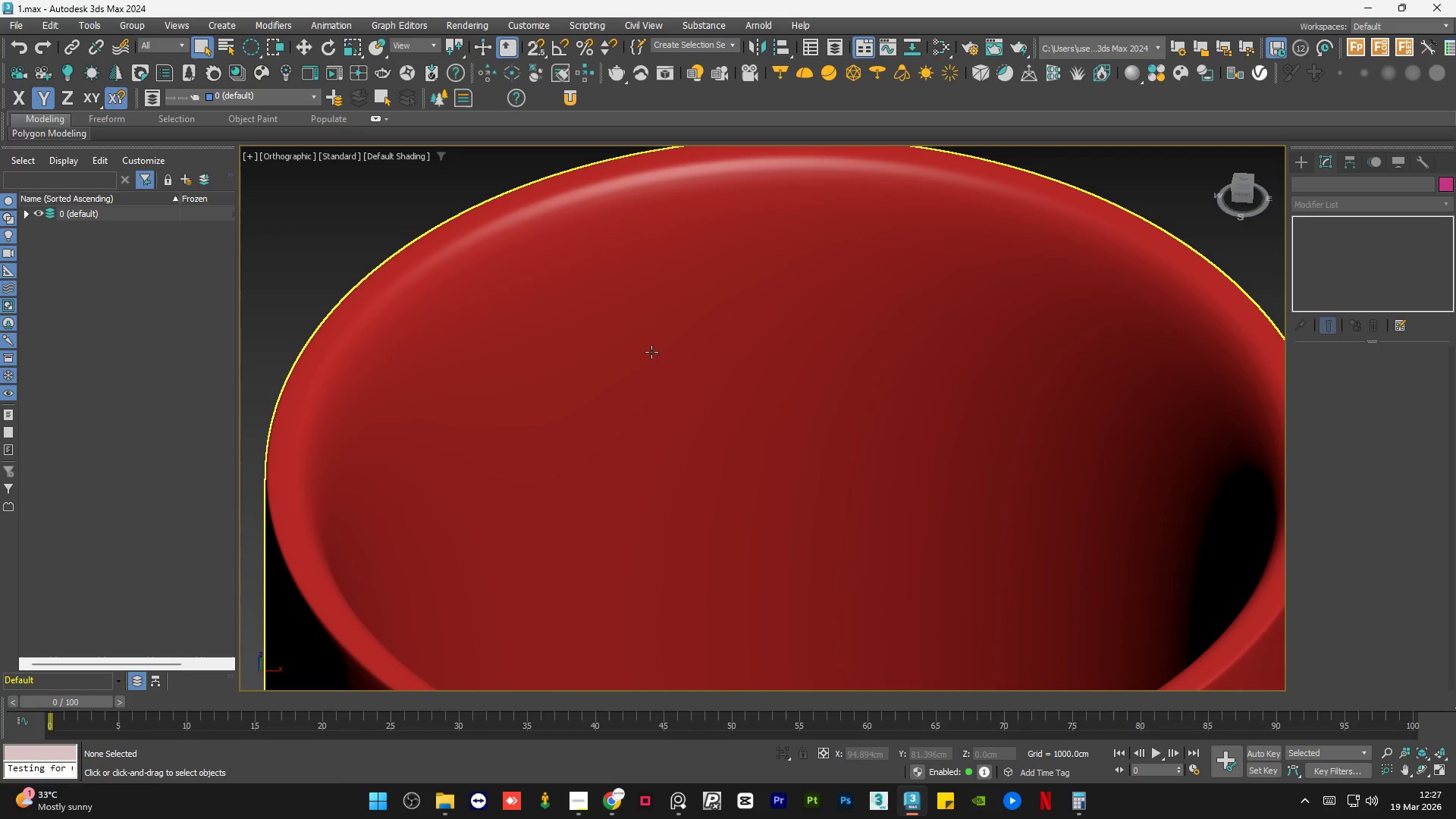 
scroll: coordinate [661, 351], scroll_direction: down, amount: 6.0
 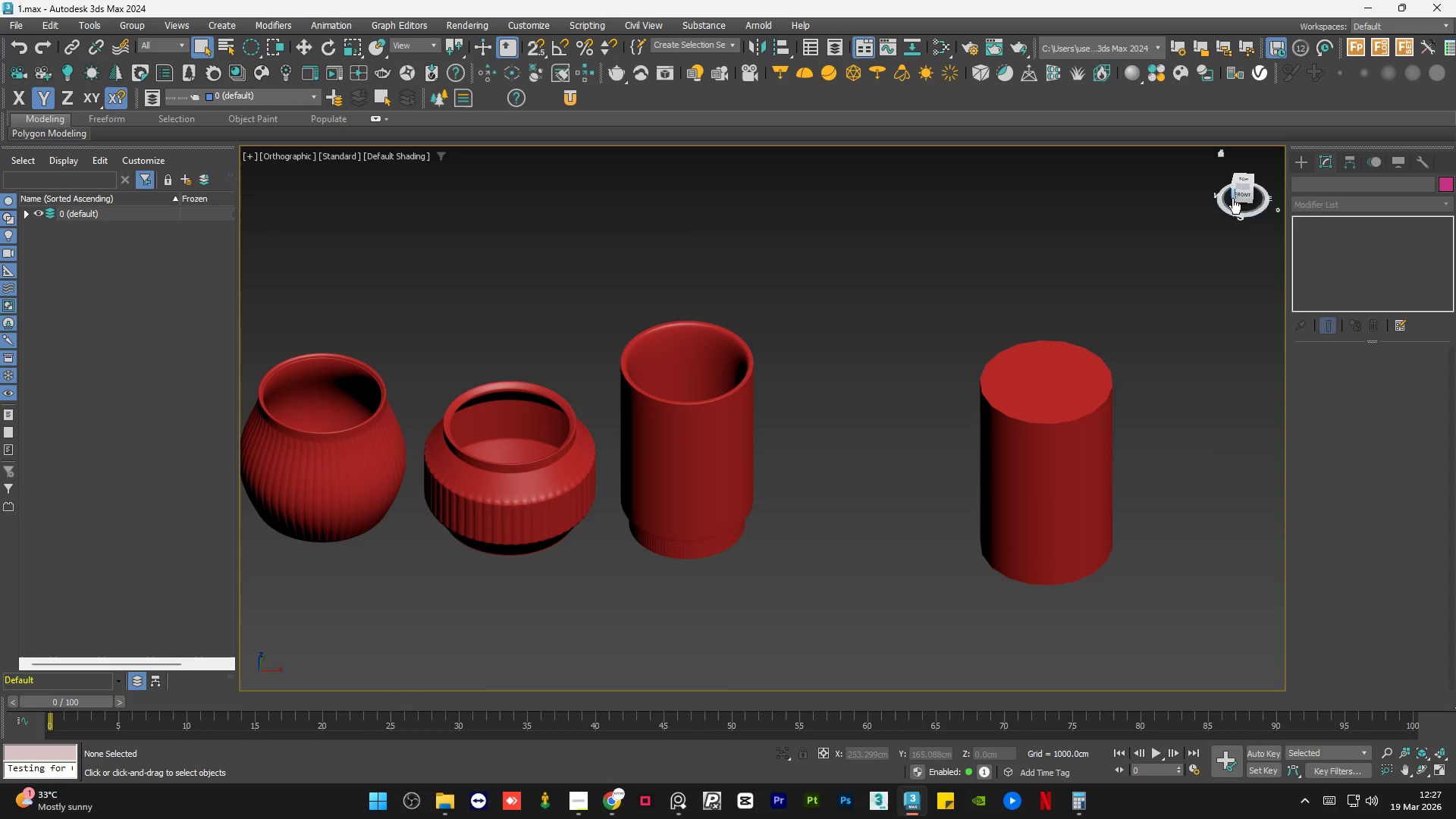 
left_click([1240, 198])
 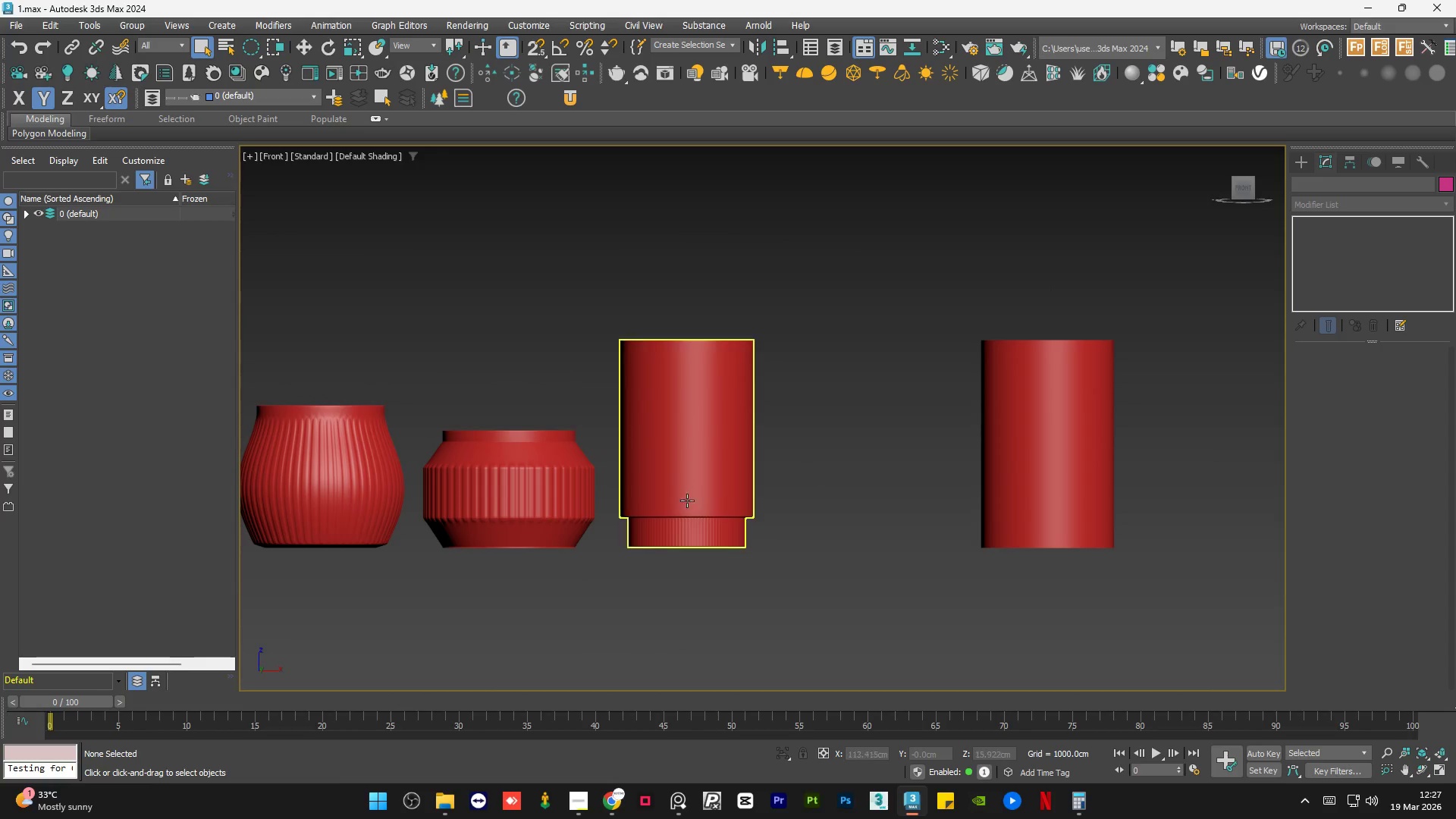 
scroll: coordinate [677, 502], scroll_direction: up, amount: 1.0
 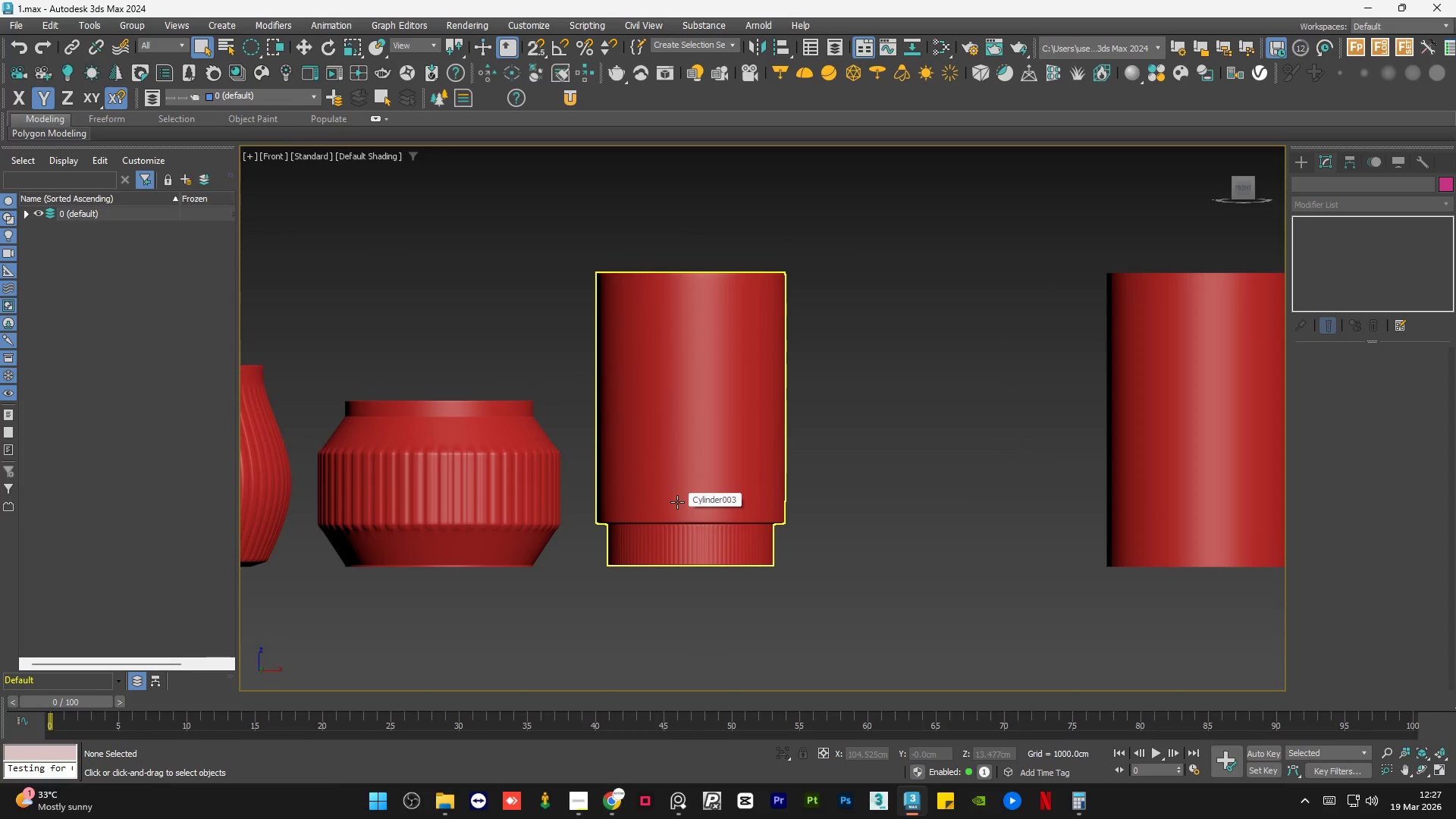 
left_click([677, 502])
 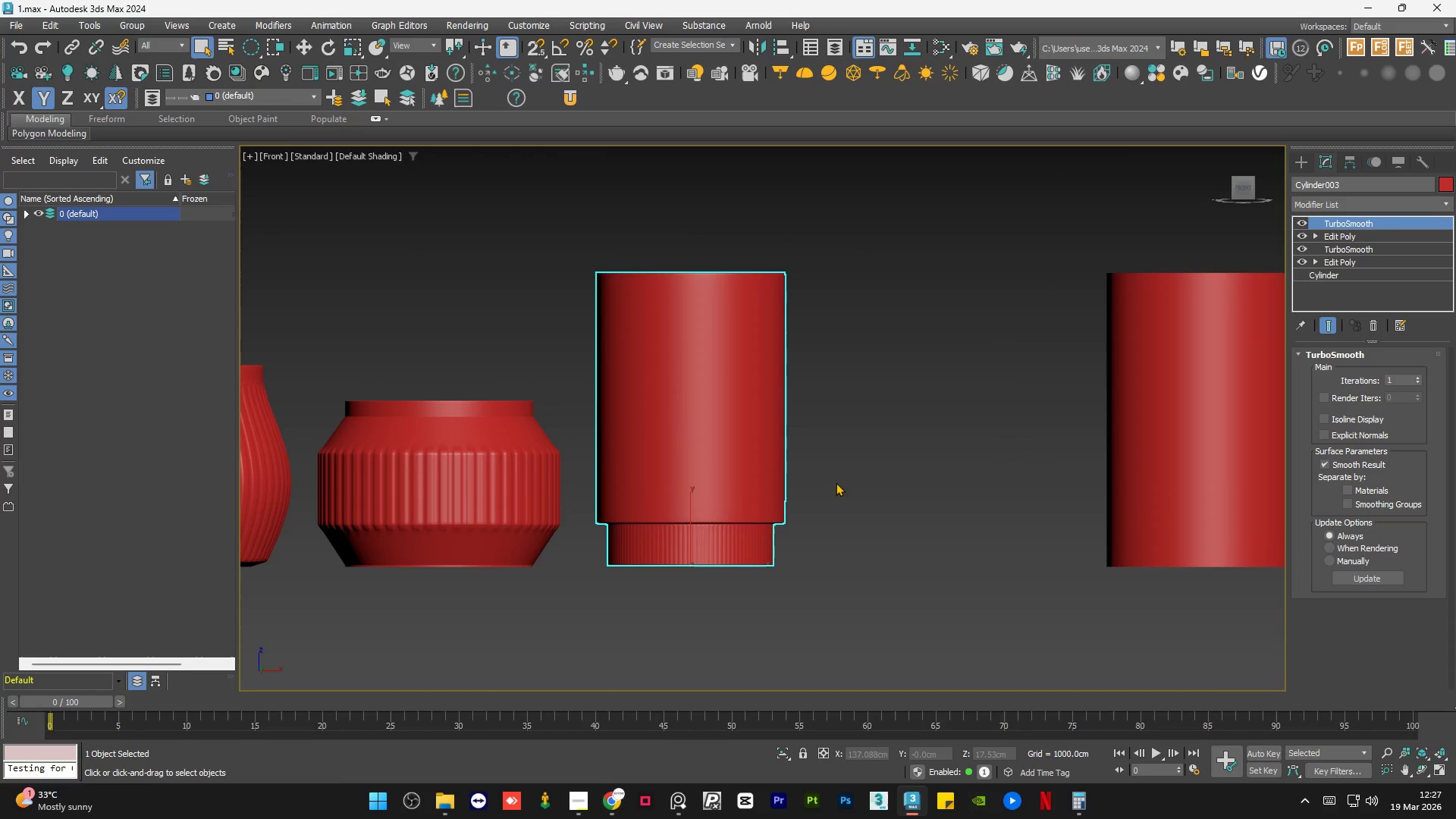 
left_click([865, 478])
 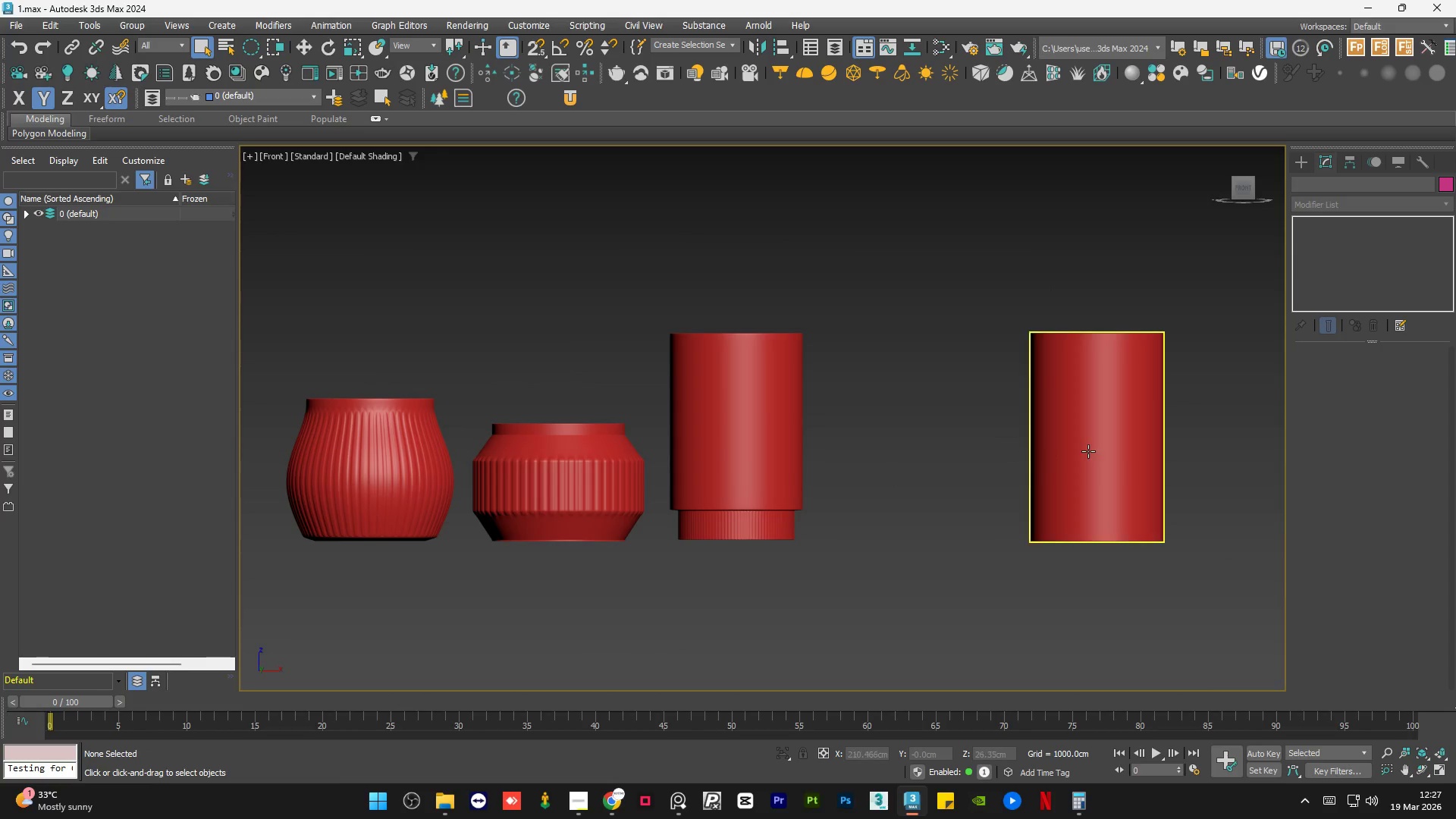 
scroll: coordinate [846, 479], scroll_direction: down, amount: 1.0
 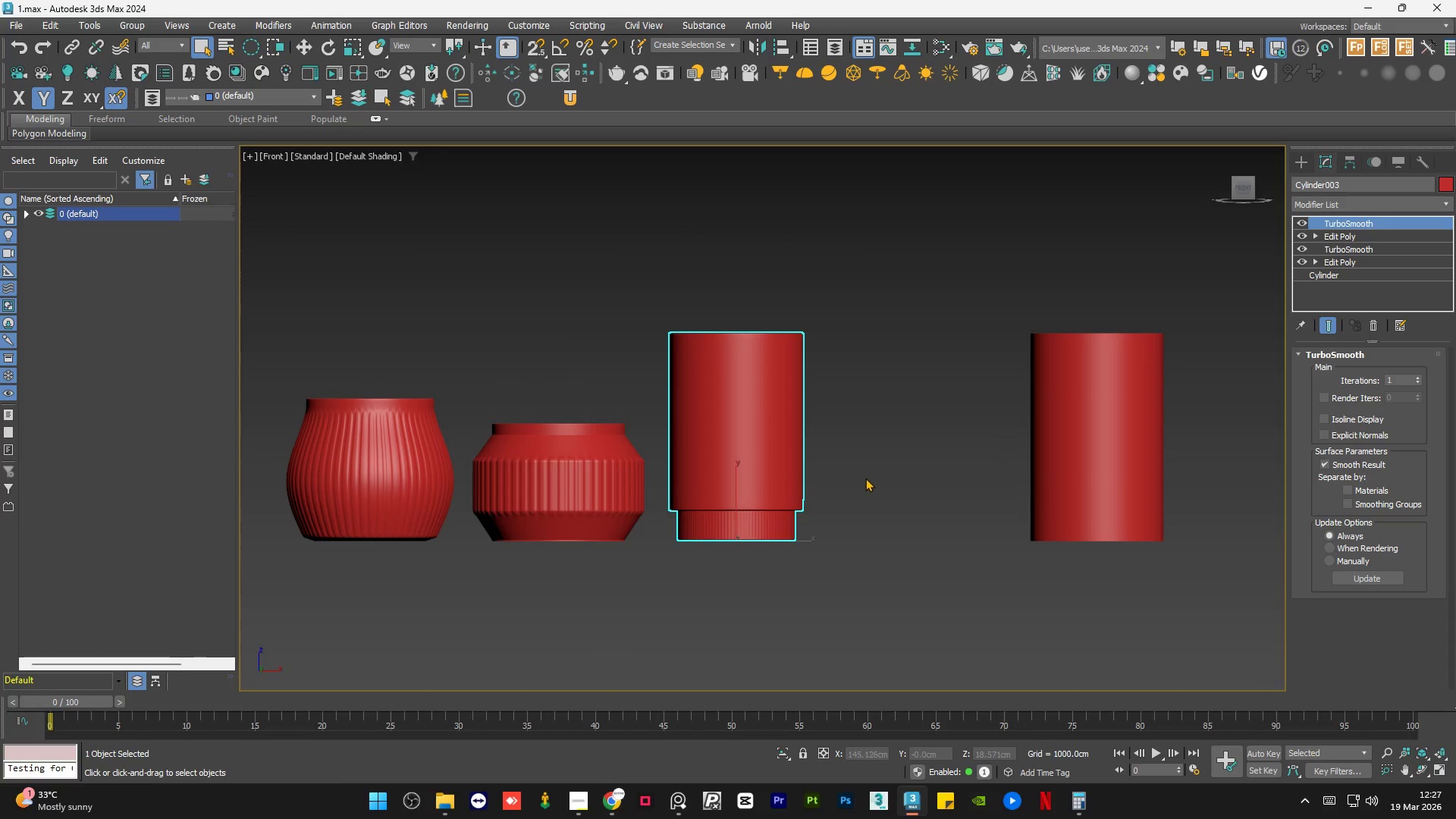 
left_click([1088, 451])
 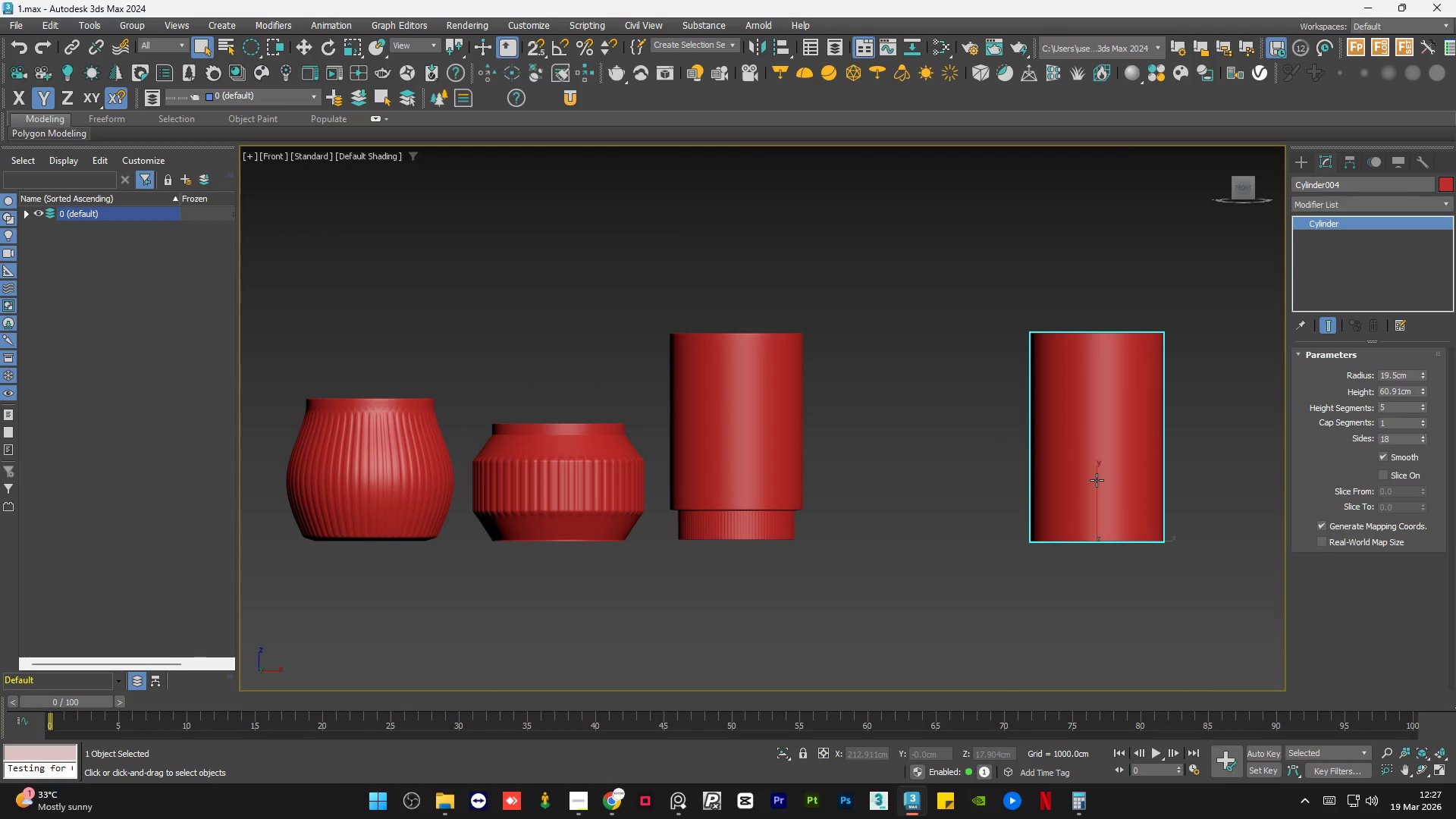 
key(W)
 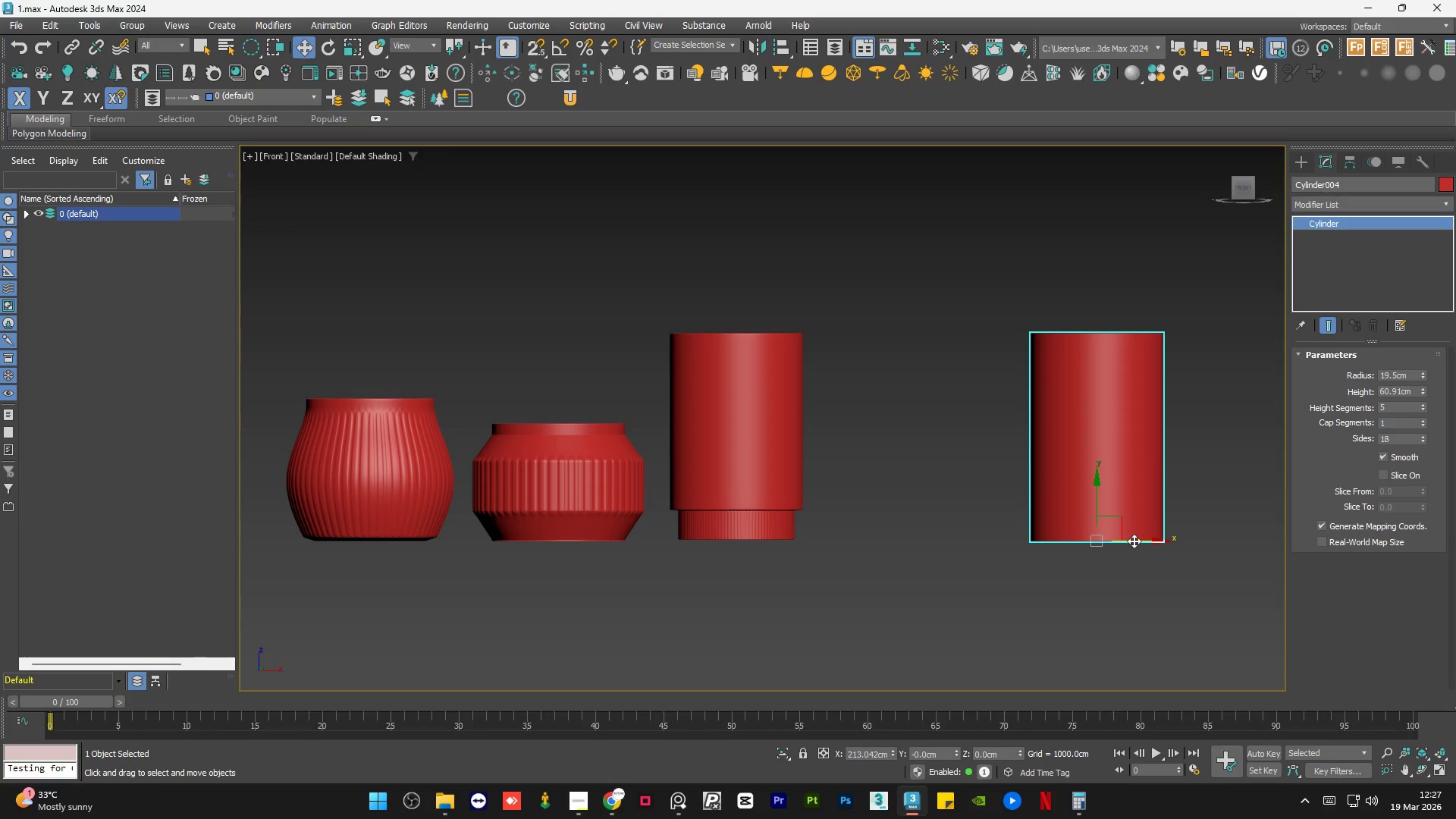 
left_click_drag(start_coordinate=[1135, 541], to_coordinate=[956, 535])
 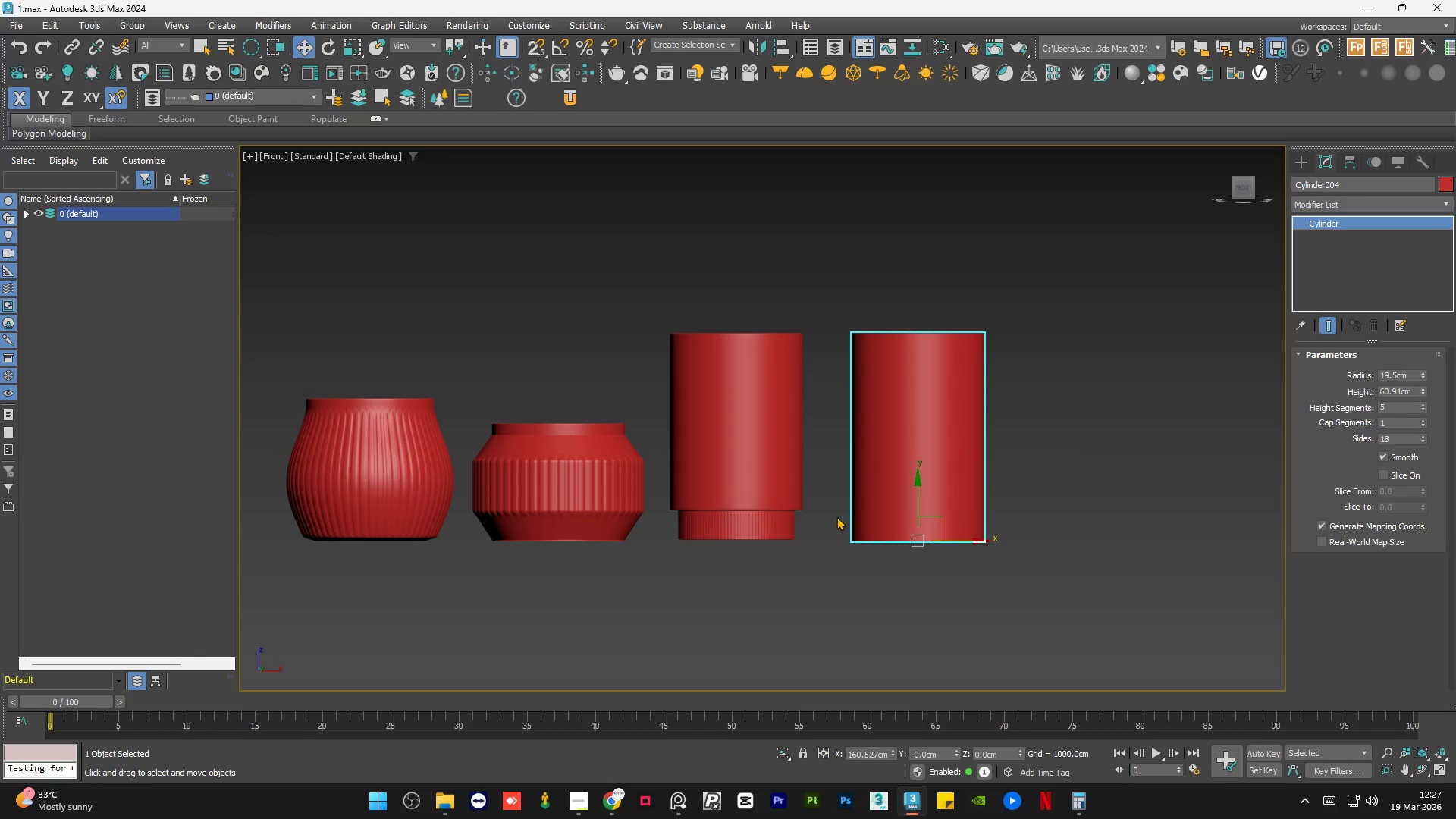 
hold_key(key=ShiftLeft, duration=1.5)
 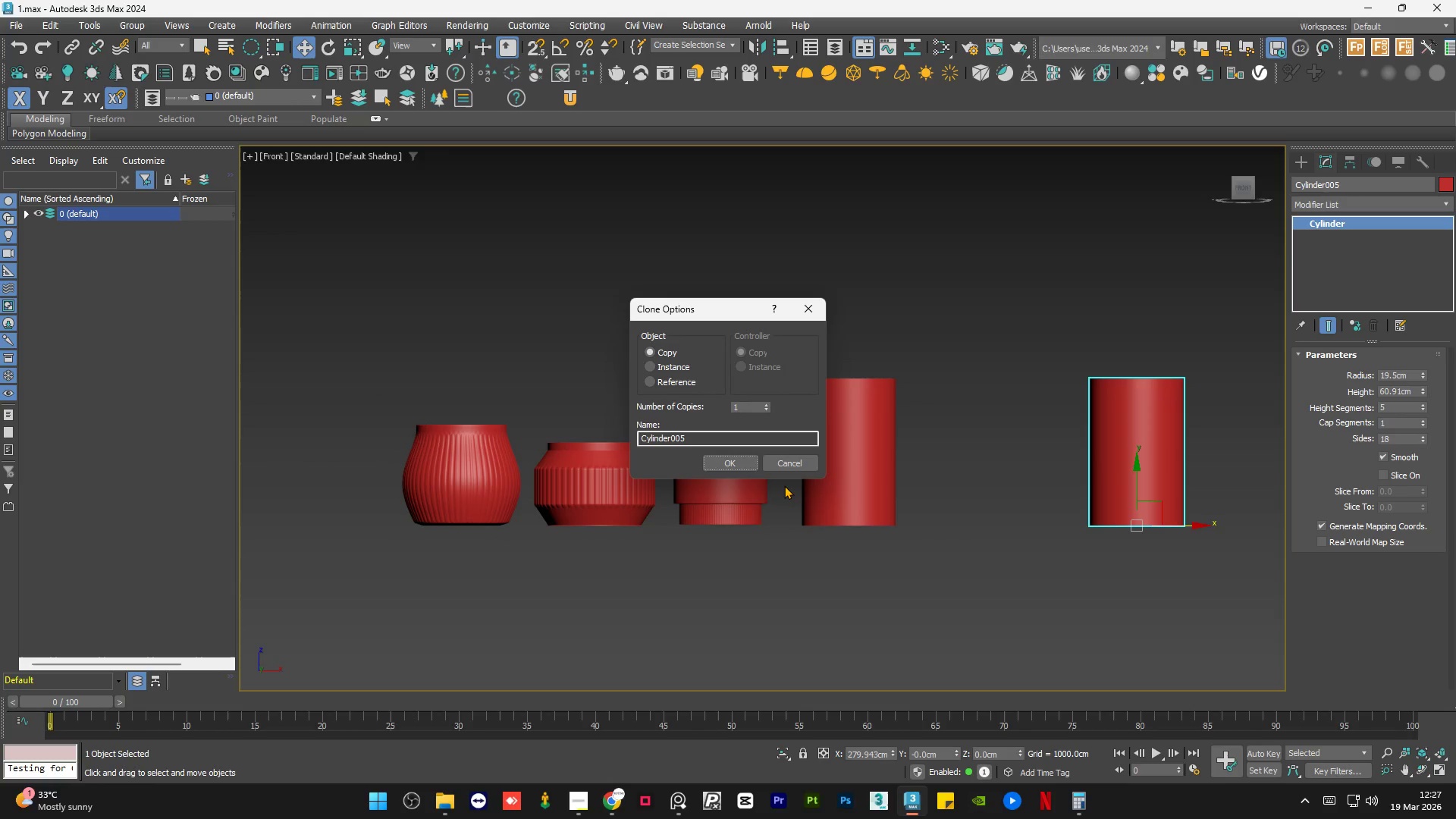 
scroll: coordinate [682, 488], scroll_direction: down, amount: 1.0
 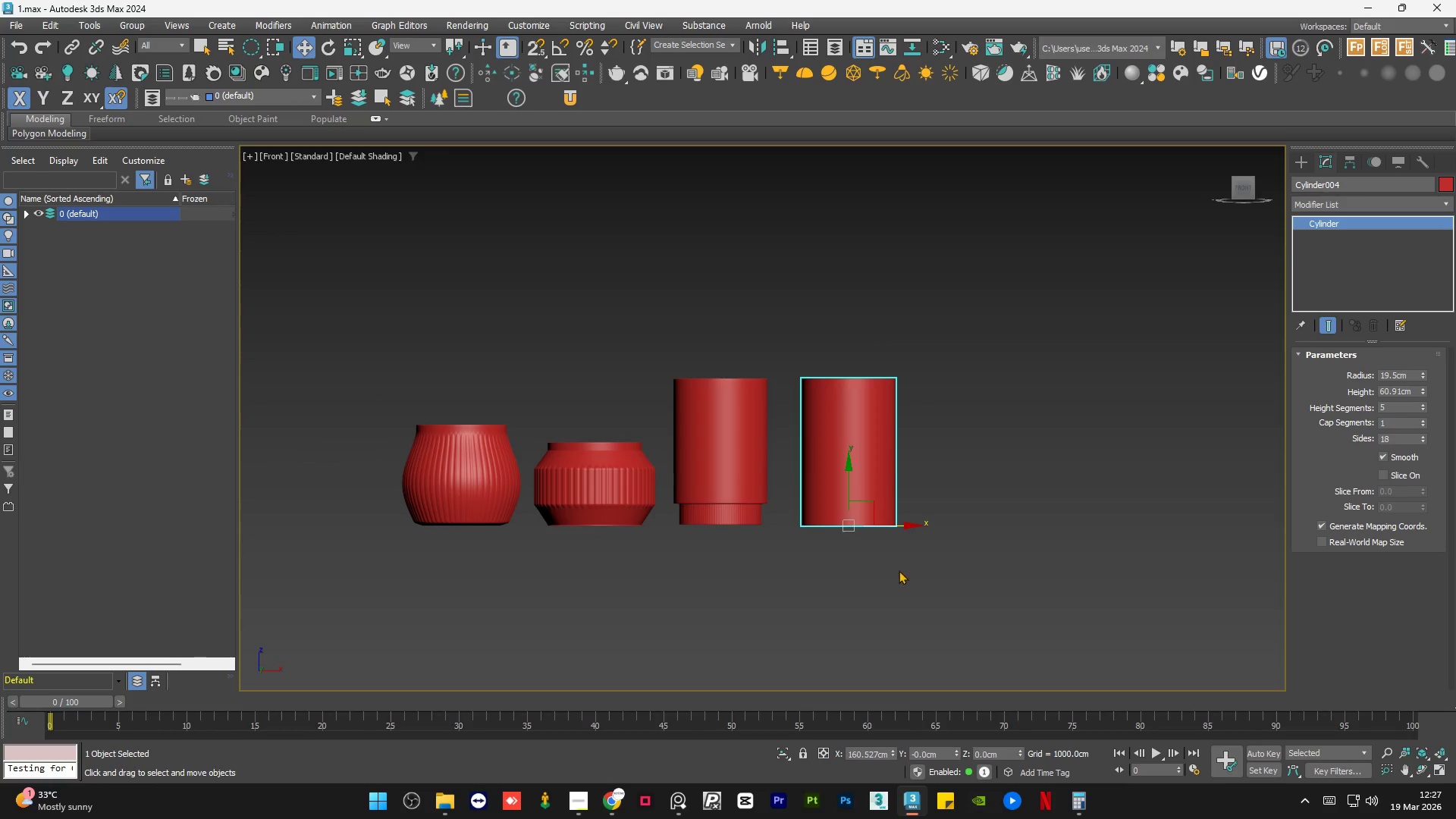 
left_click_drag(start_coordinate=[902, 528], to_coordinate=[1190, 538])
 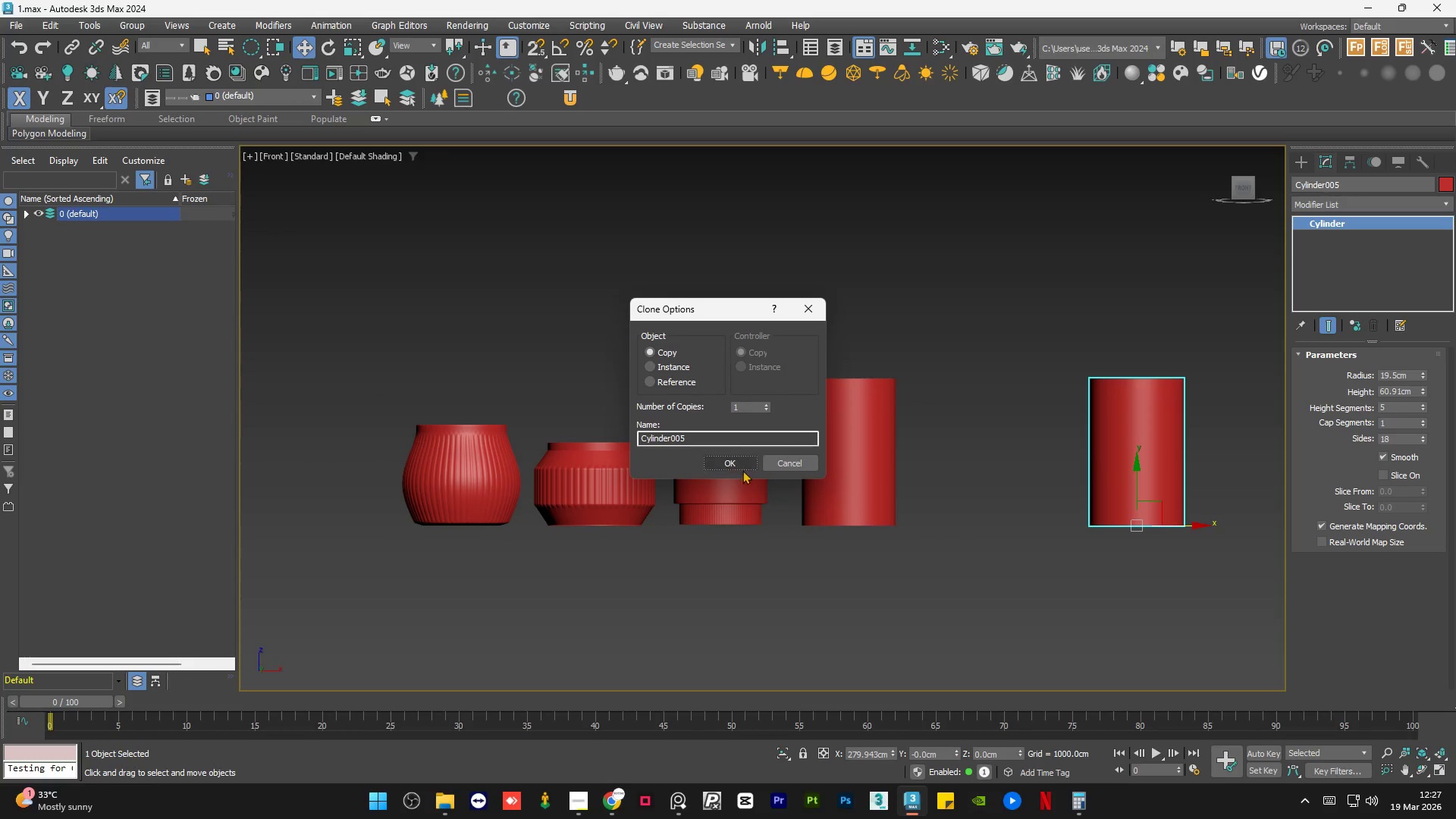 
left_click([734, 467])
 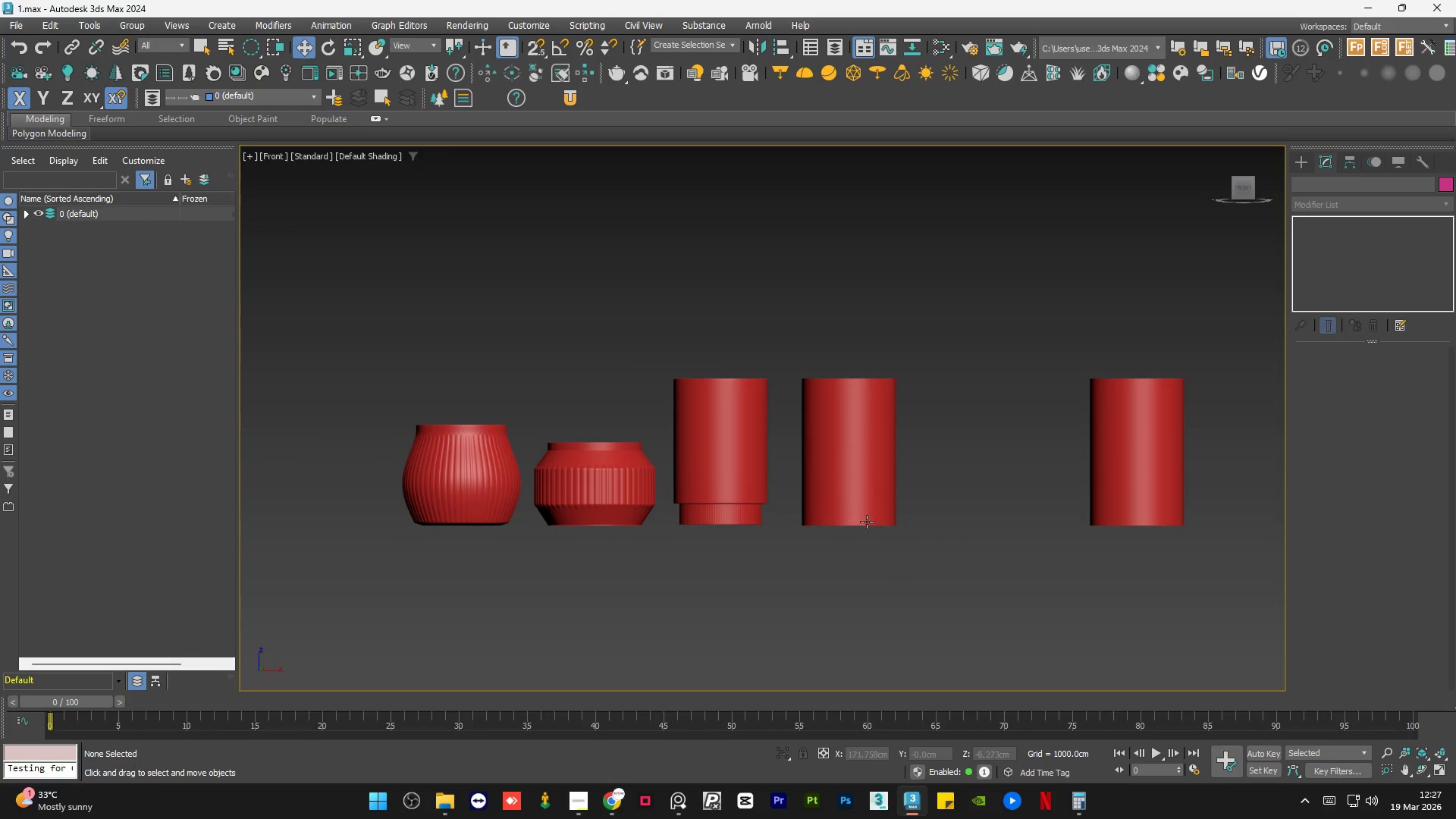 
left_click([833, 453])
 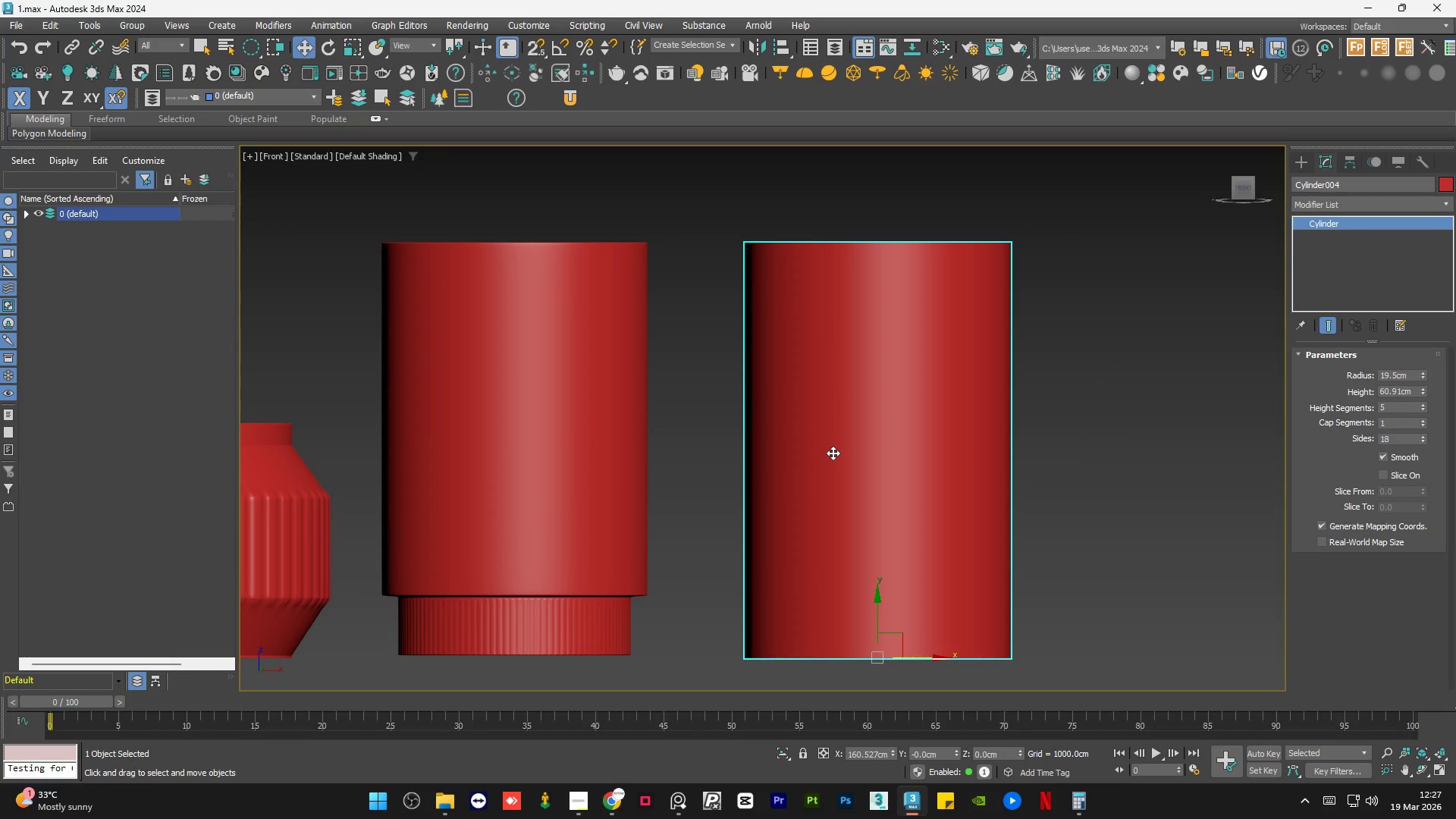 
scroll: coordinate [833, 453], scroll_direction: up, amount: 3.0
 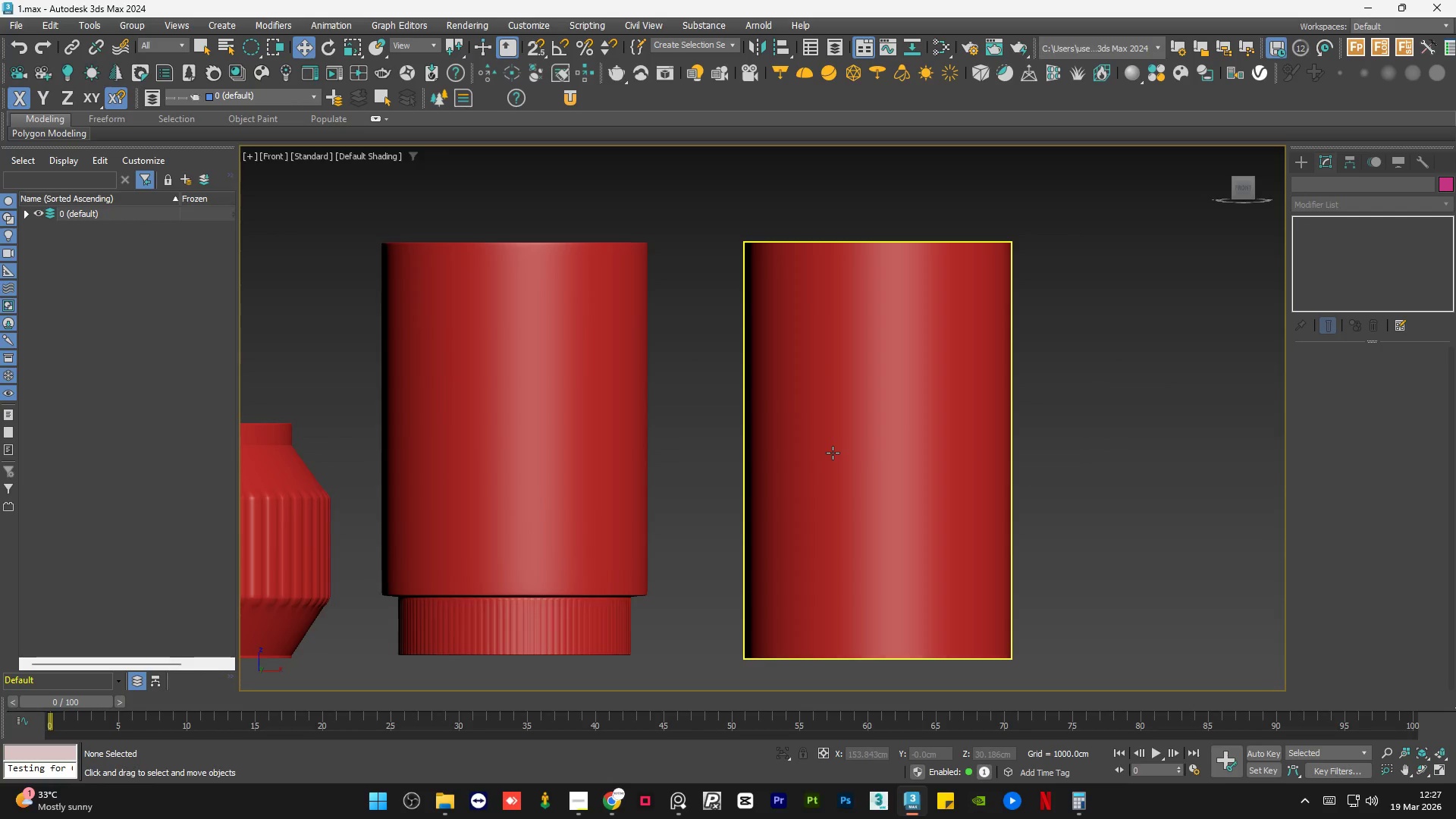 
scroll: coordinate [833, 453], scroll_direction: down, amount: 2.0
 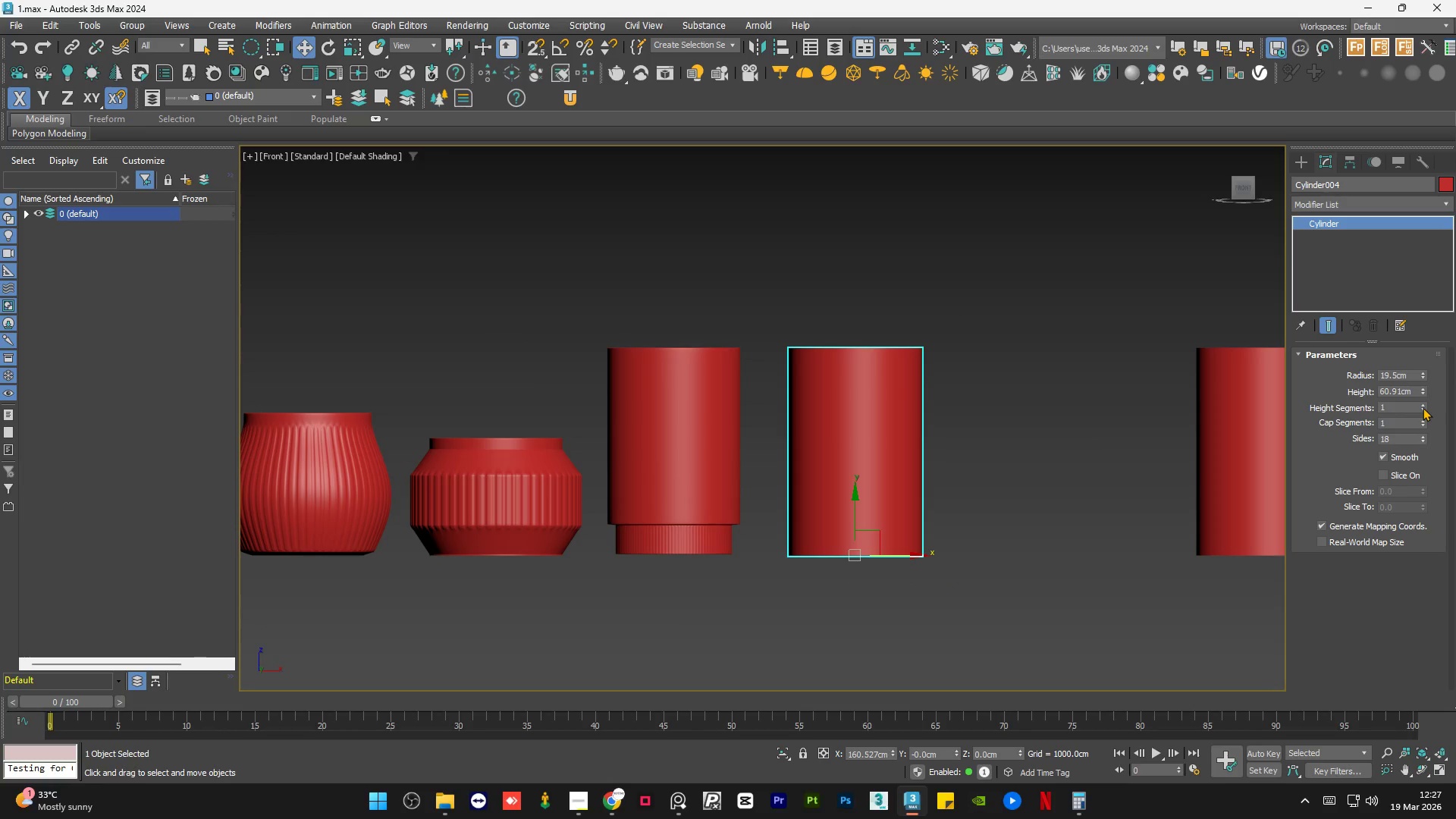 
left_click_drag(start_coordinate=[1420, 436], to_coordinate=[1425, 383])
 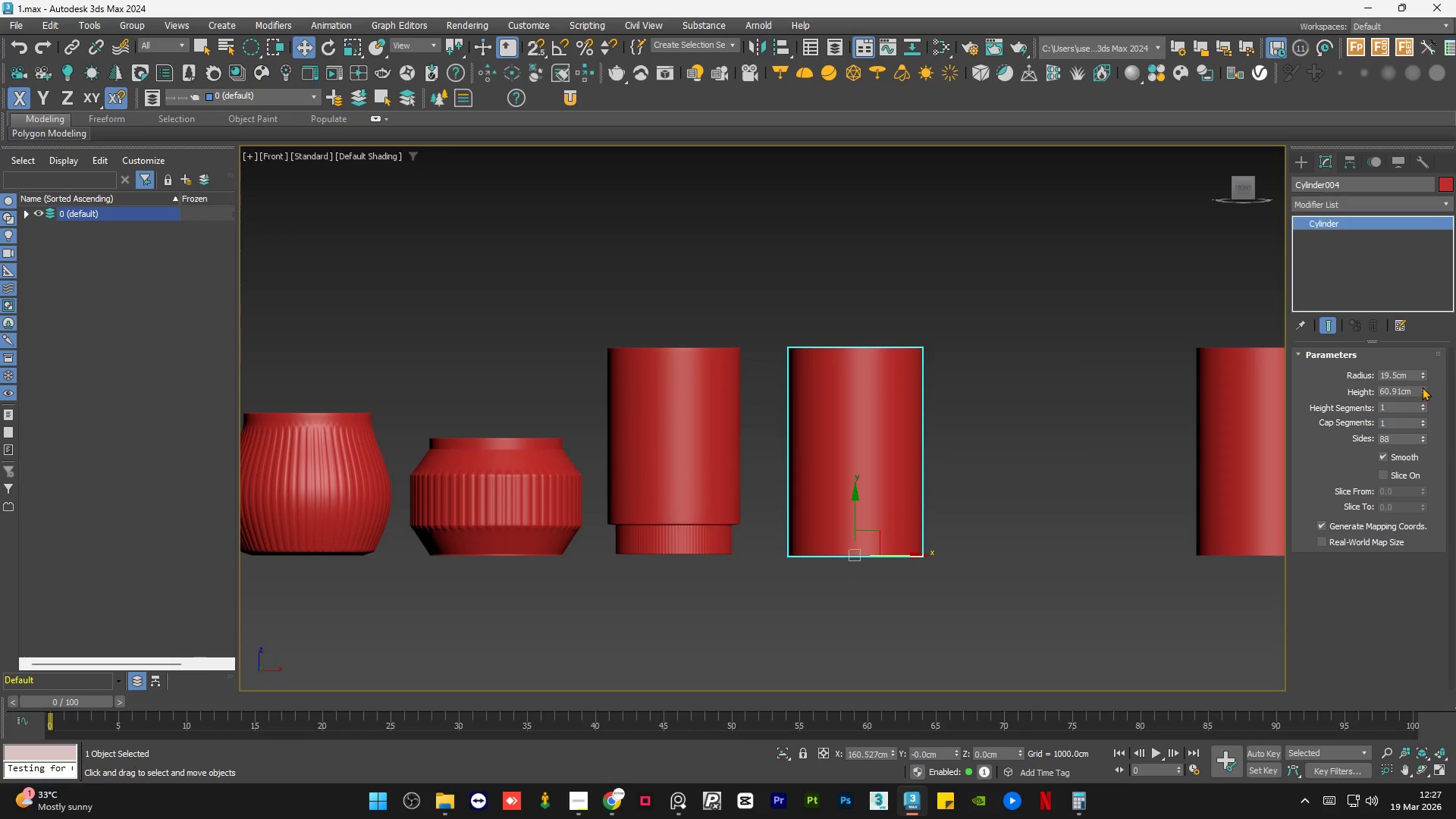 
left_click_drag(start_coordinate=[1422, 387], to_coordinate=[1429, 394])
 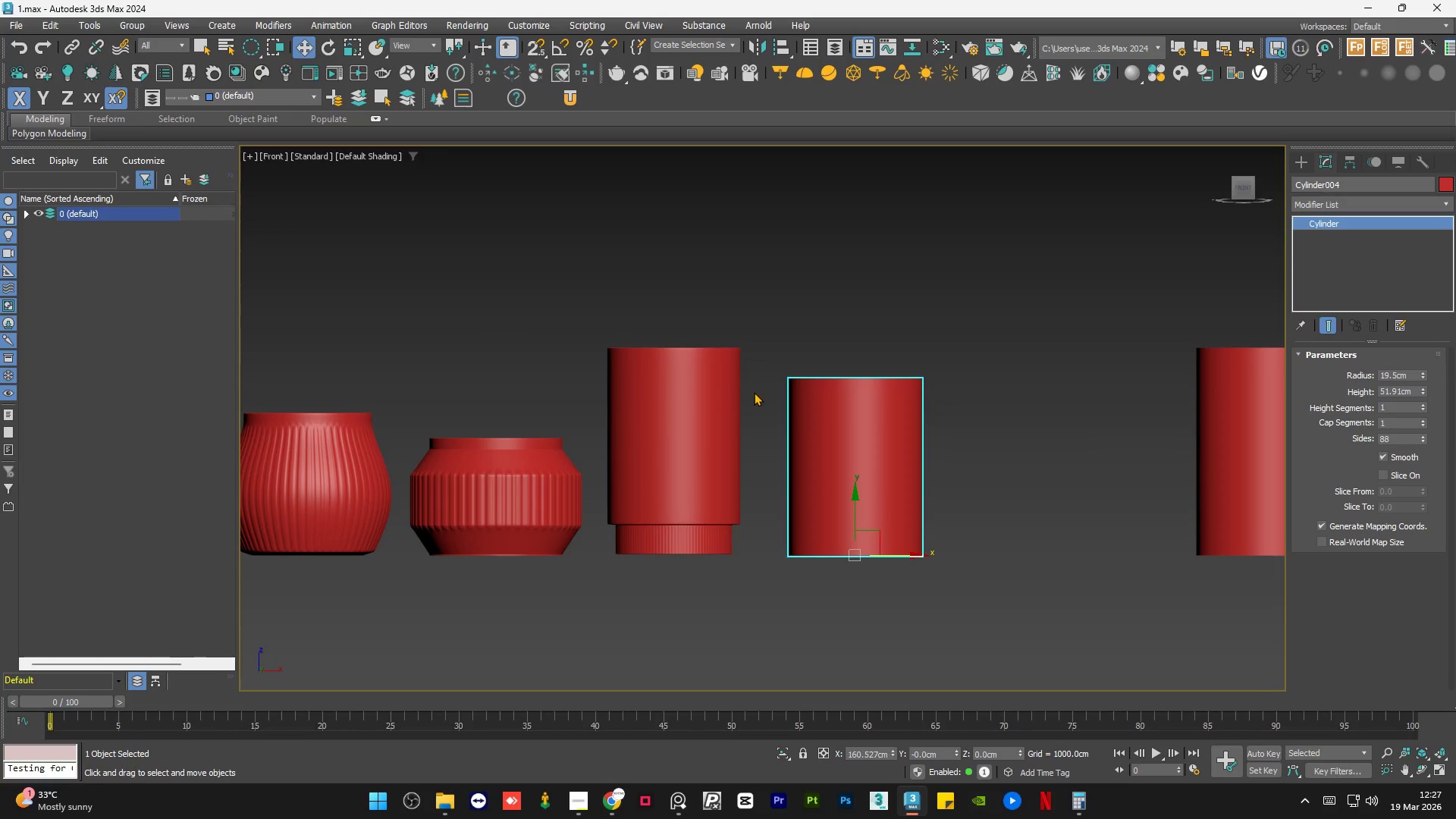 
scroll: coordinate [756, 398], scroll_direction: down, amount: 1.0
 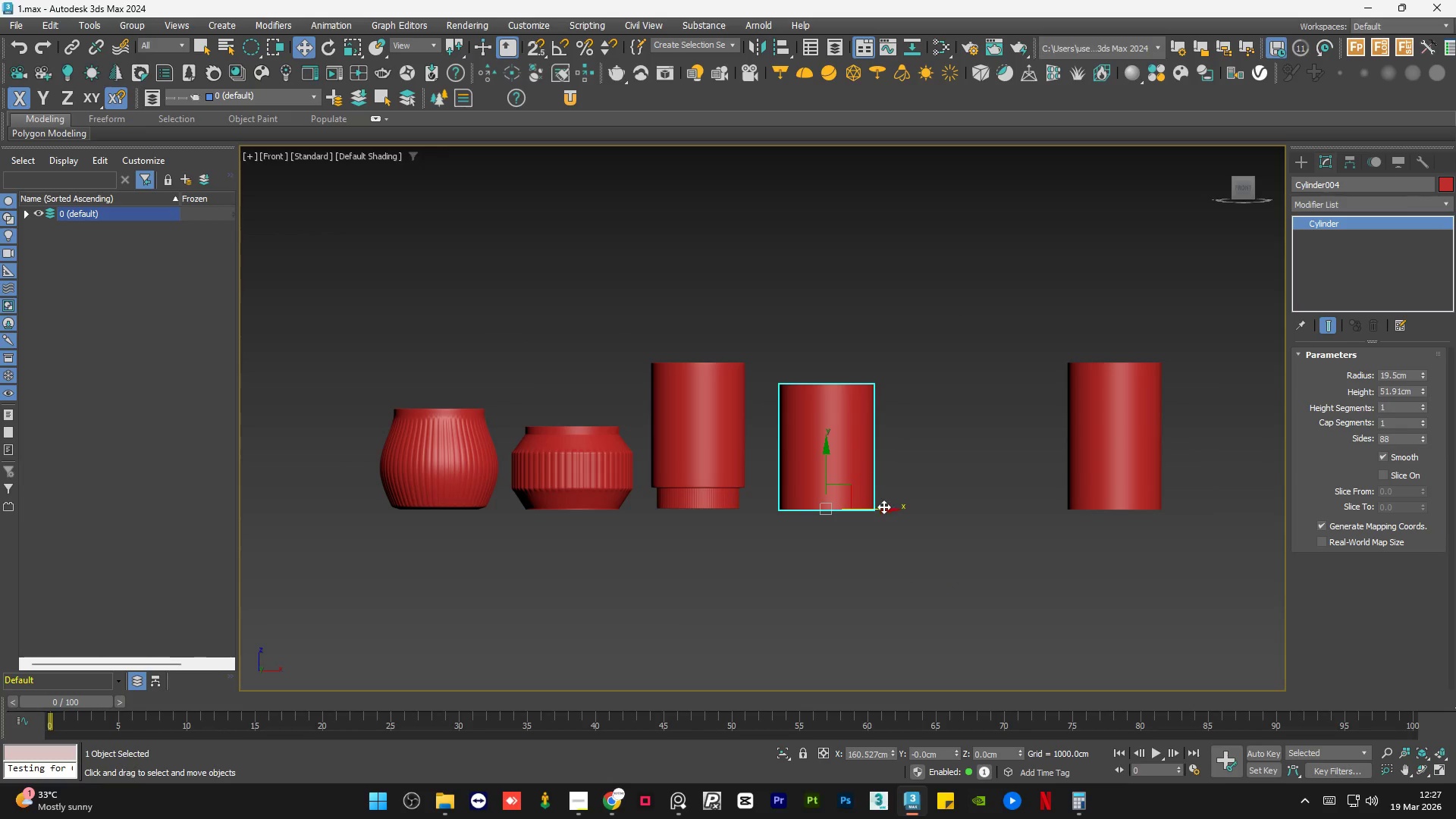 
left_click_drag(start_coordinate=[883, 507], to_coordinate=[906, 507])
 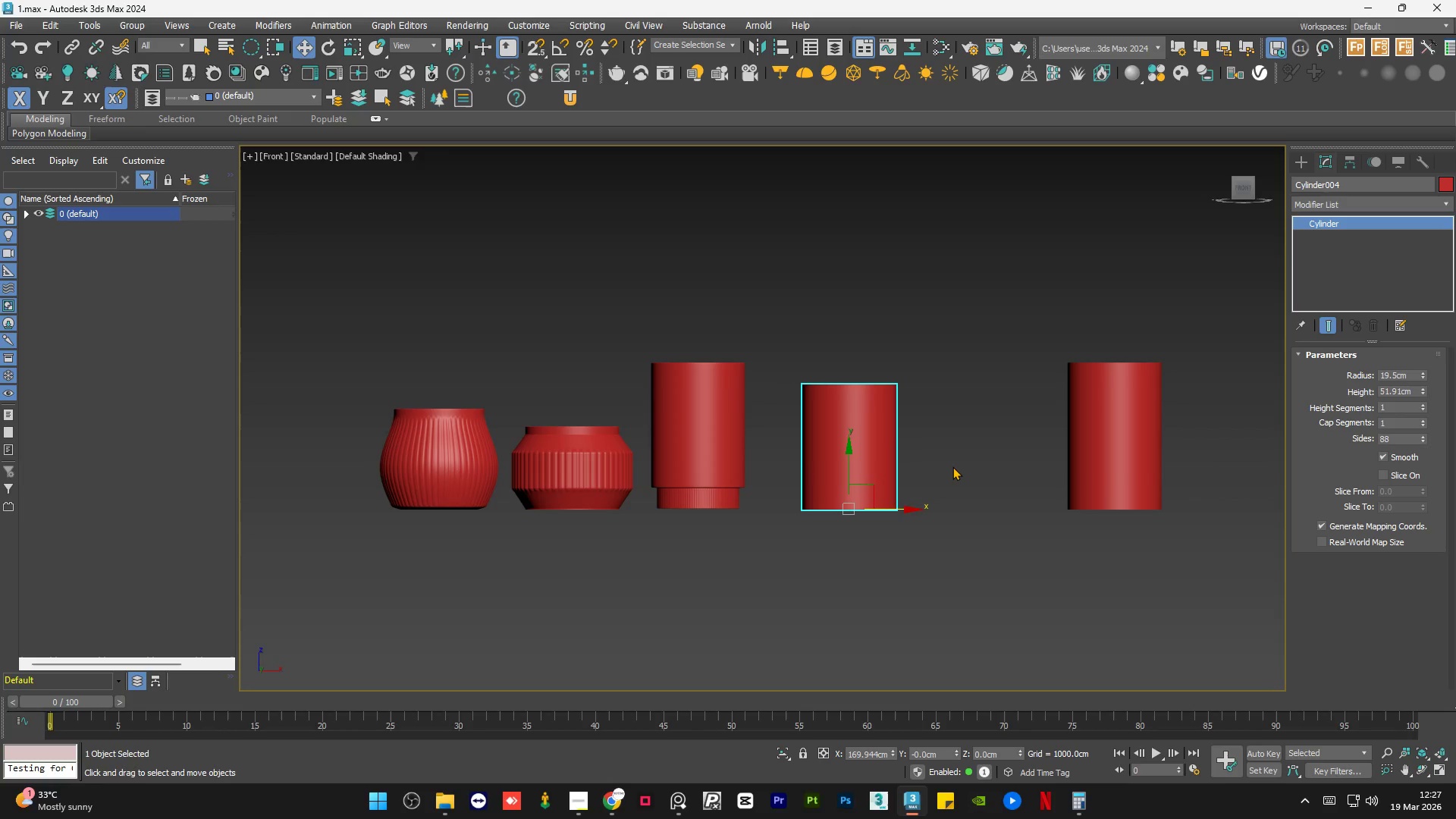 
left_click([952, 466])
 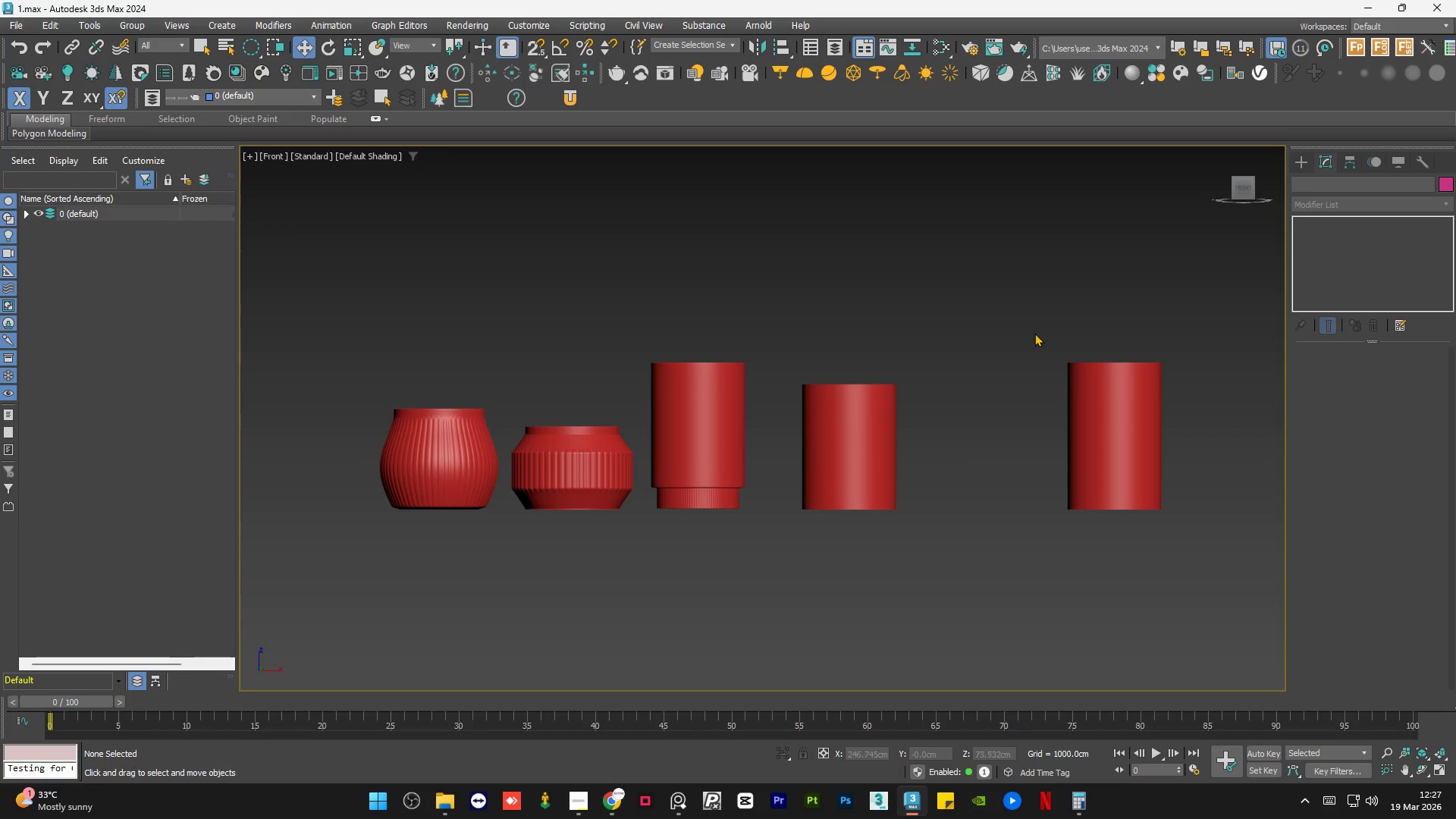 
key(F4)
 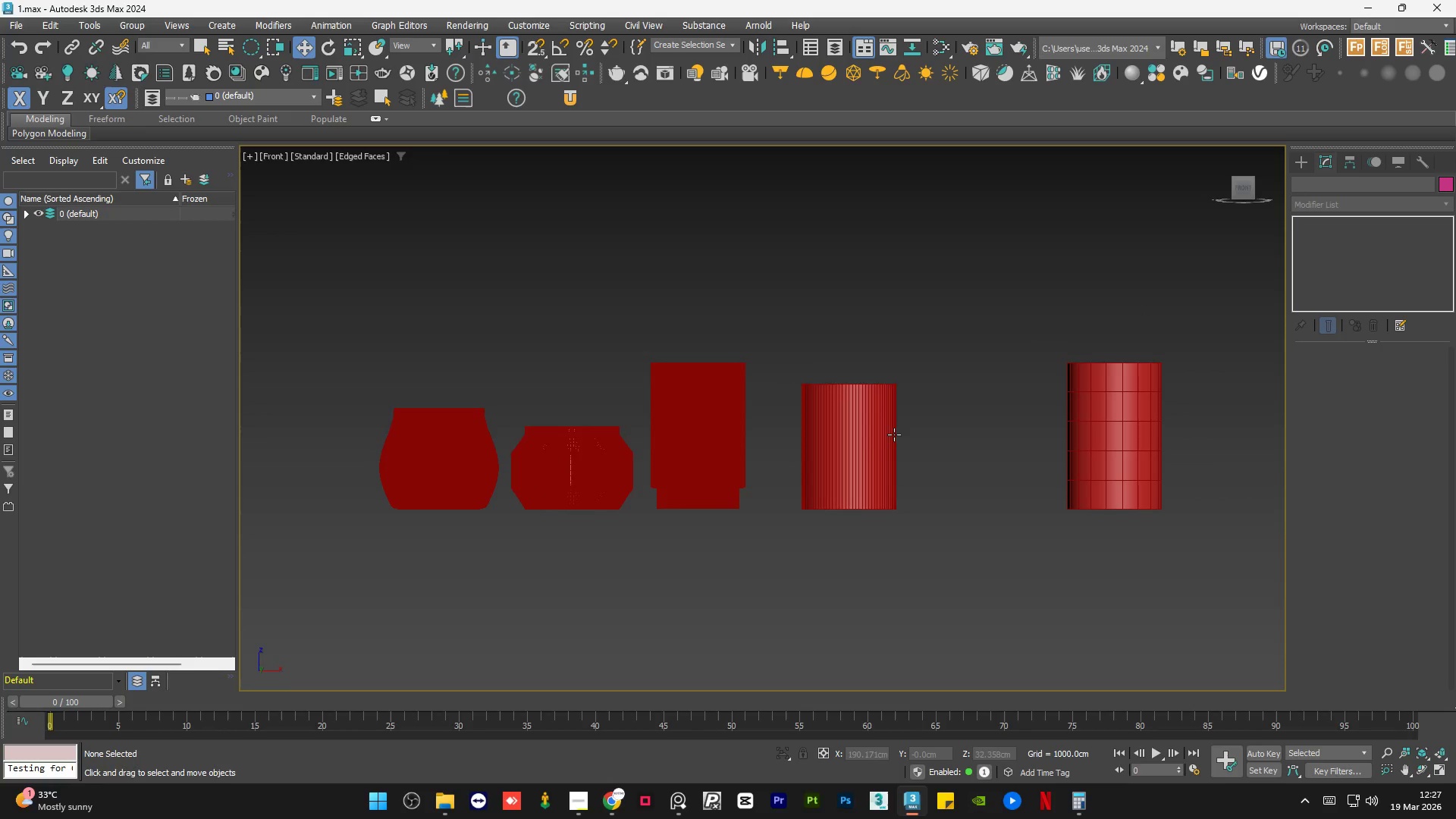 
scroll: coordinate [872, 447], scroll_direction: up, amount: 2.0
 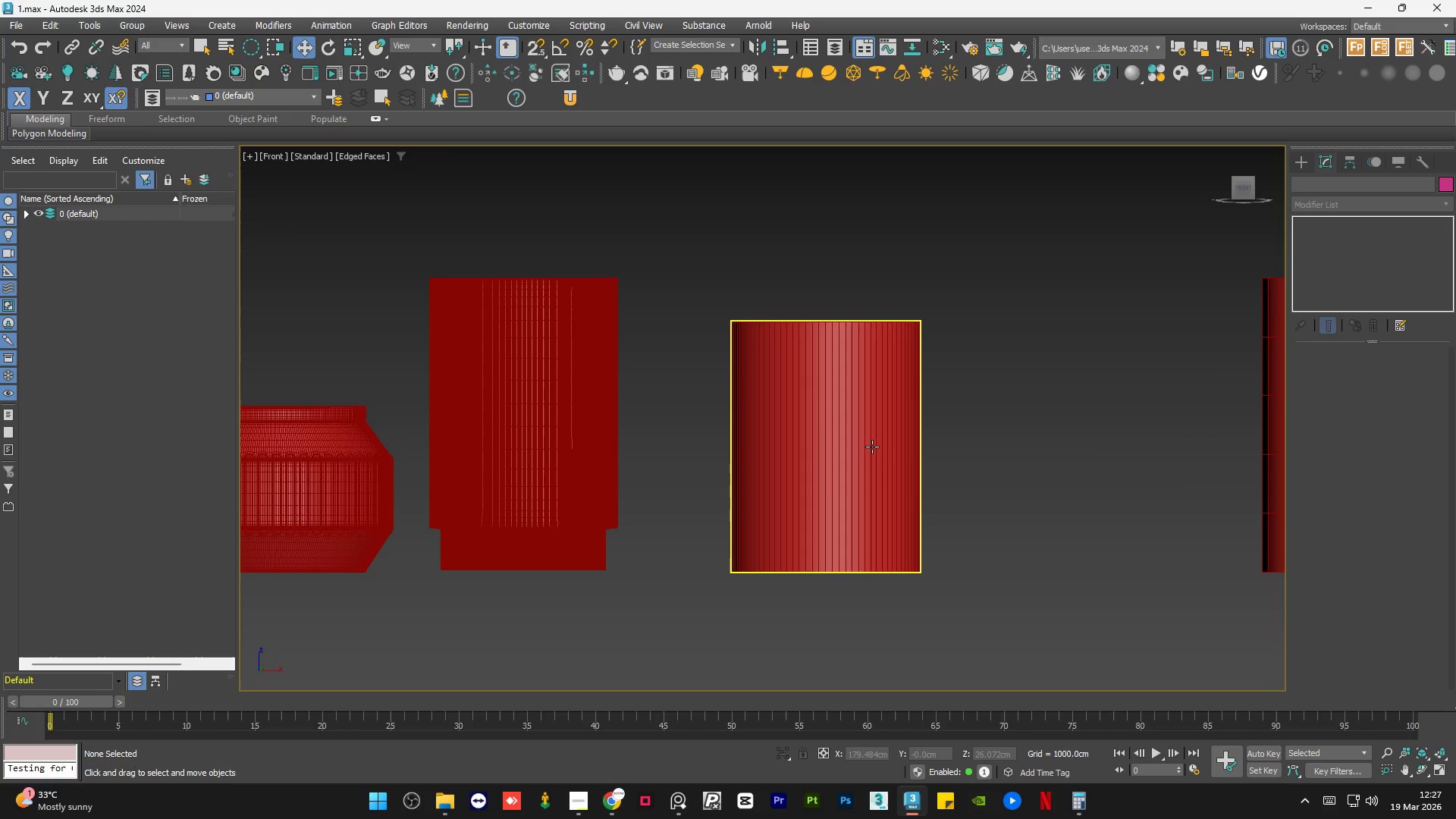 
left_click([872, 447])
 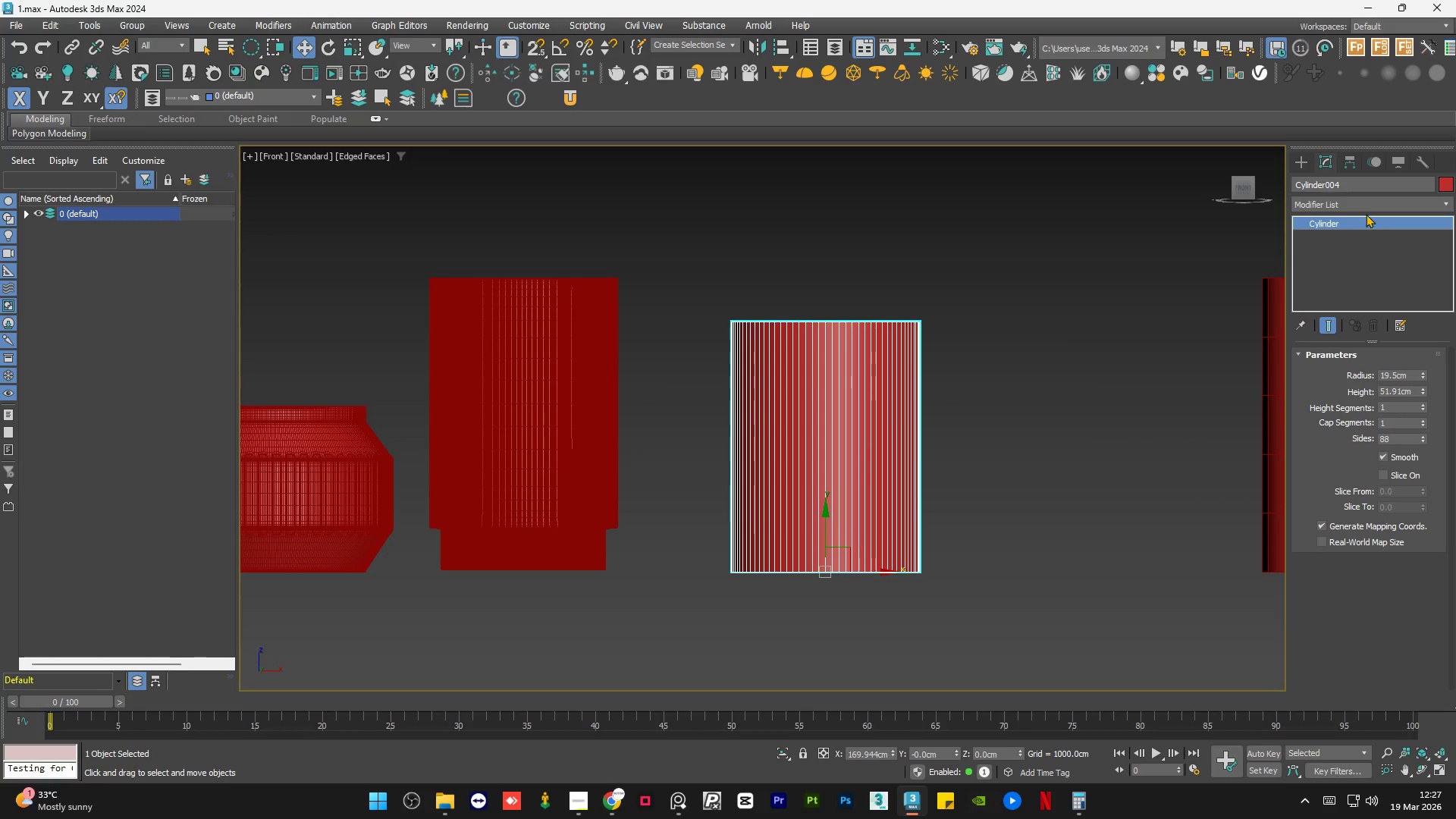 
left_click([1362, 207])
 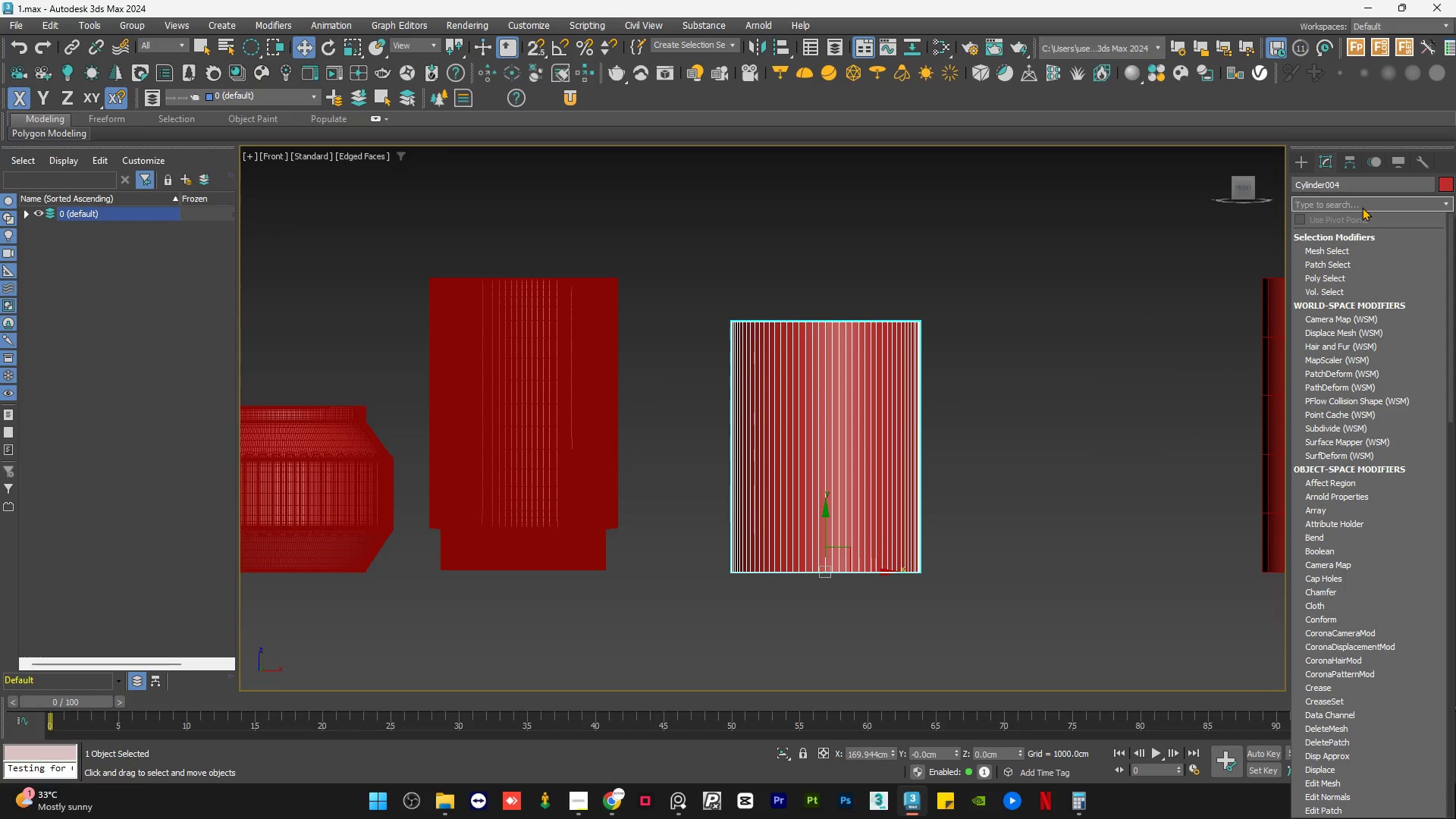 
type(ed)
 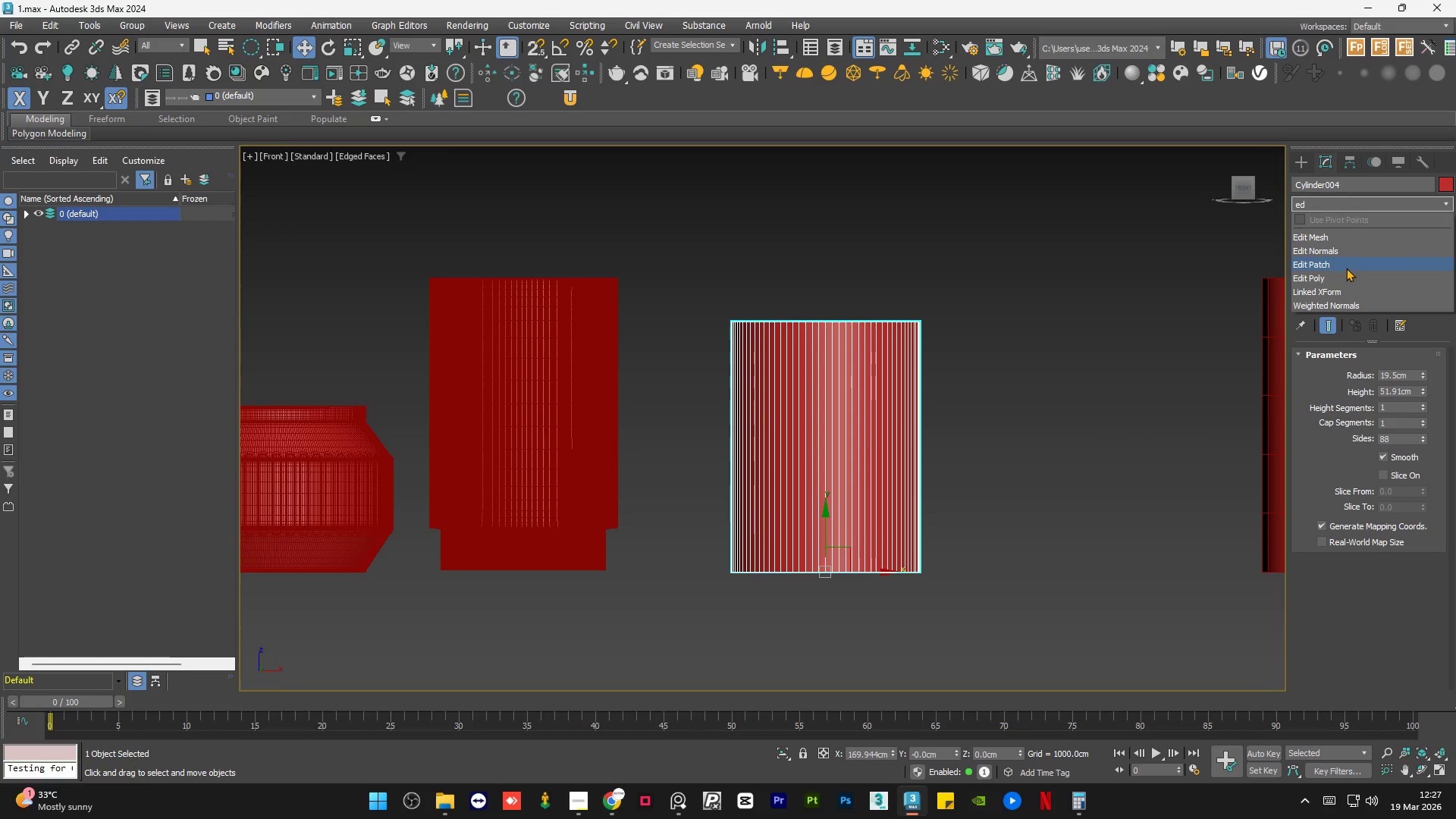 
left_click([1342, 272])
 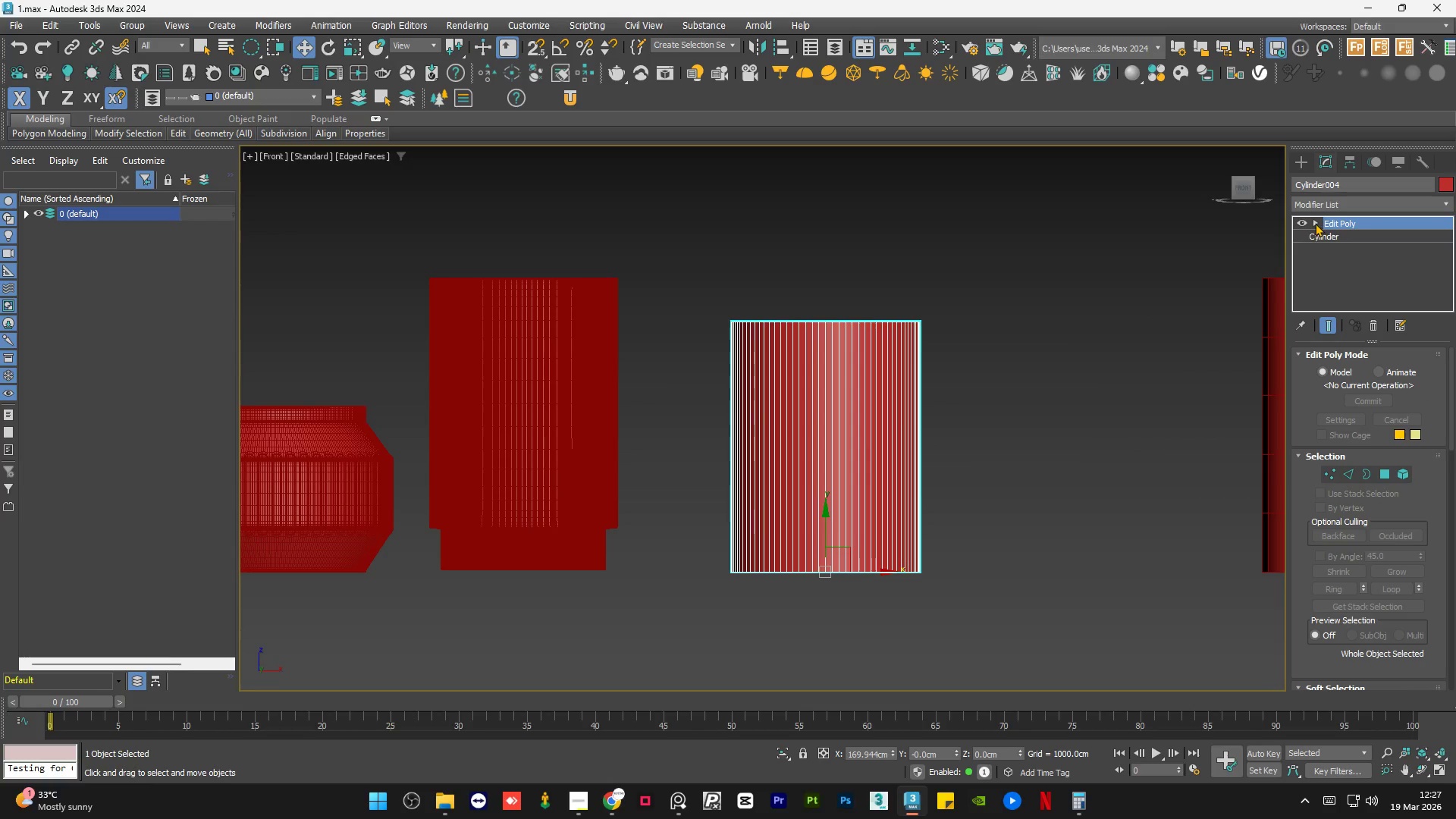 
left_click([1317, 218])
 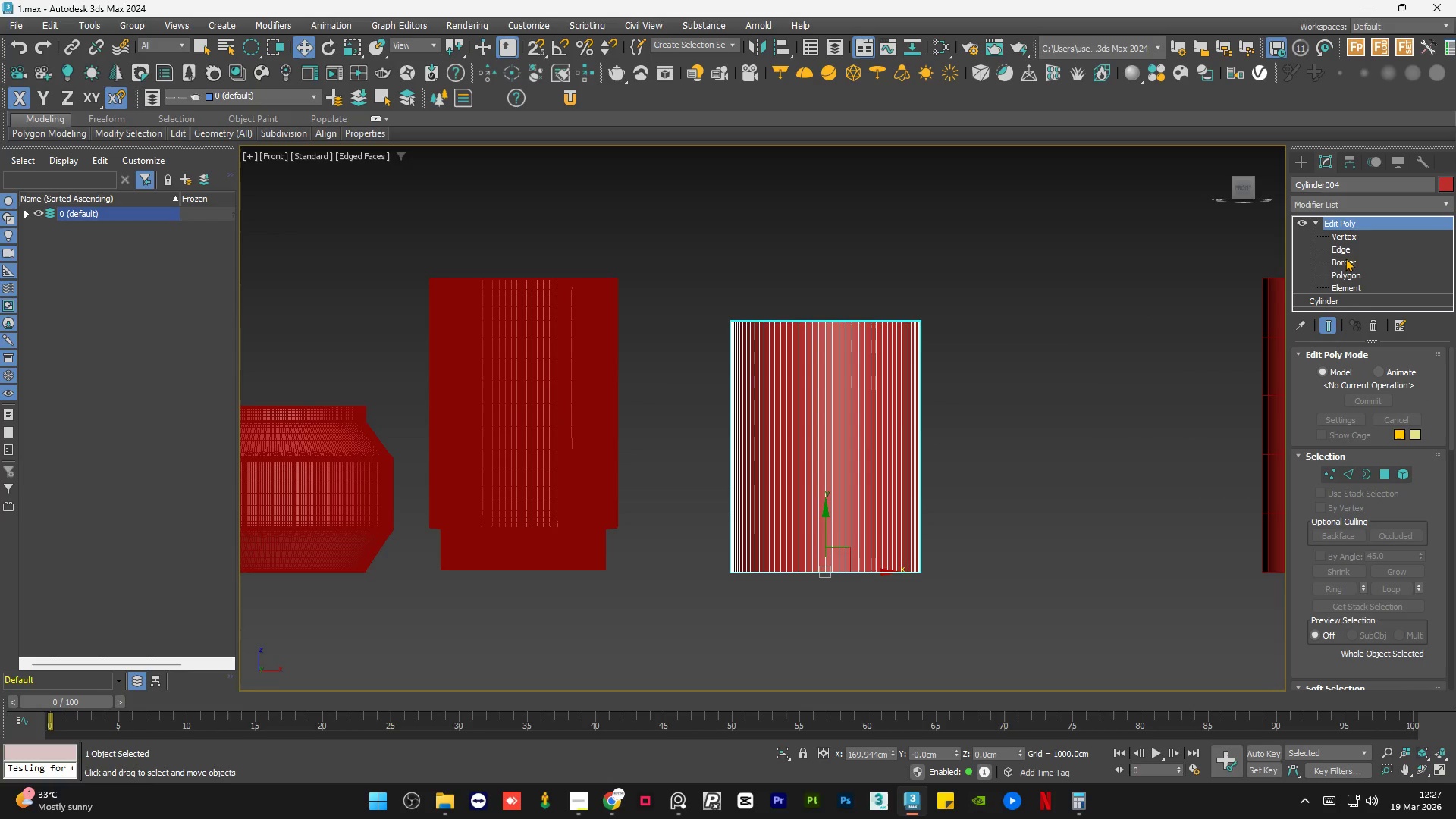 
left_click([1350, 249])
 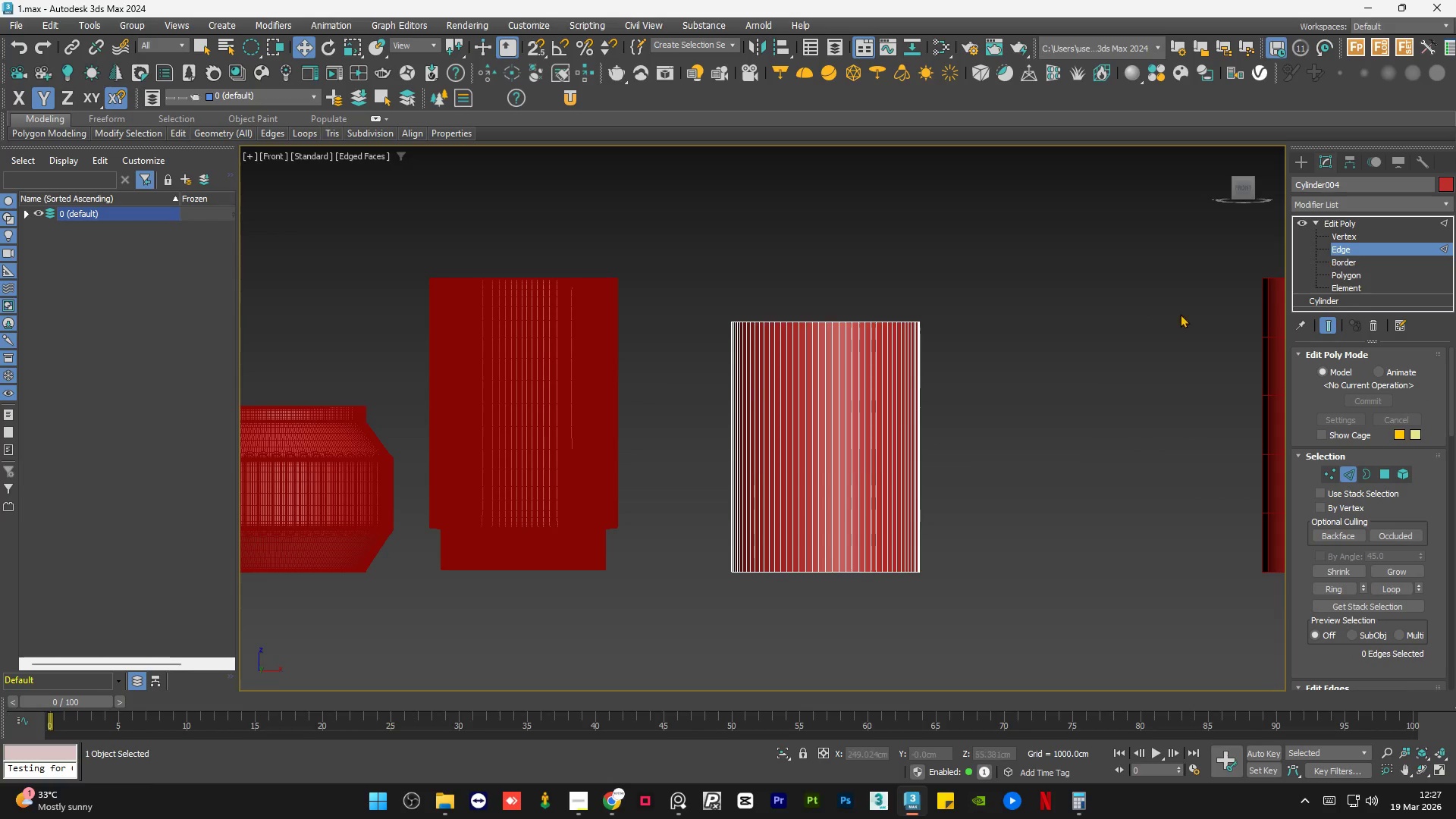 
key(Alt+1)
 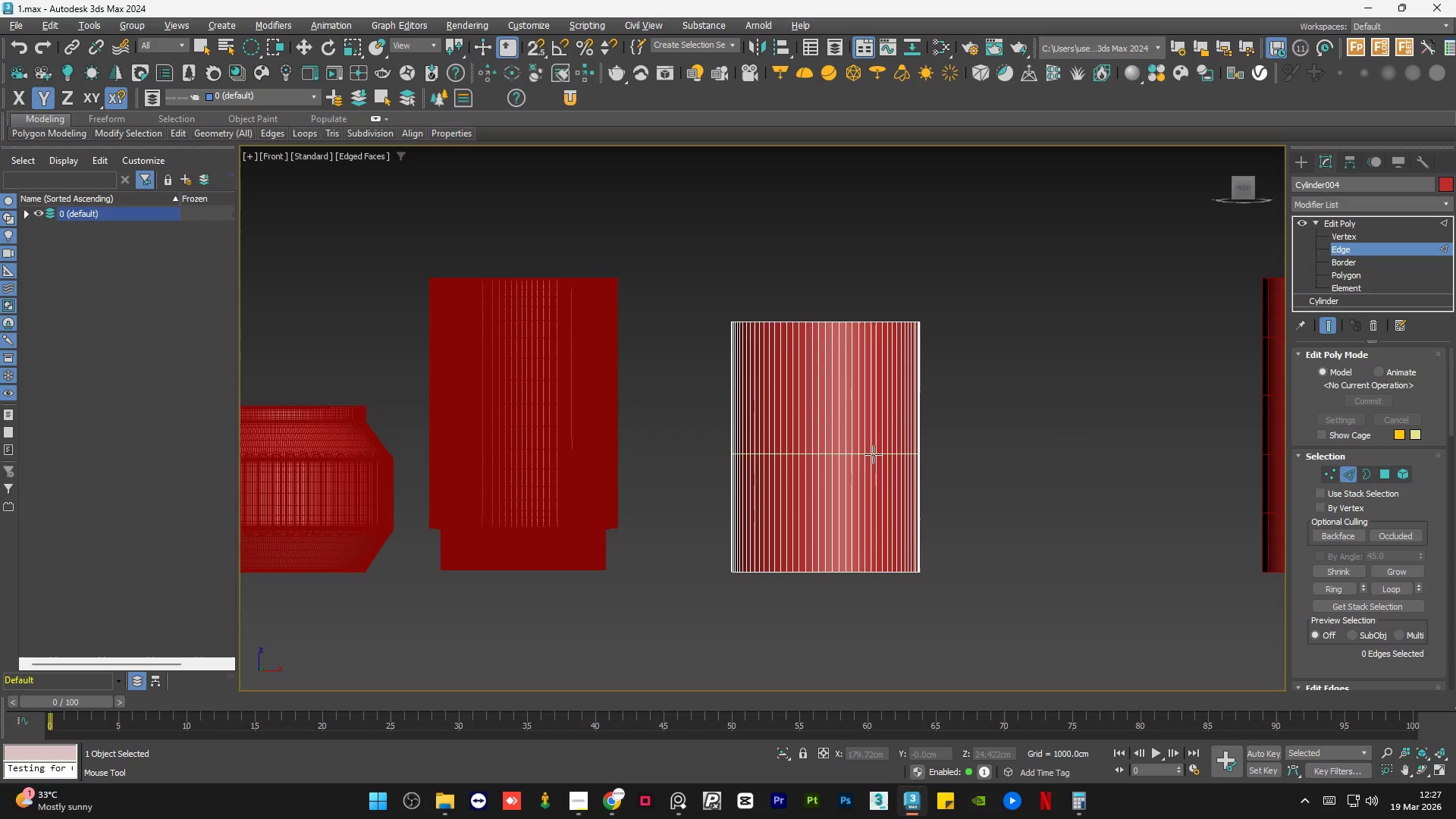 
left_click([873, 454])
 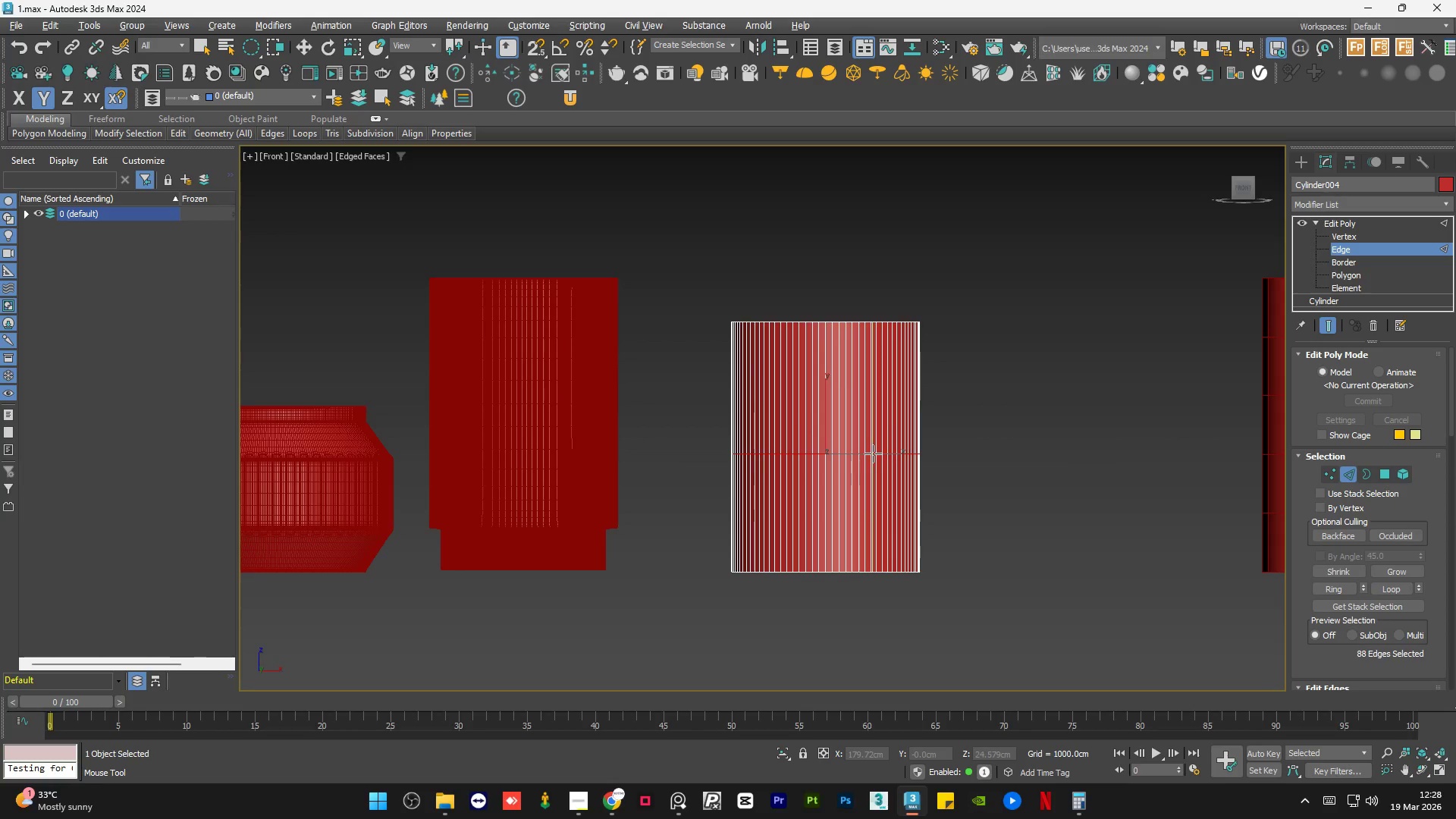 
hold_key(key=ControlLeft, duration=1.03)
 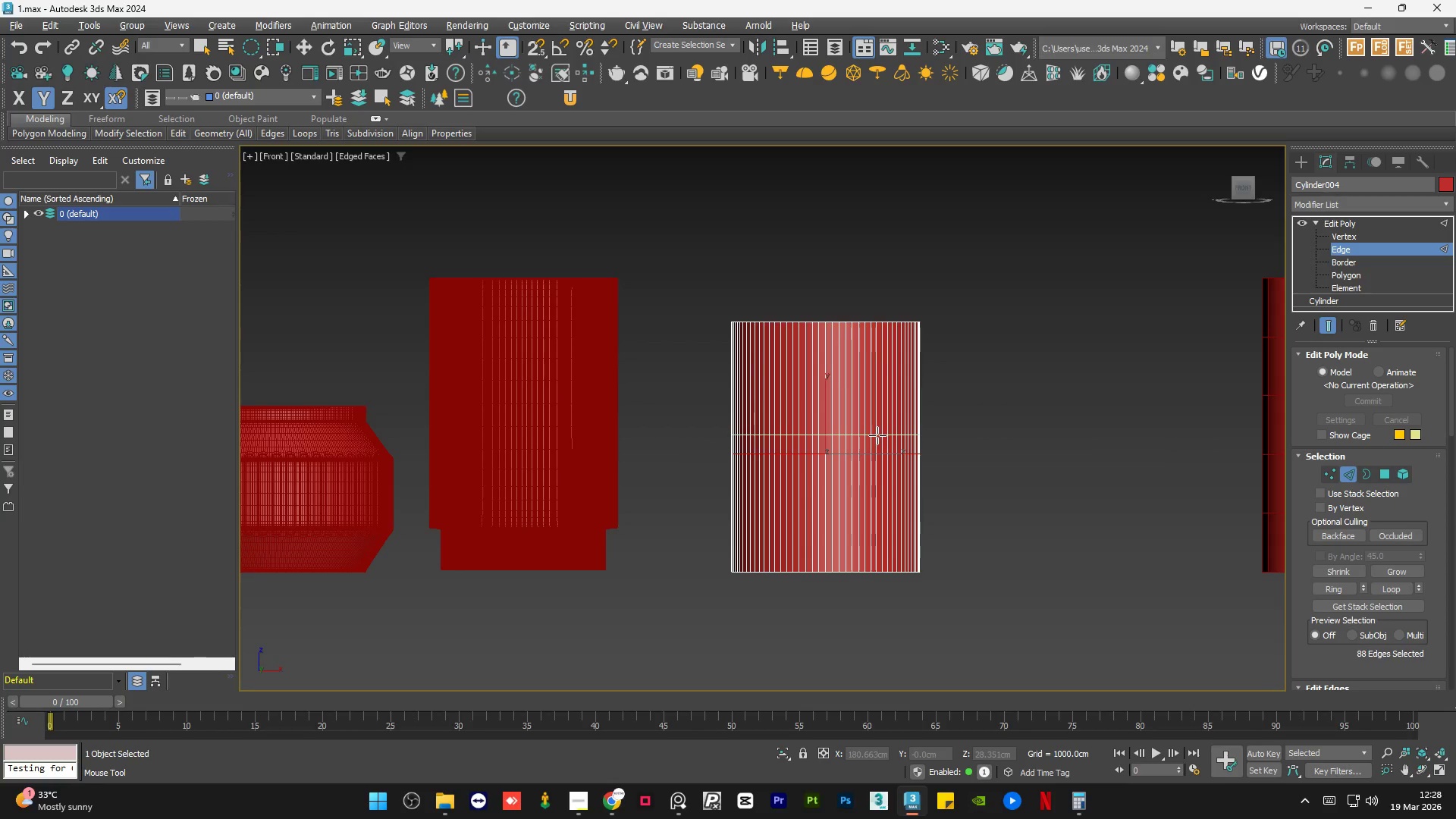 
key(Control+S)
 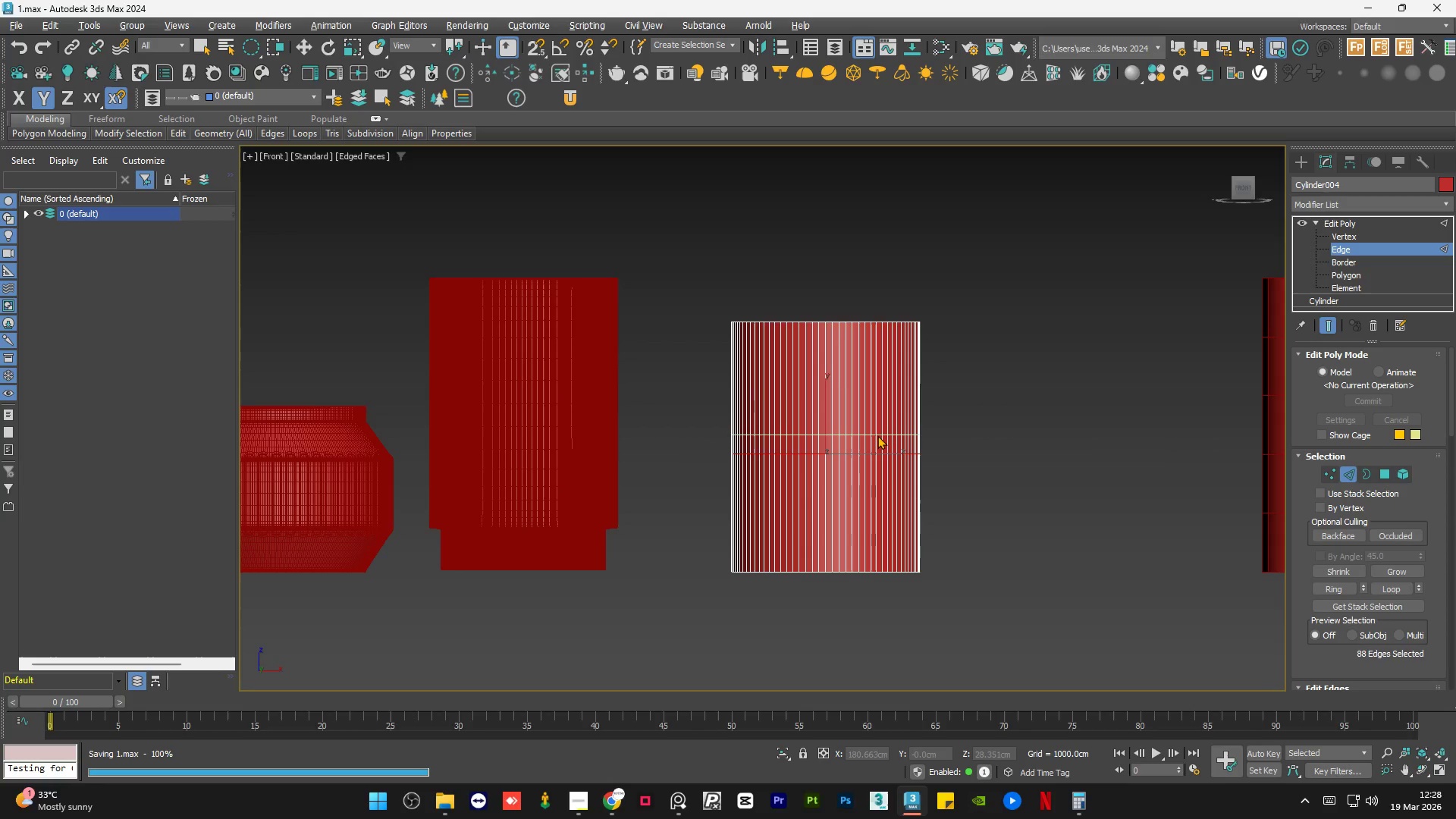 
key(Control+Z)
 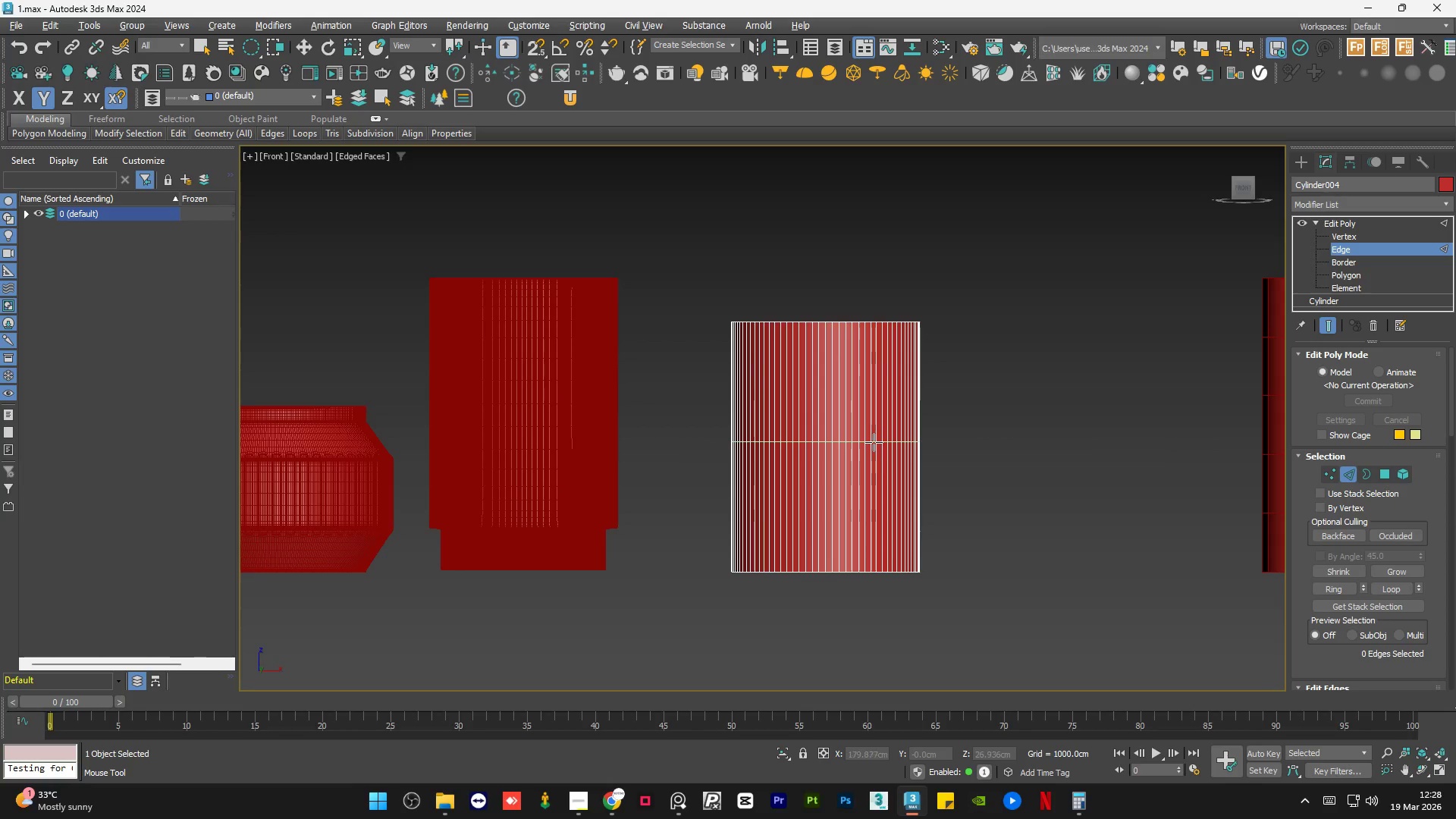 
left_click([874, 442])
 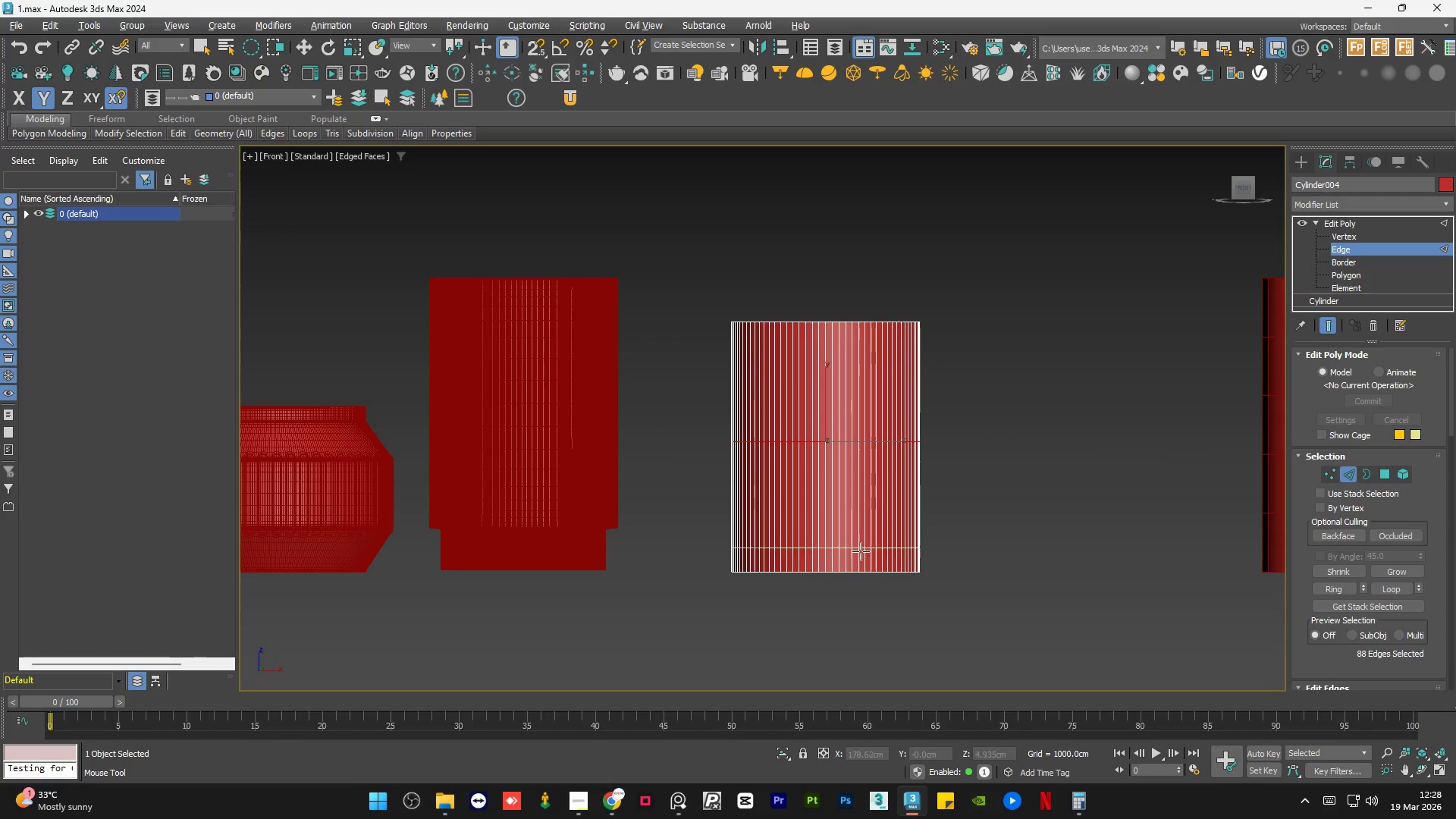 
scroll: coordinate [739, 558], scroll_direction: up, amount: 6.0
 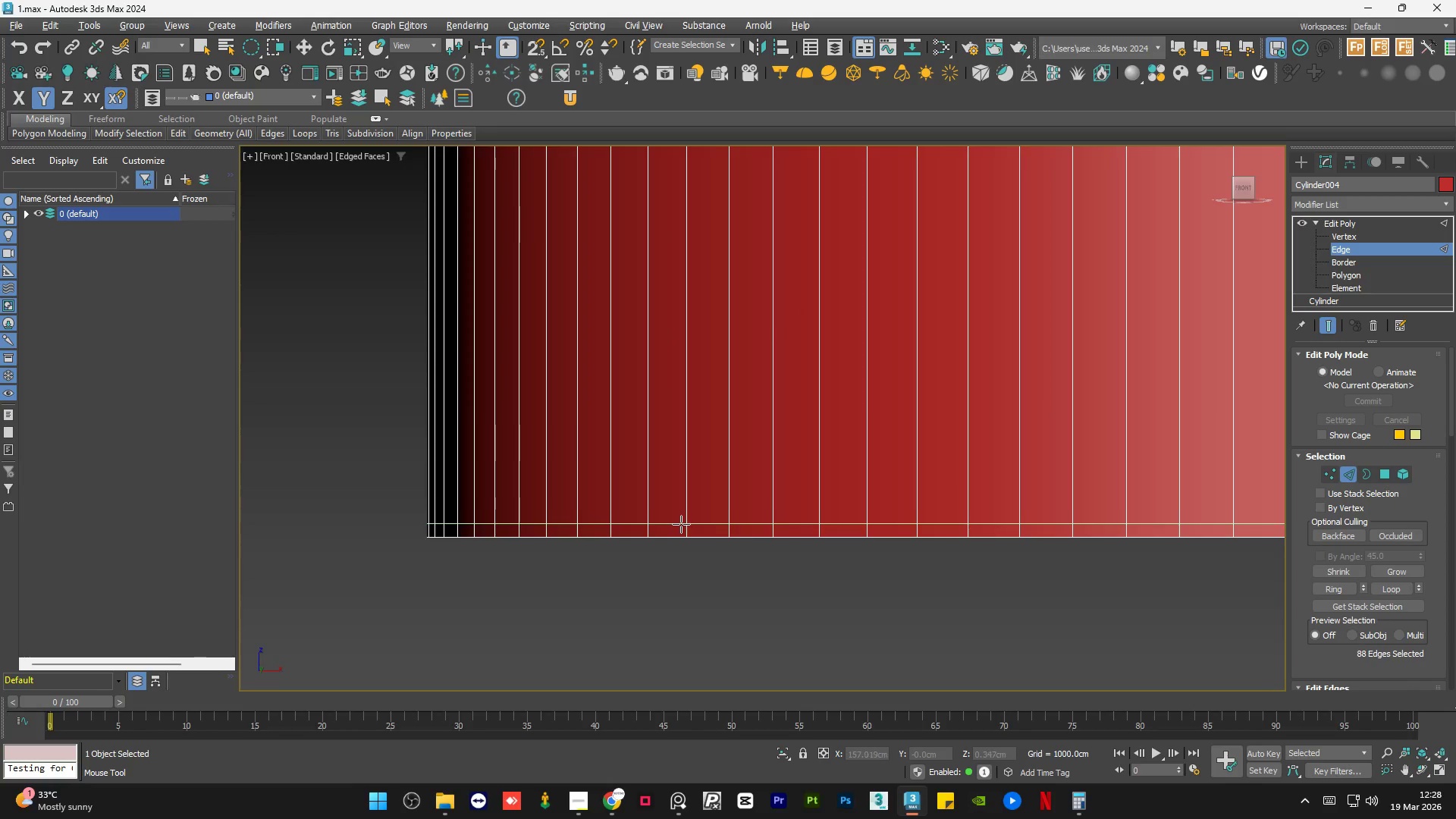 
left_click([684, 525])
 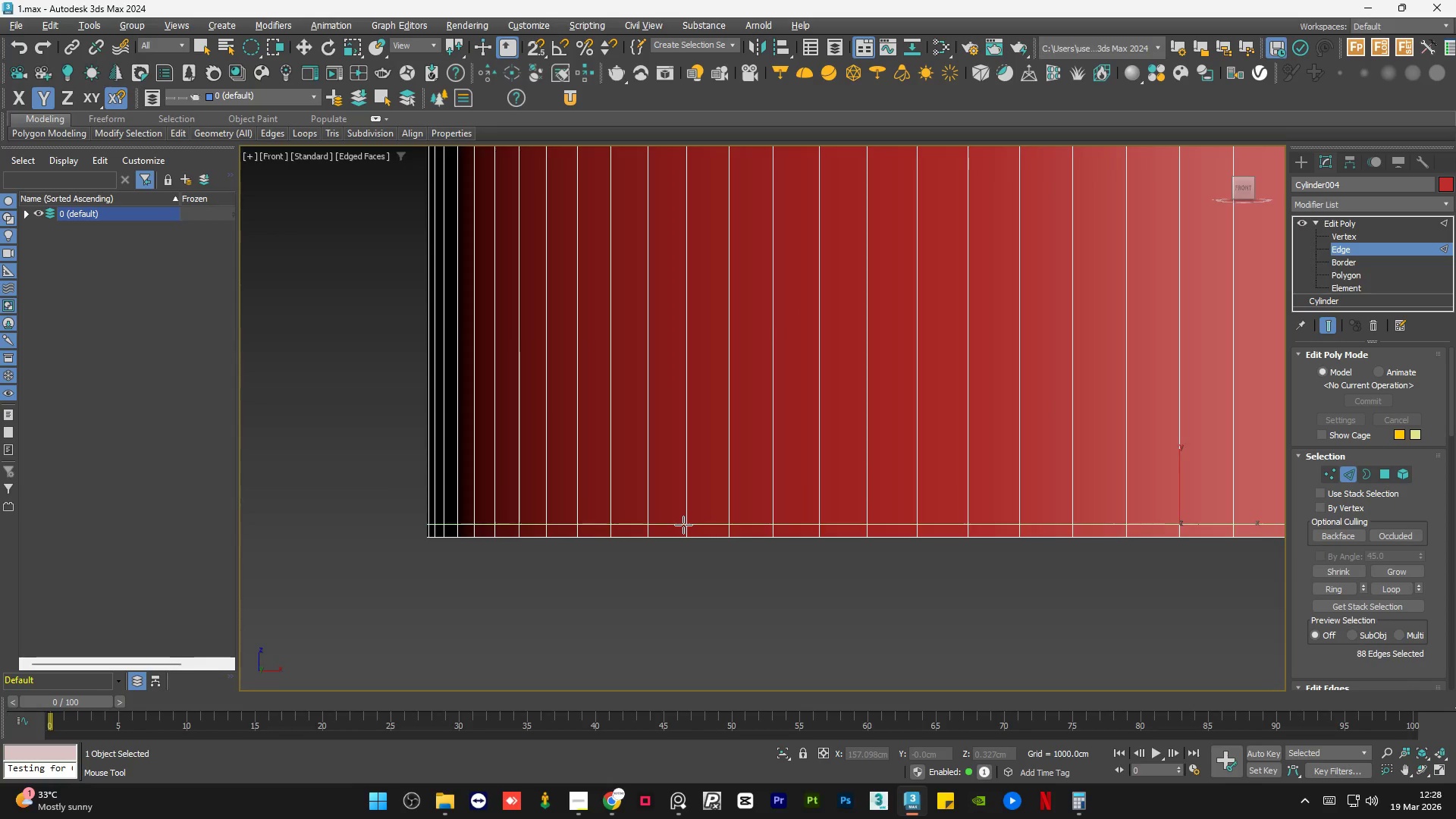 
scroll: coordinate [701, 569], scroll_direction: down, amount: 6.0
 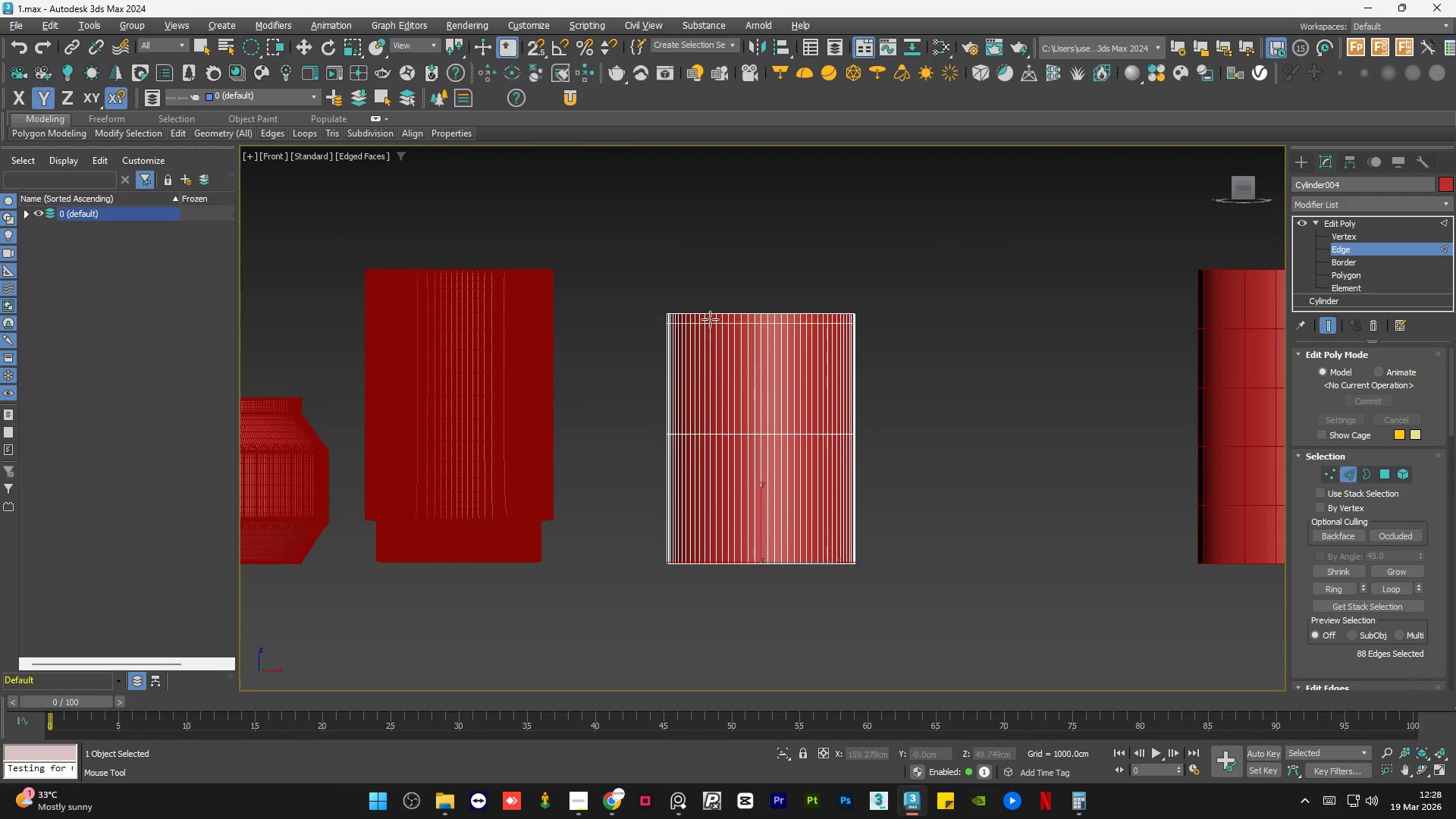 
scroll: coordinate [704, 309], scroll_direction: up, amount: 6.0
 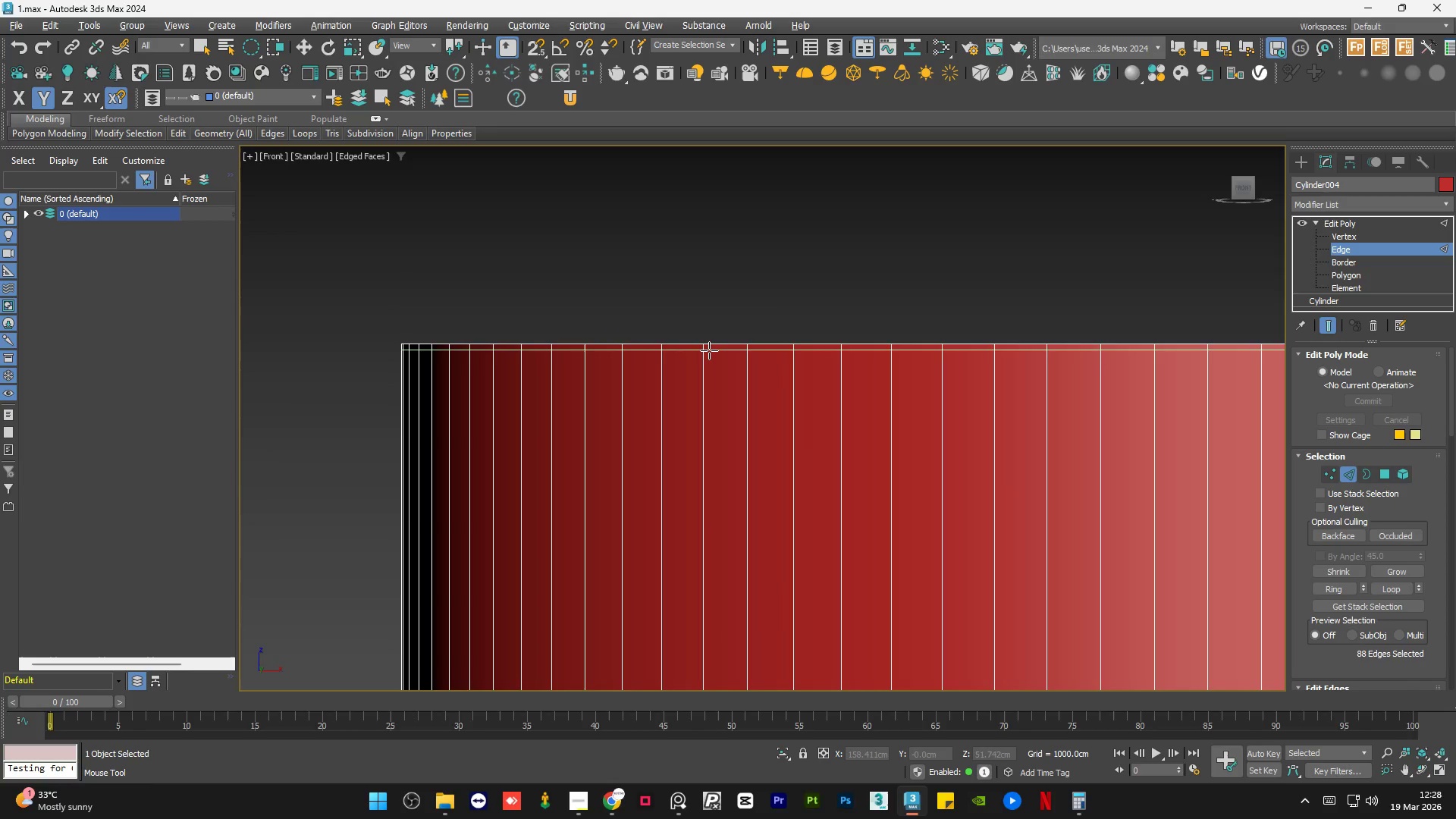 
left_click([709, 350])
 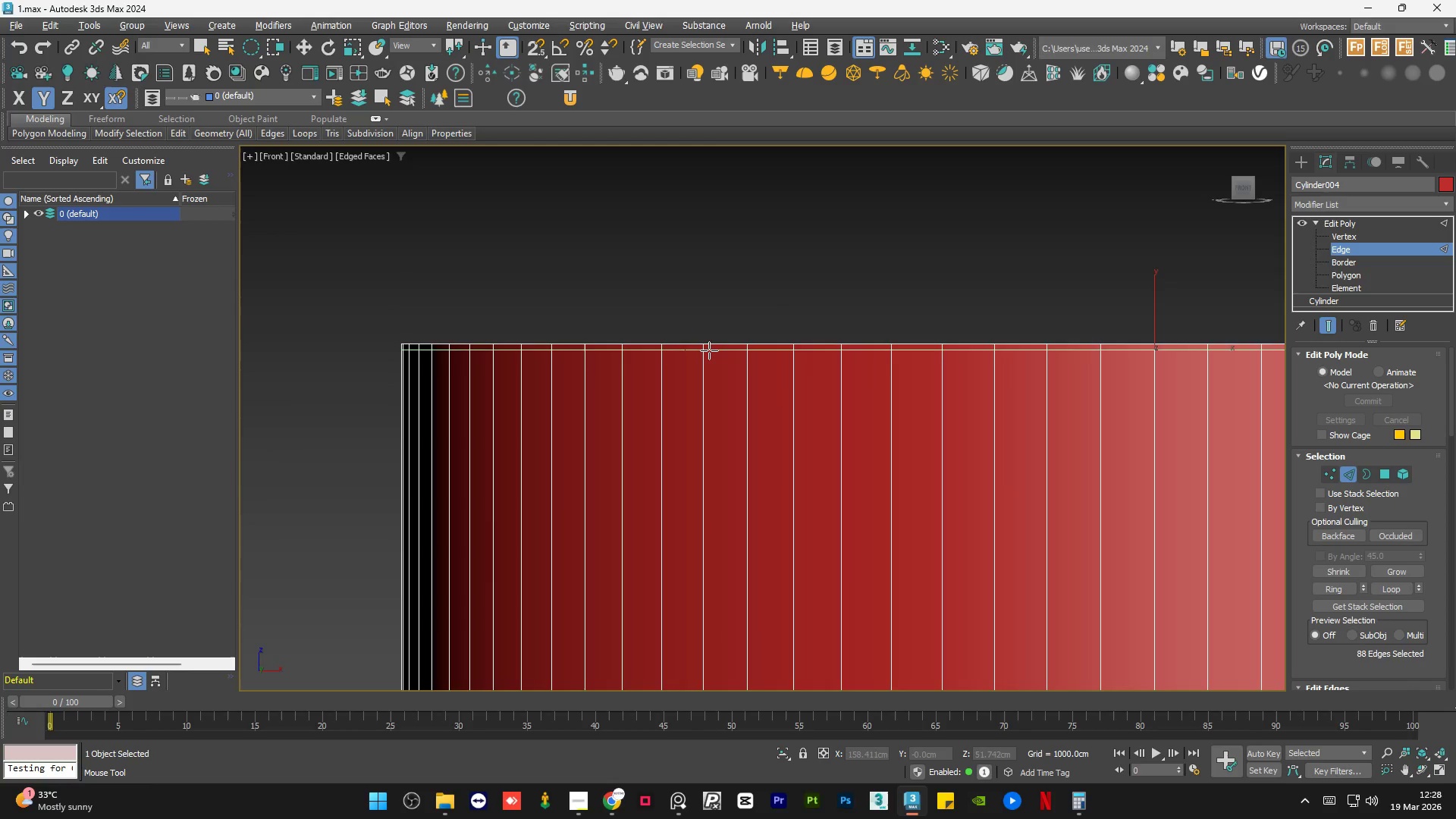 
scroll: coordinate [708, 359], scroll_direction: down, amount: 5.0
 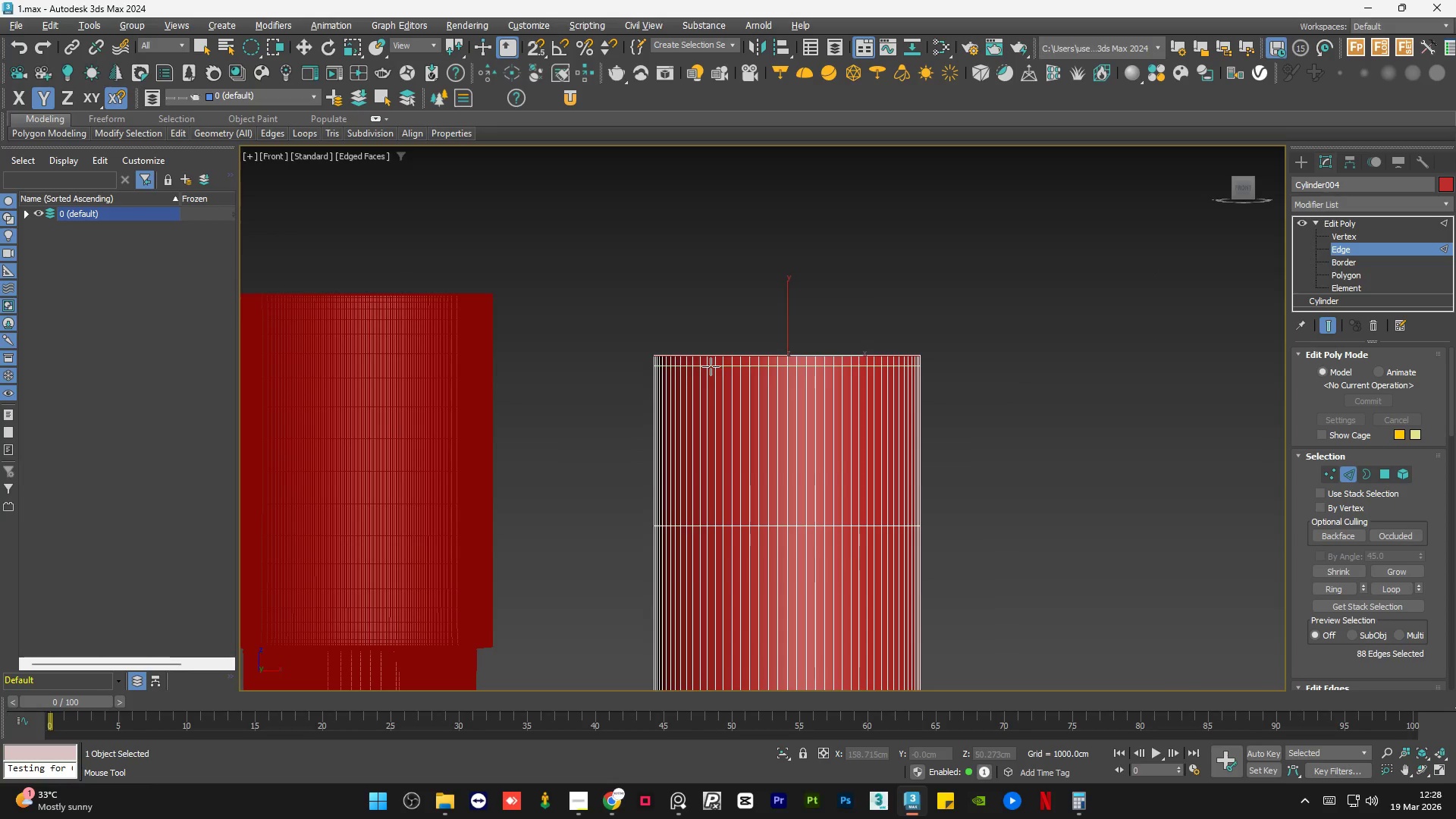 
key(W)
 